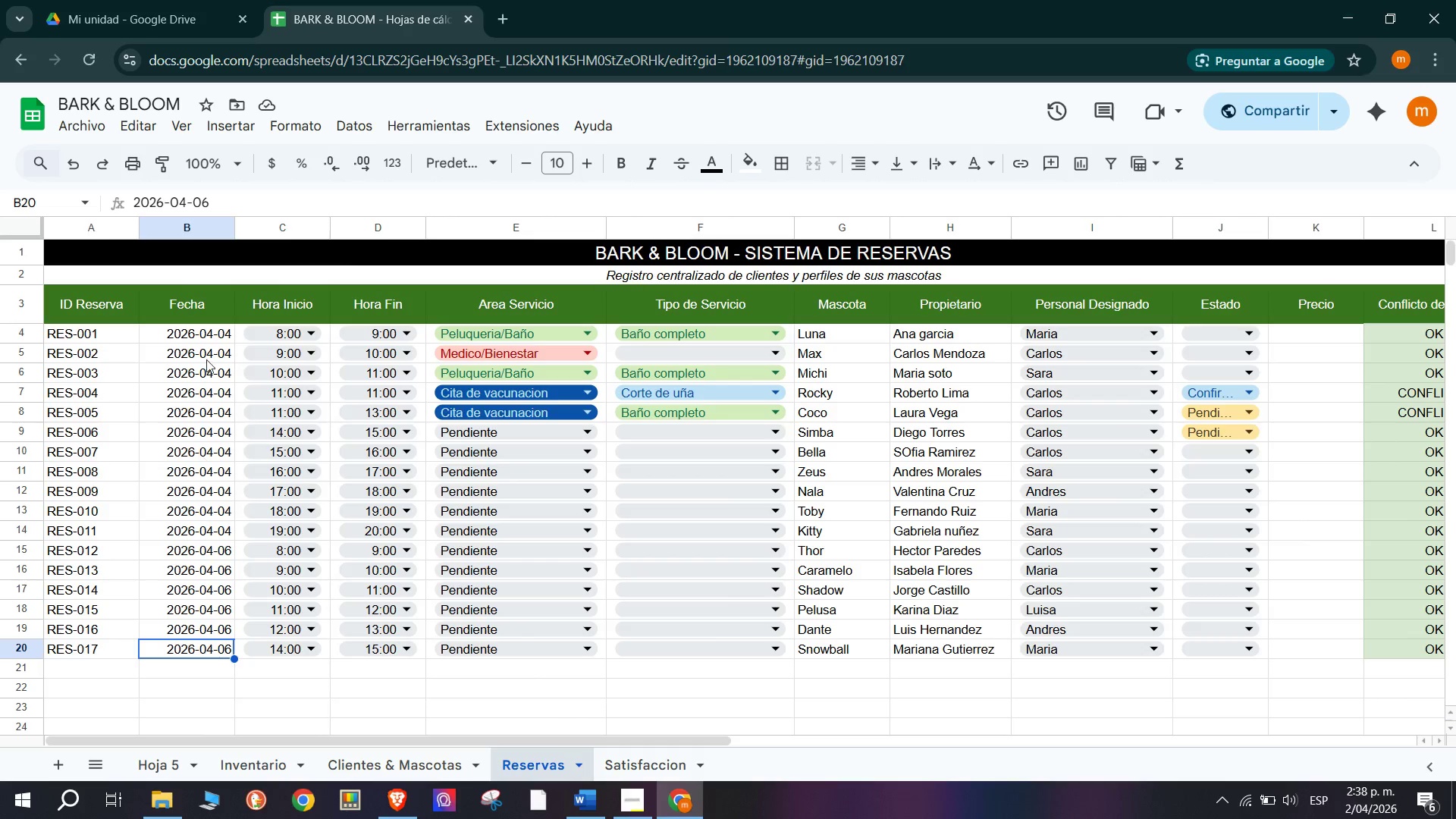 
left_click([237, 763])
 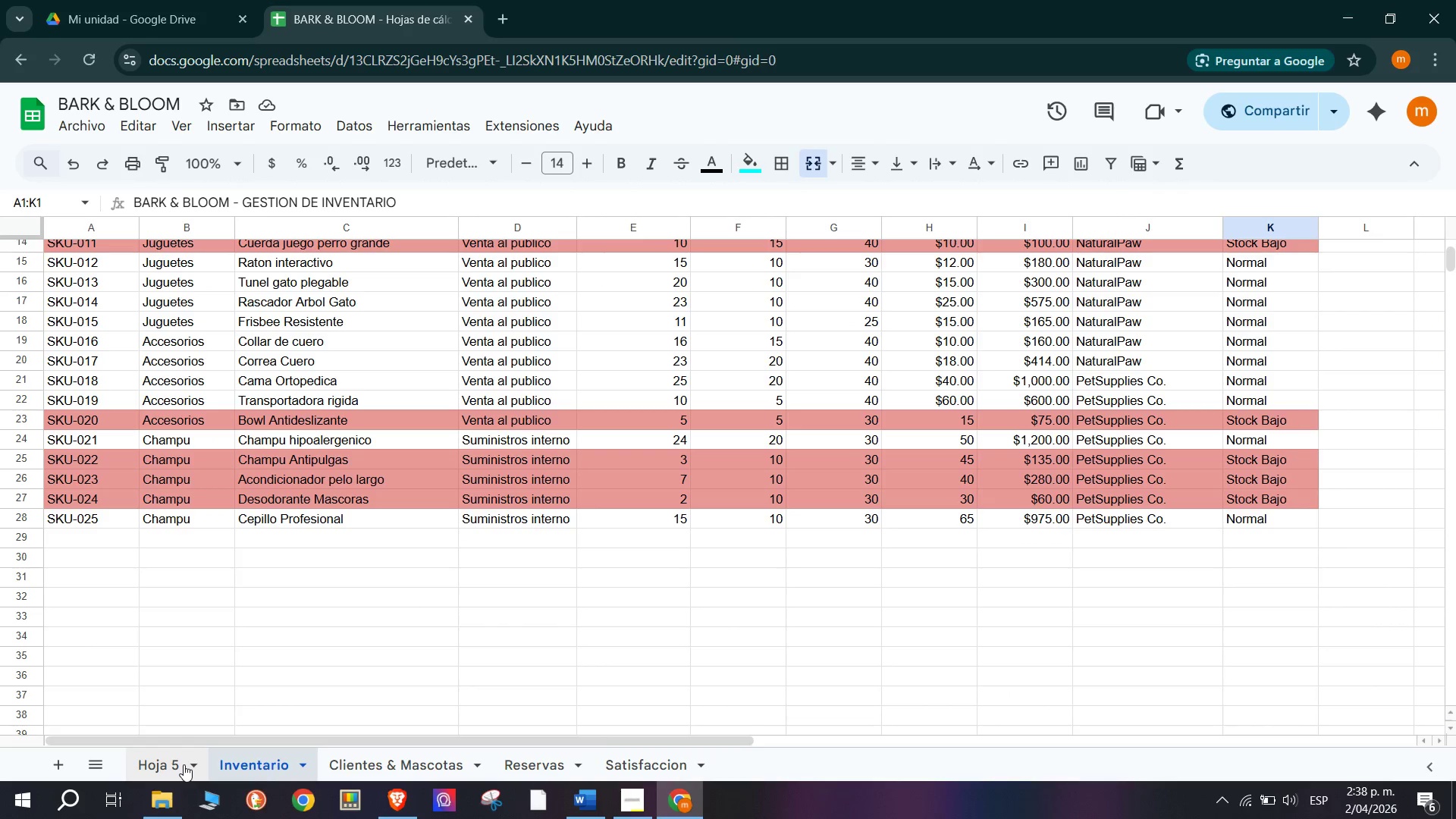 
left_click([169, 759])
 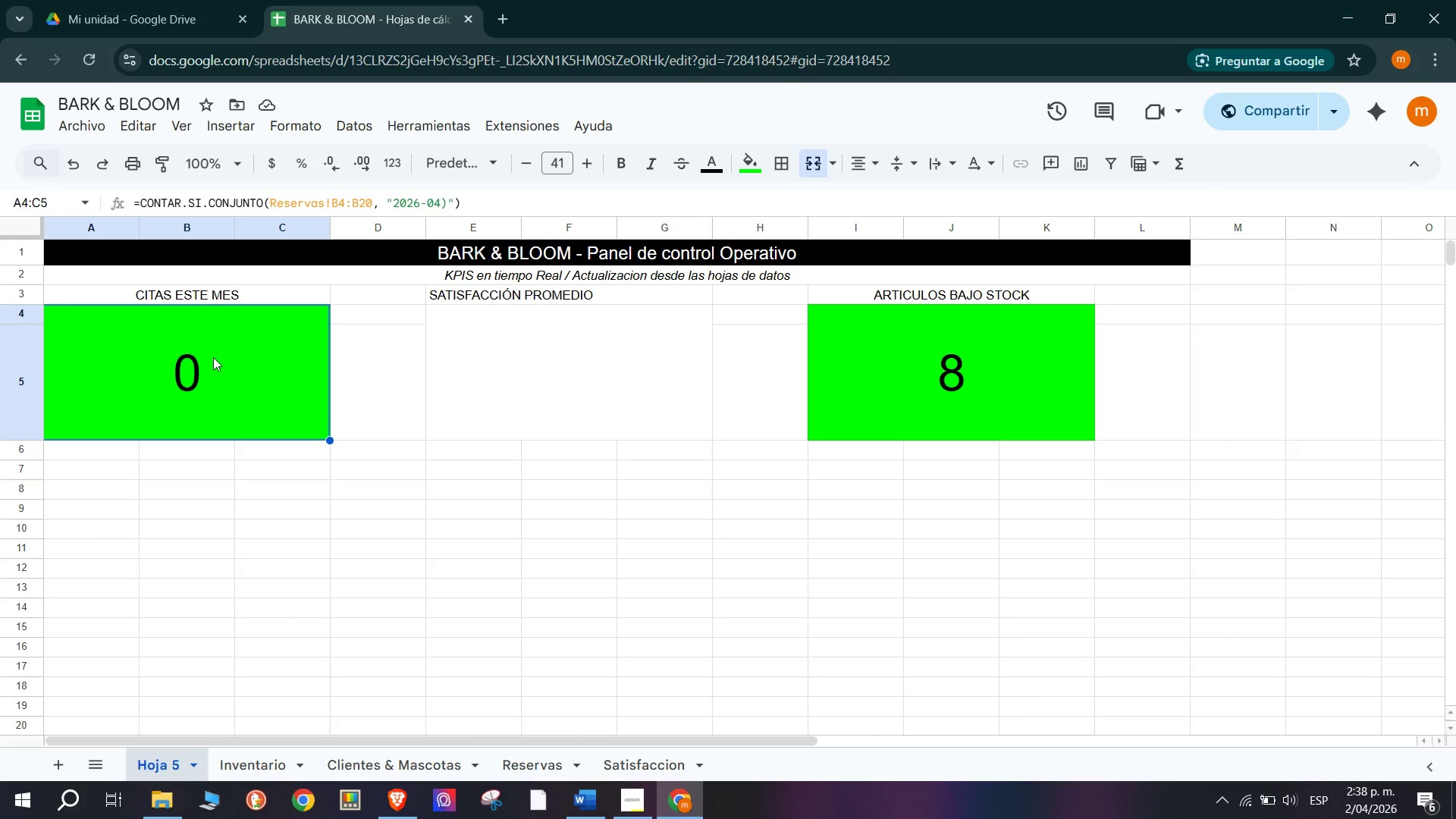 
double_click([213, 356])
 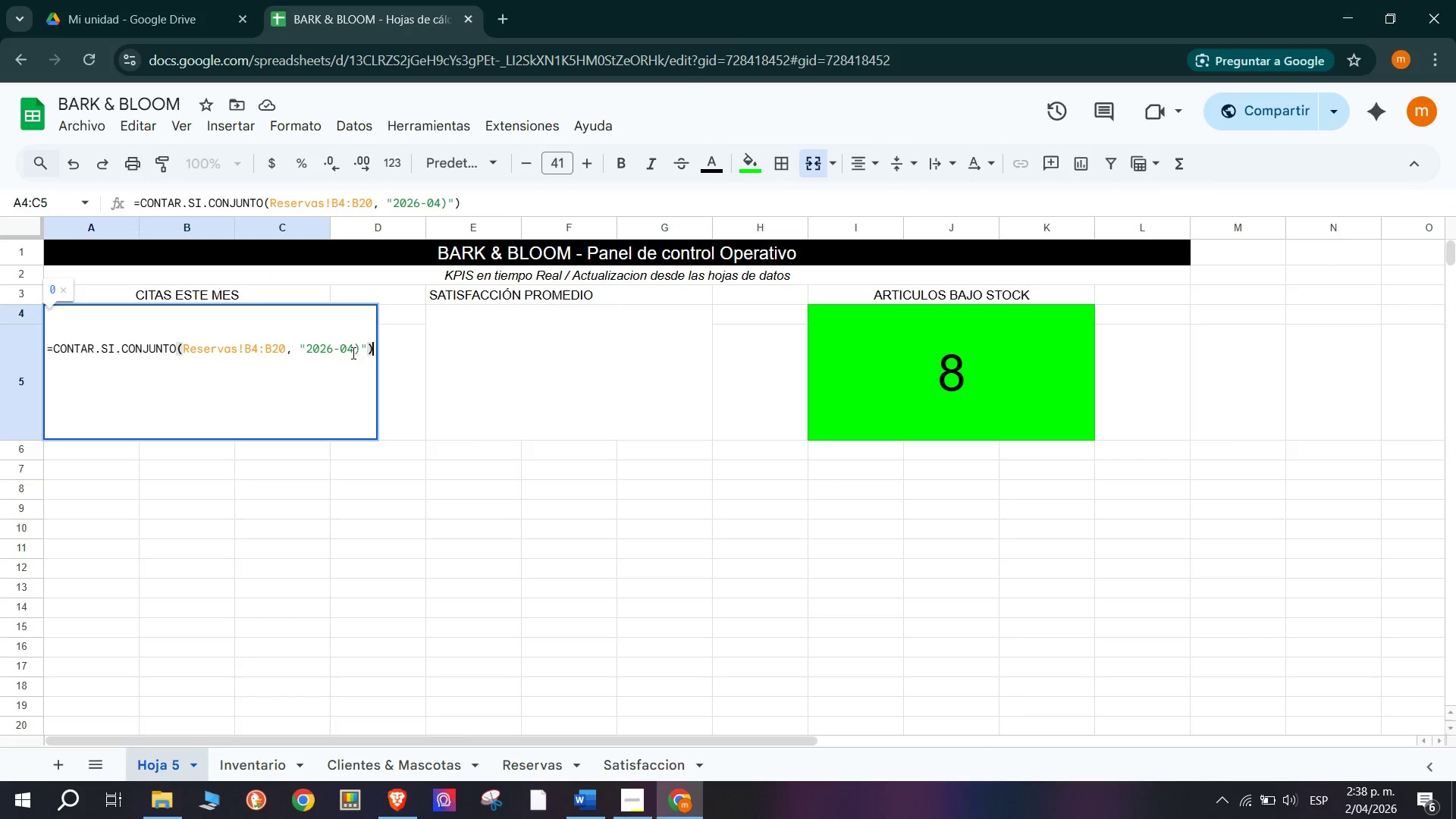 
left_click([355, 347])
 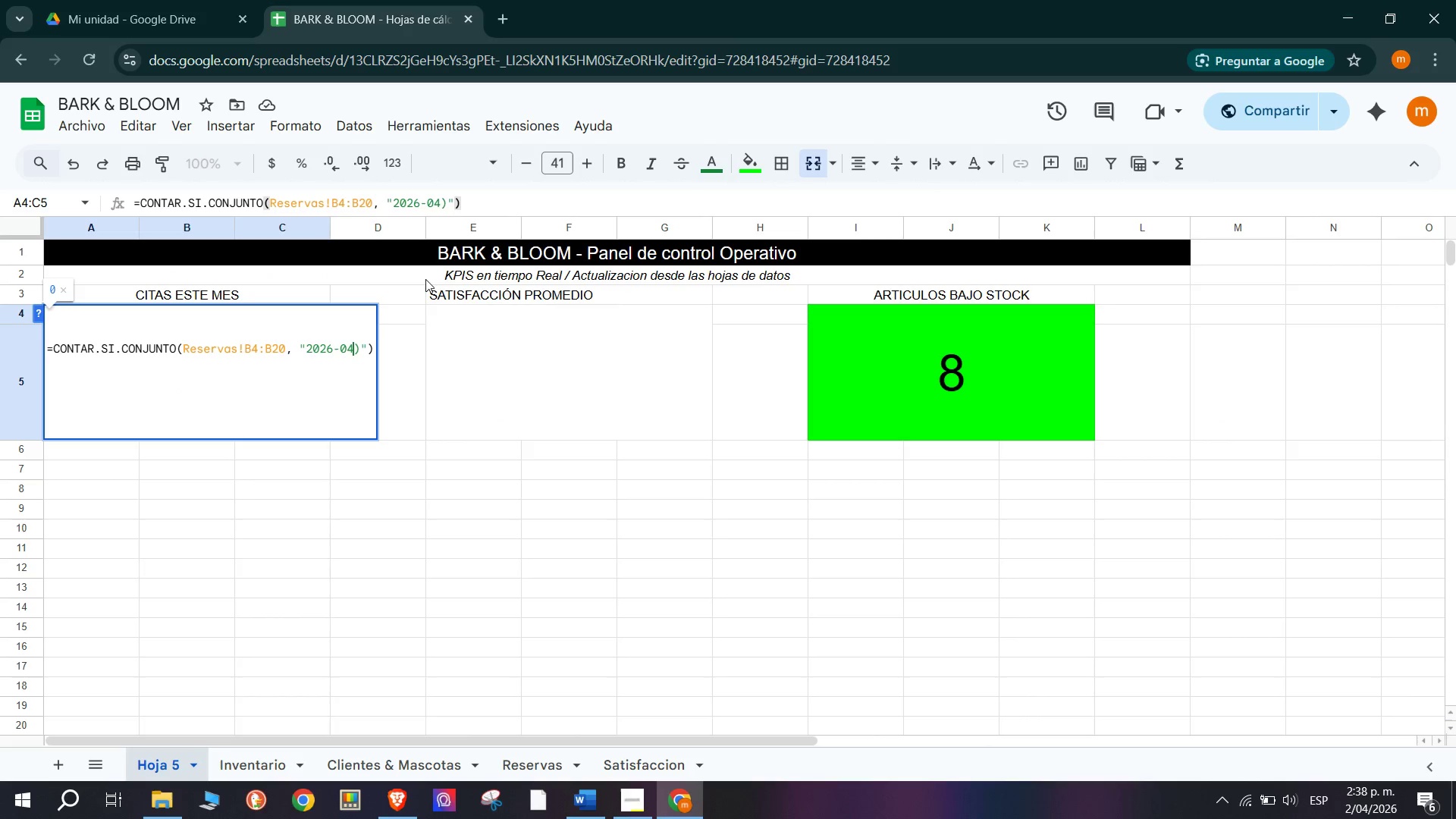 
type(-05)
 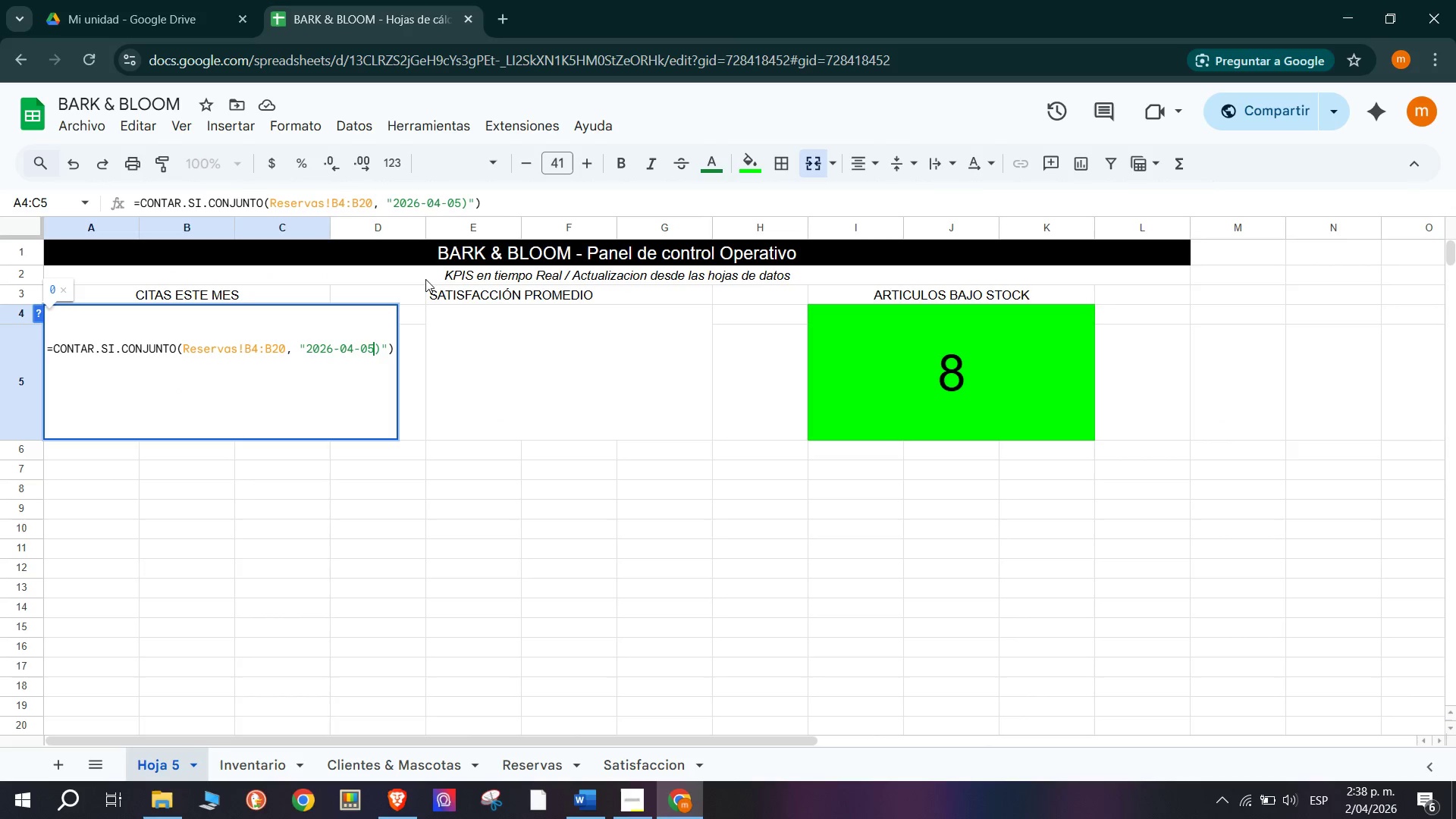 
key(Enter)
 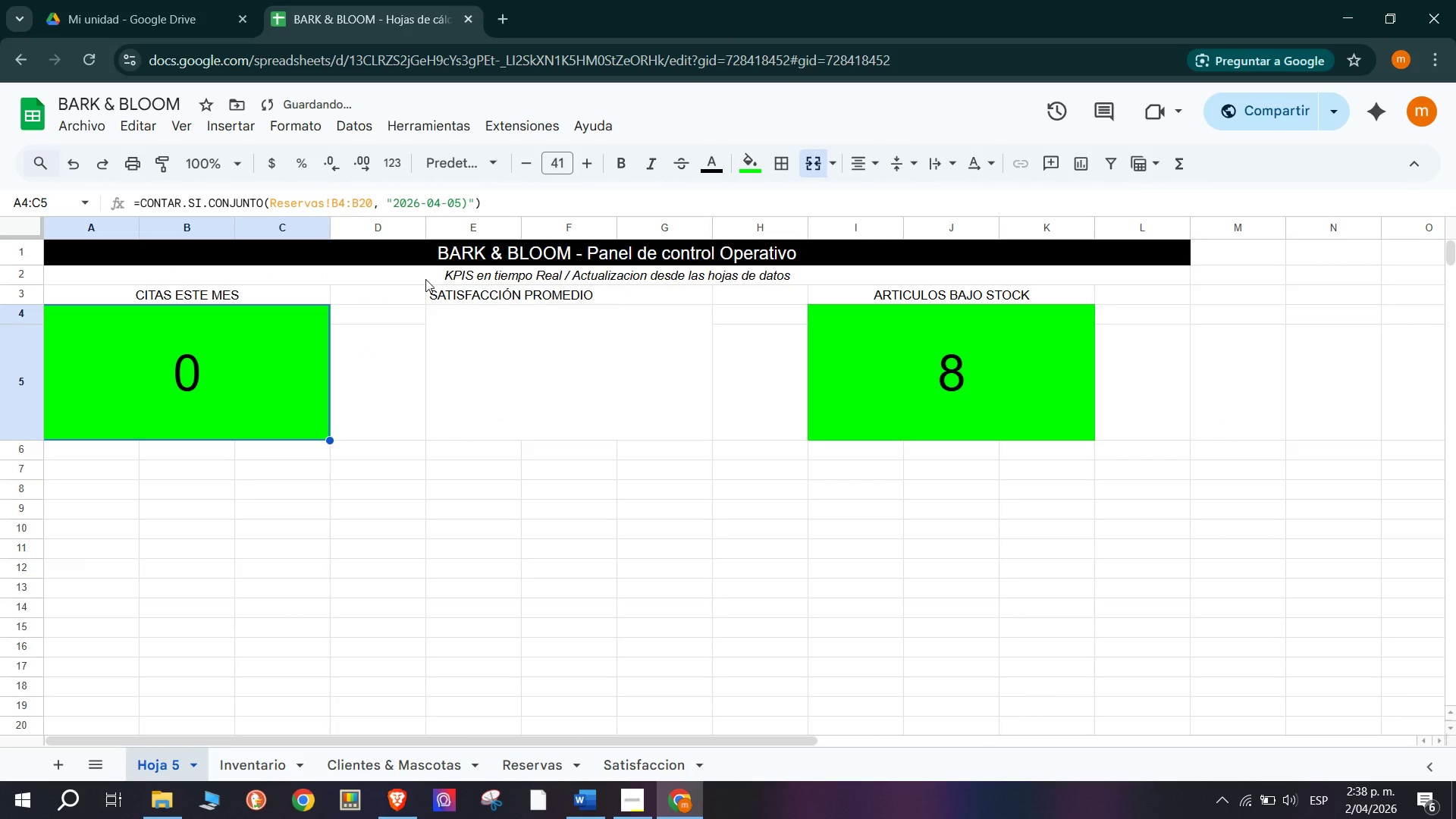 
key(Enter)
 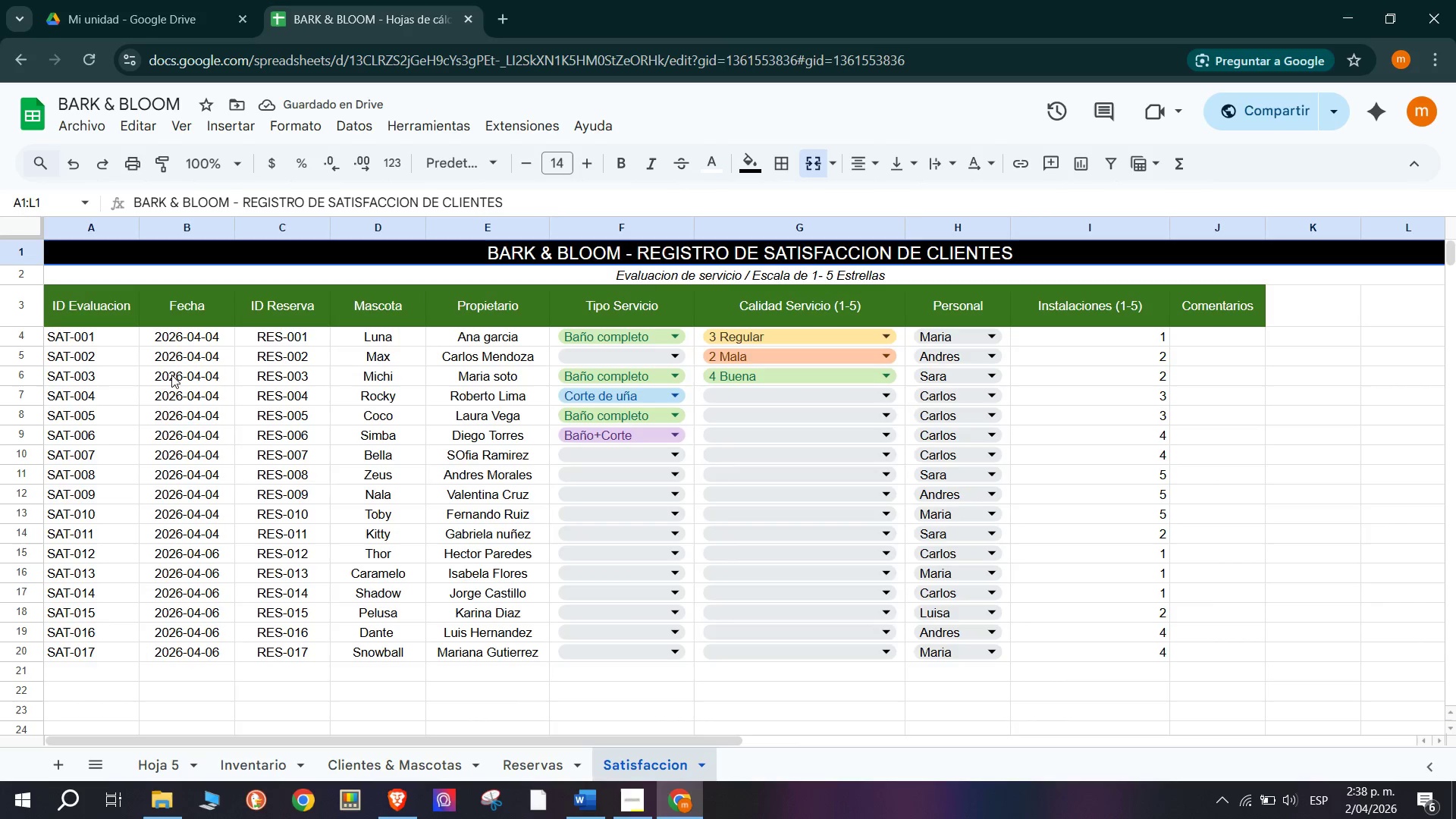 
left_click([428, 766])
 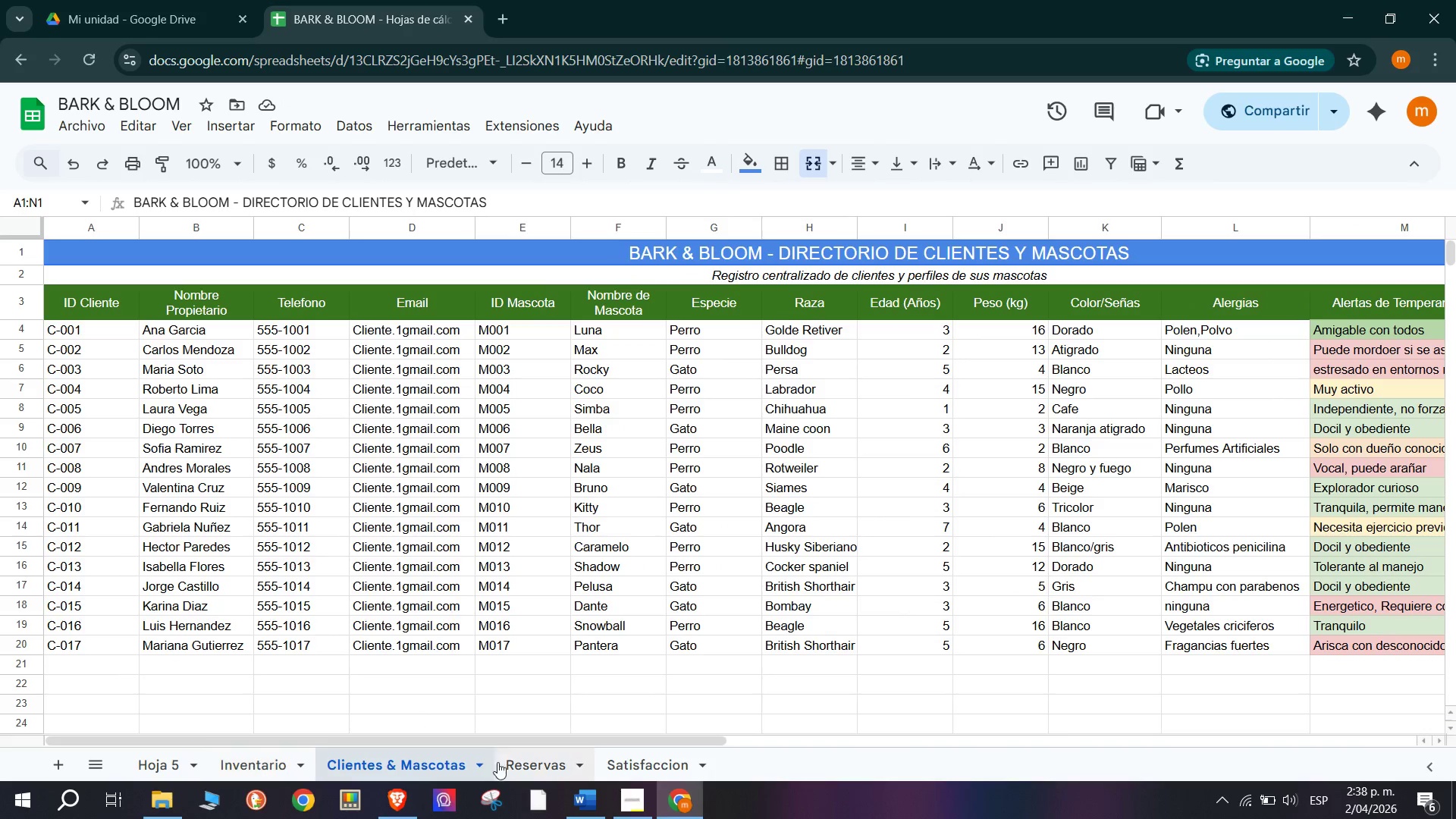 
left_click([529, 762])
 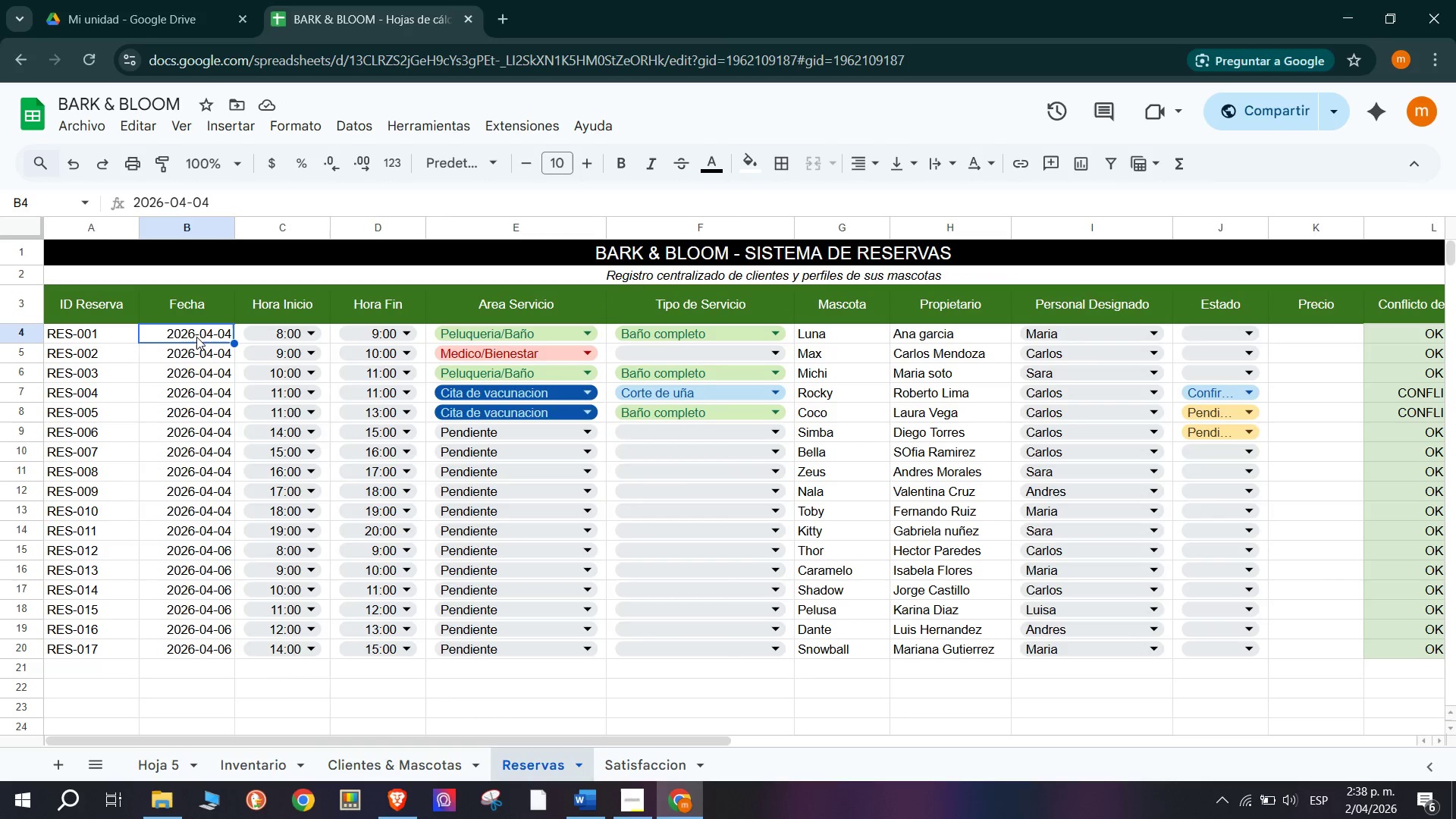 
double_click([196, 337])
 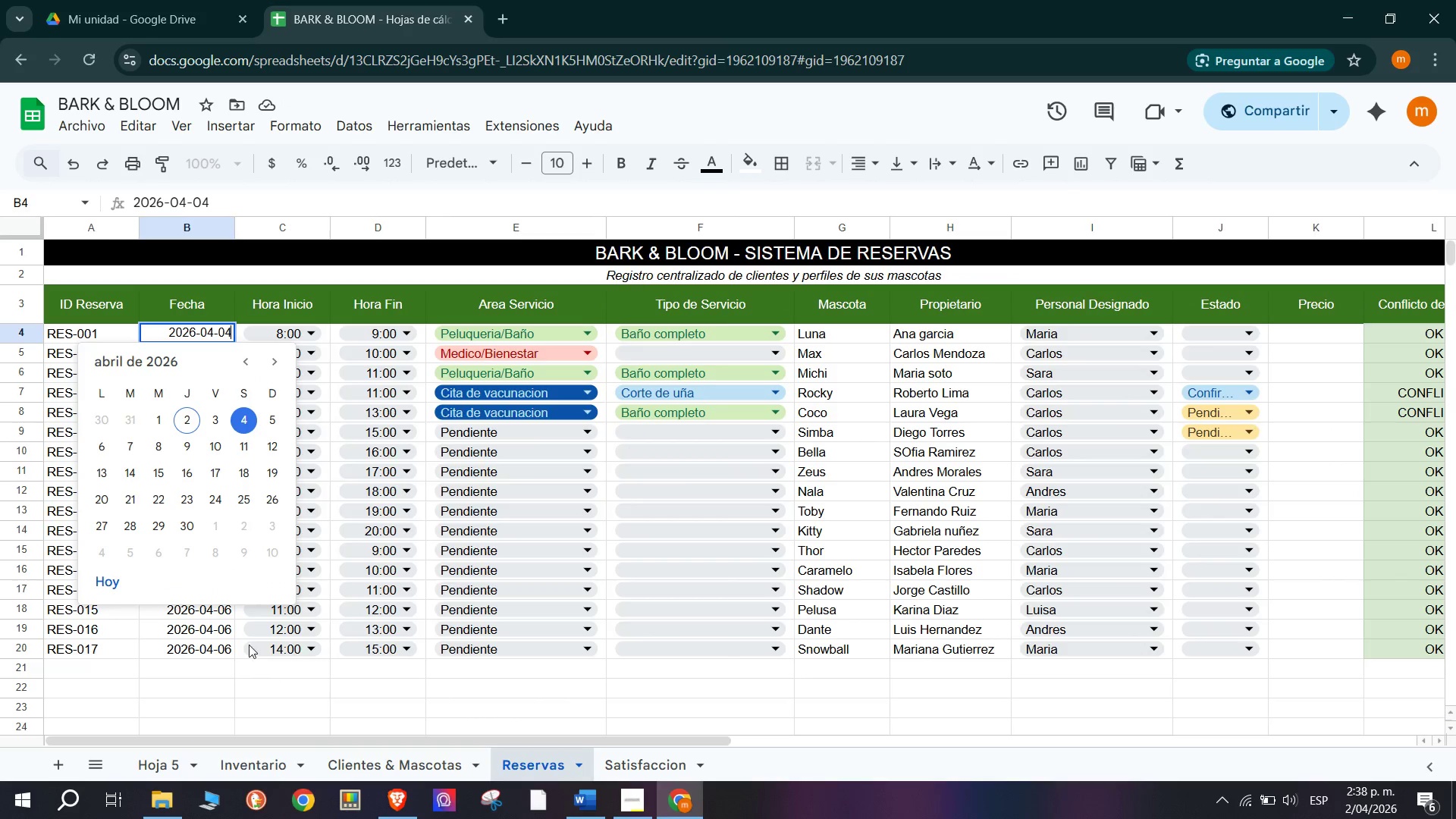 
left_click([259, 702])
 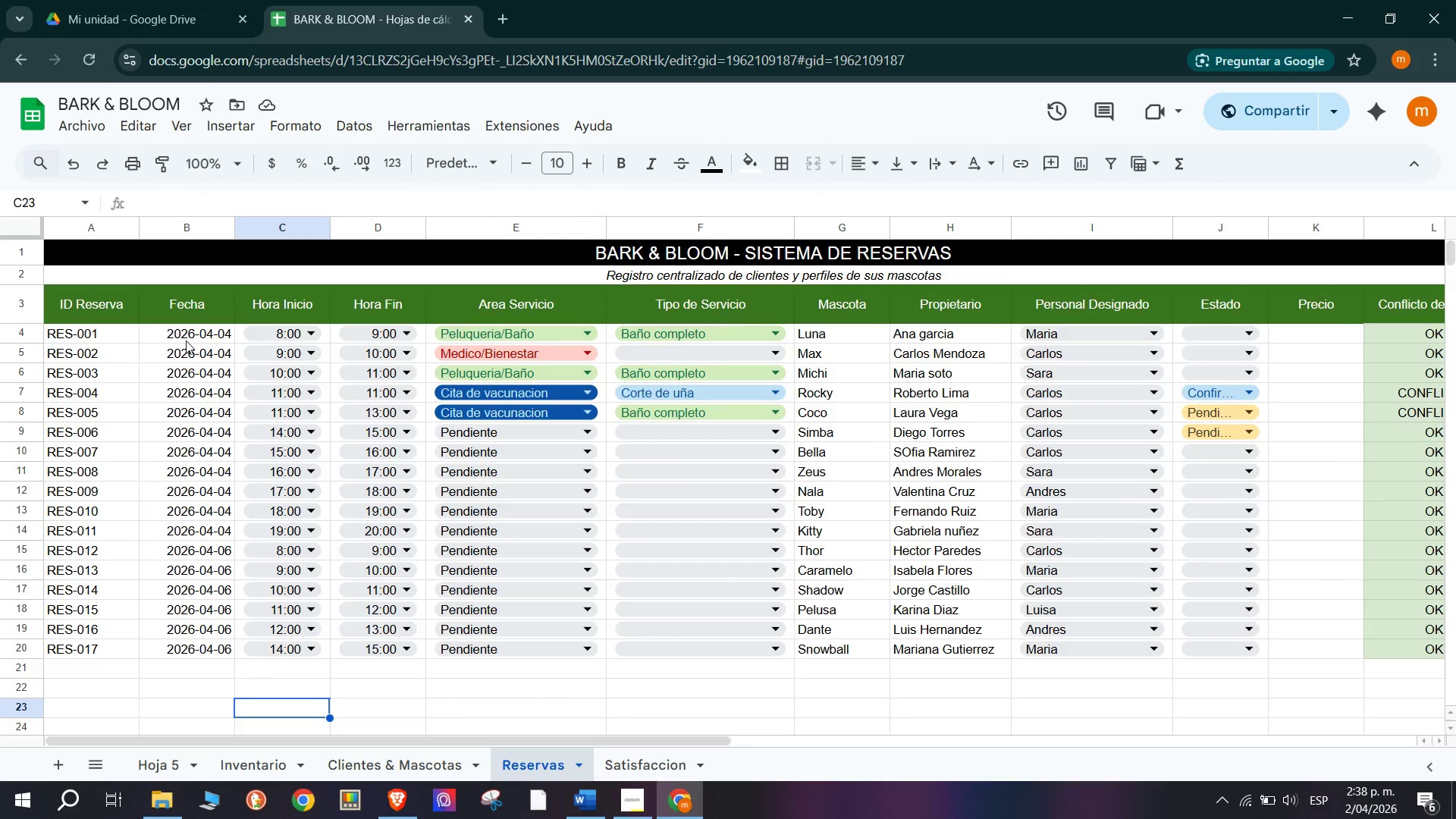 
left_click([187, 330])
 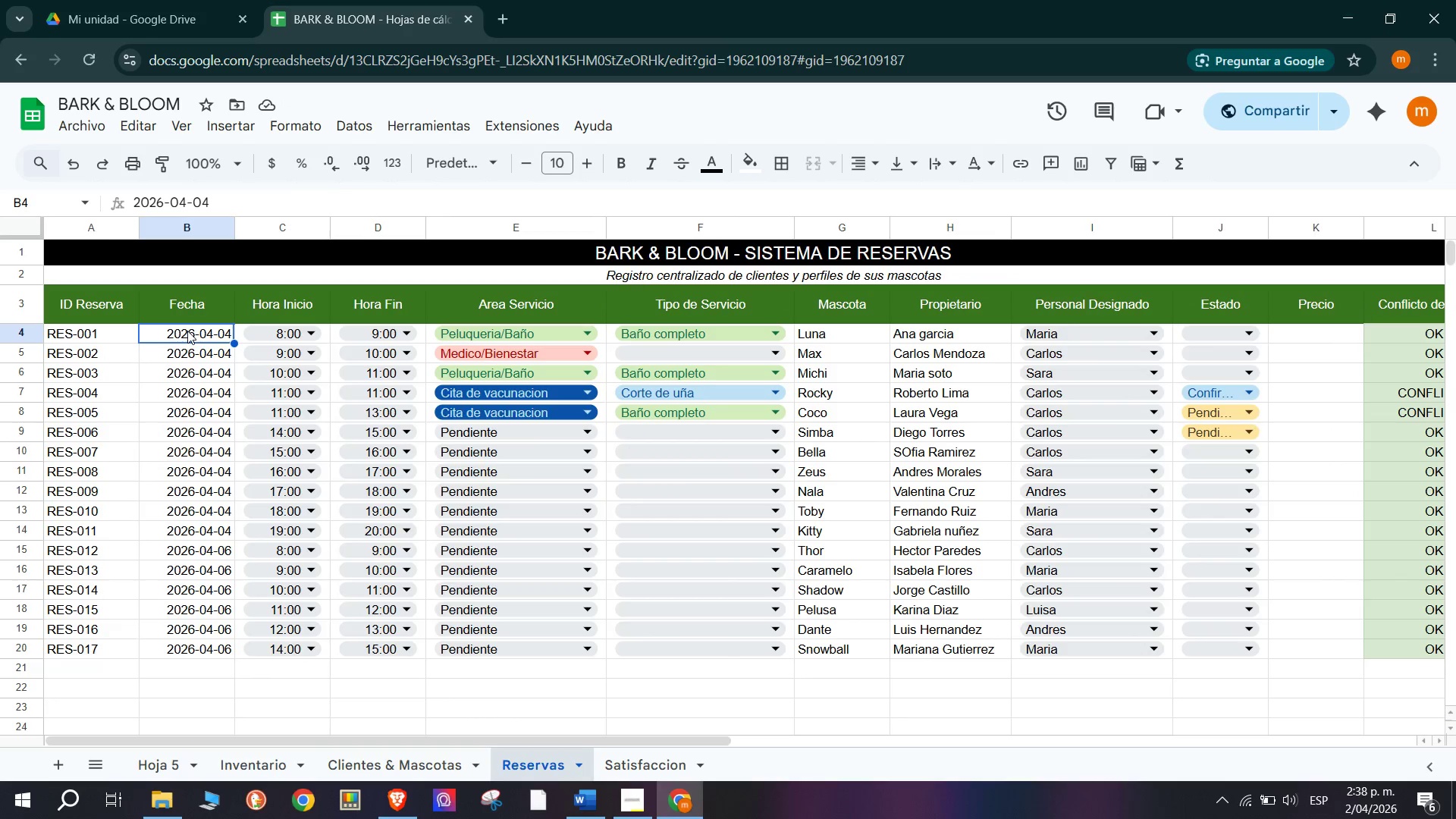 
key(Control+C)
 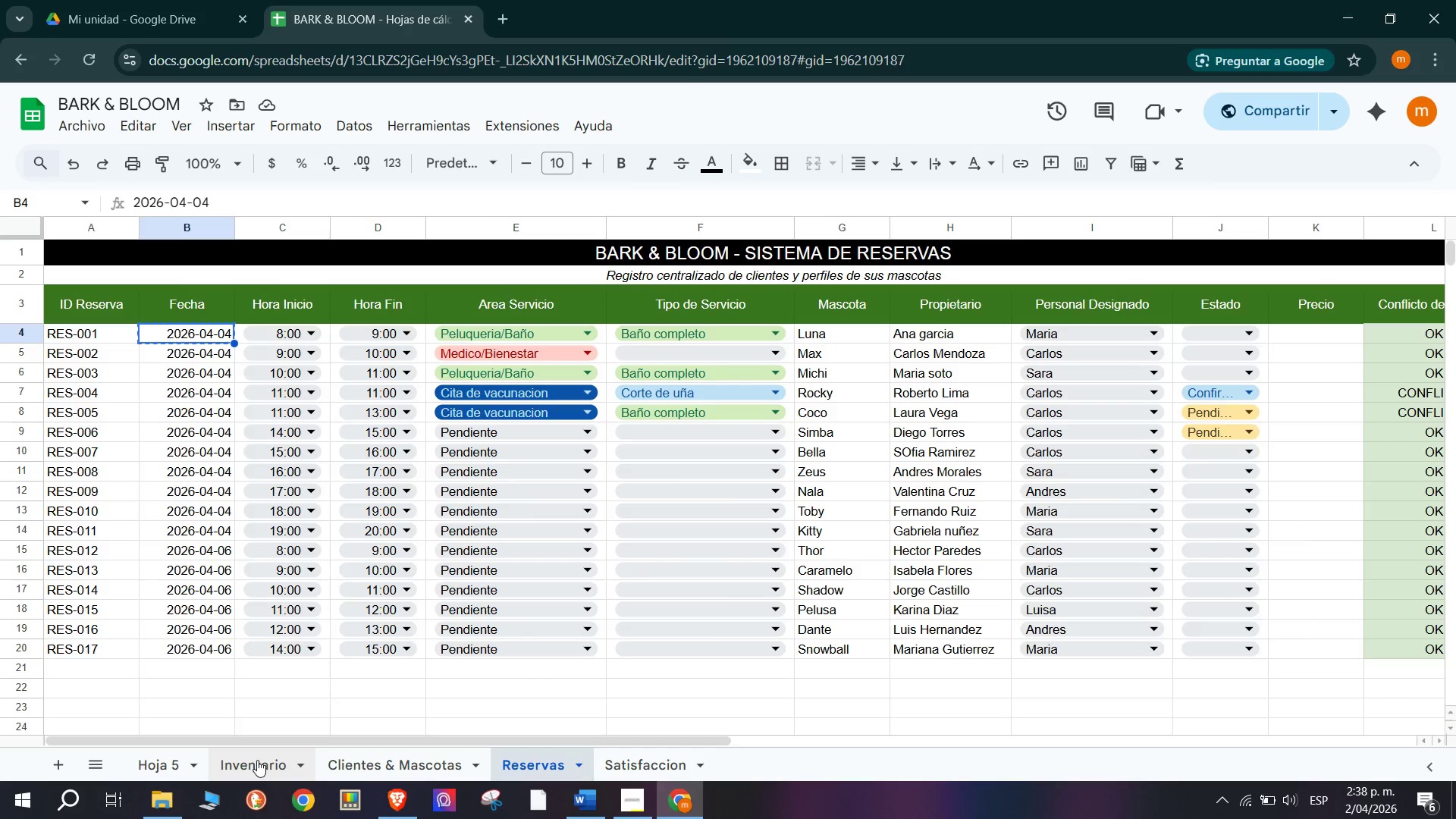 
left_click([255, 772])
 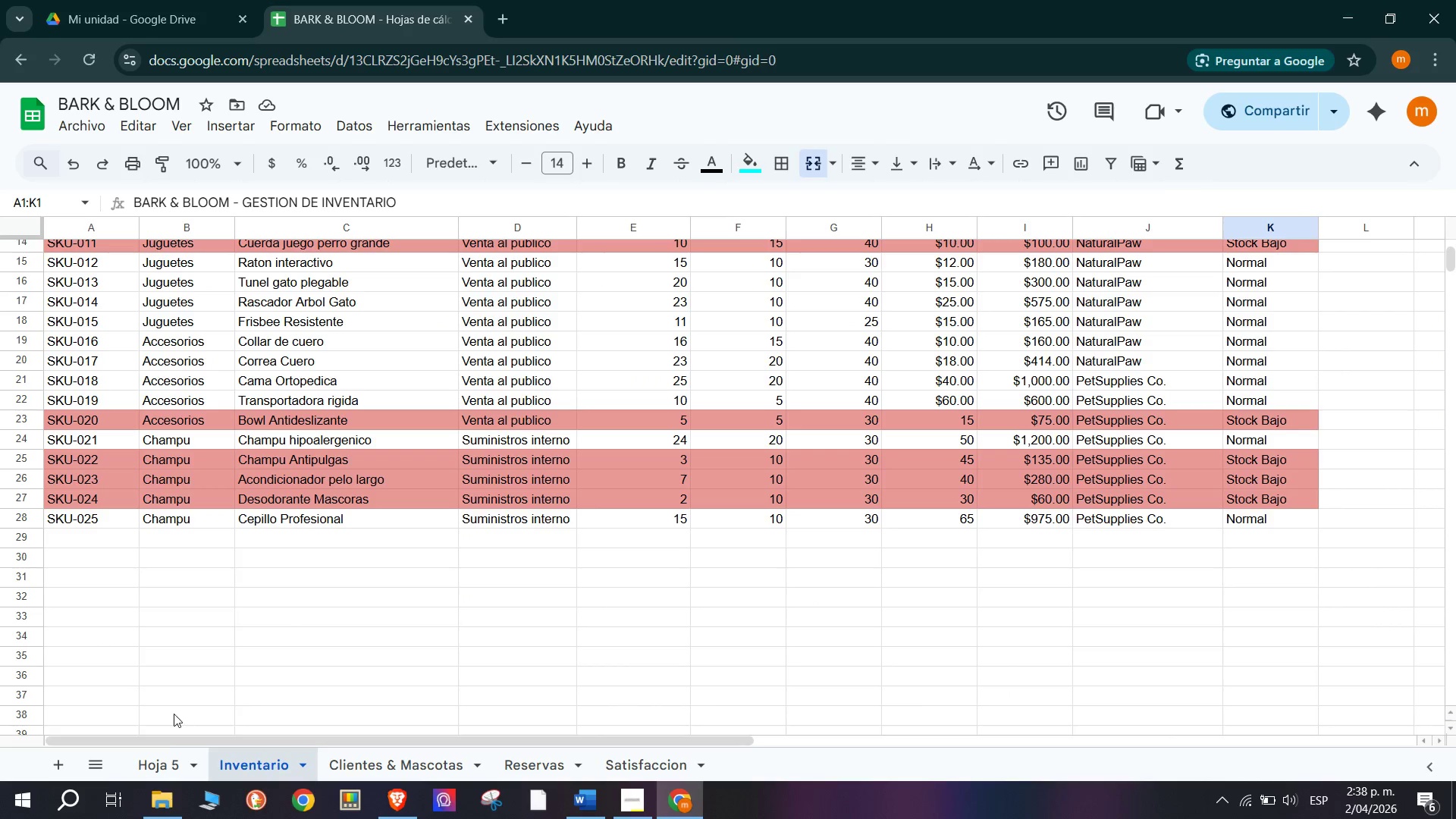 
left_click([162, 758])
 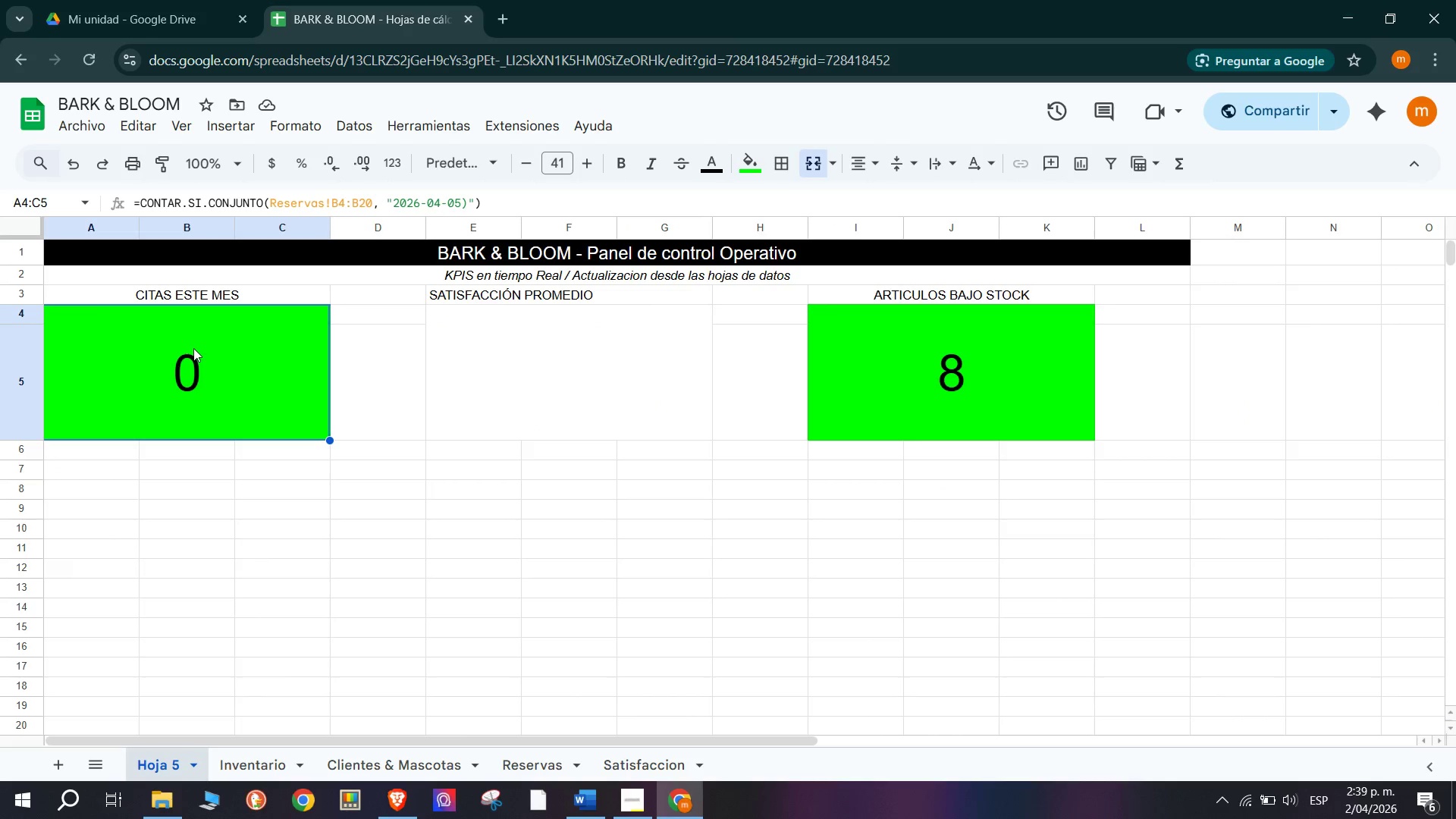 
double_click([193, 346])
 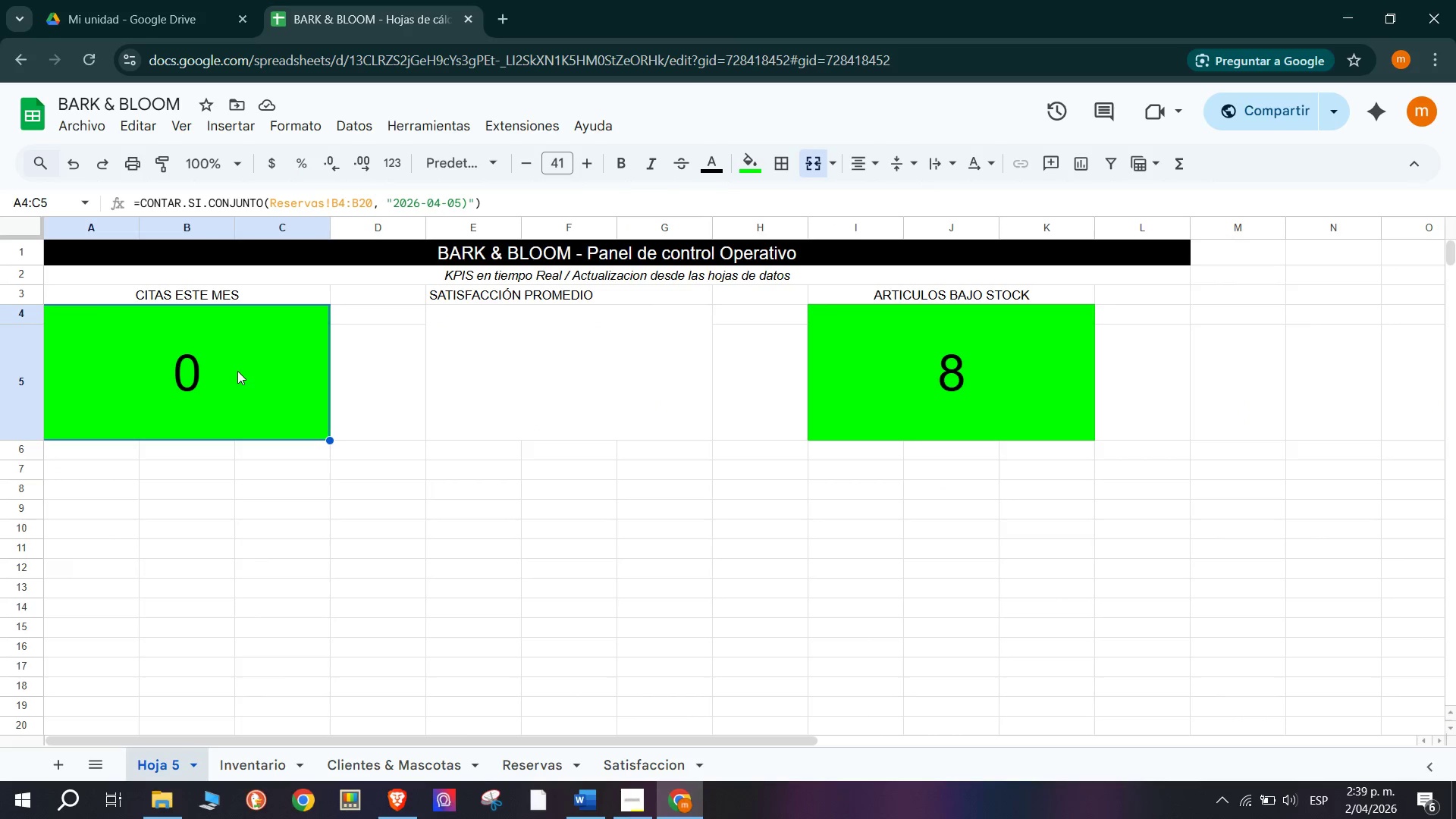 
double_click([237, 367])
 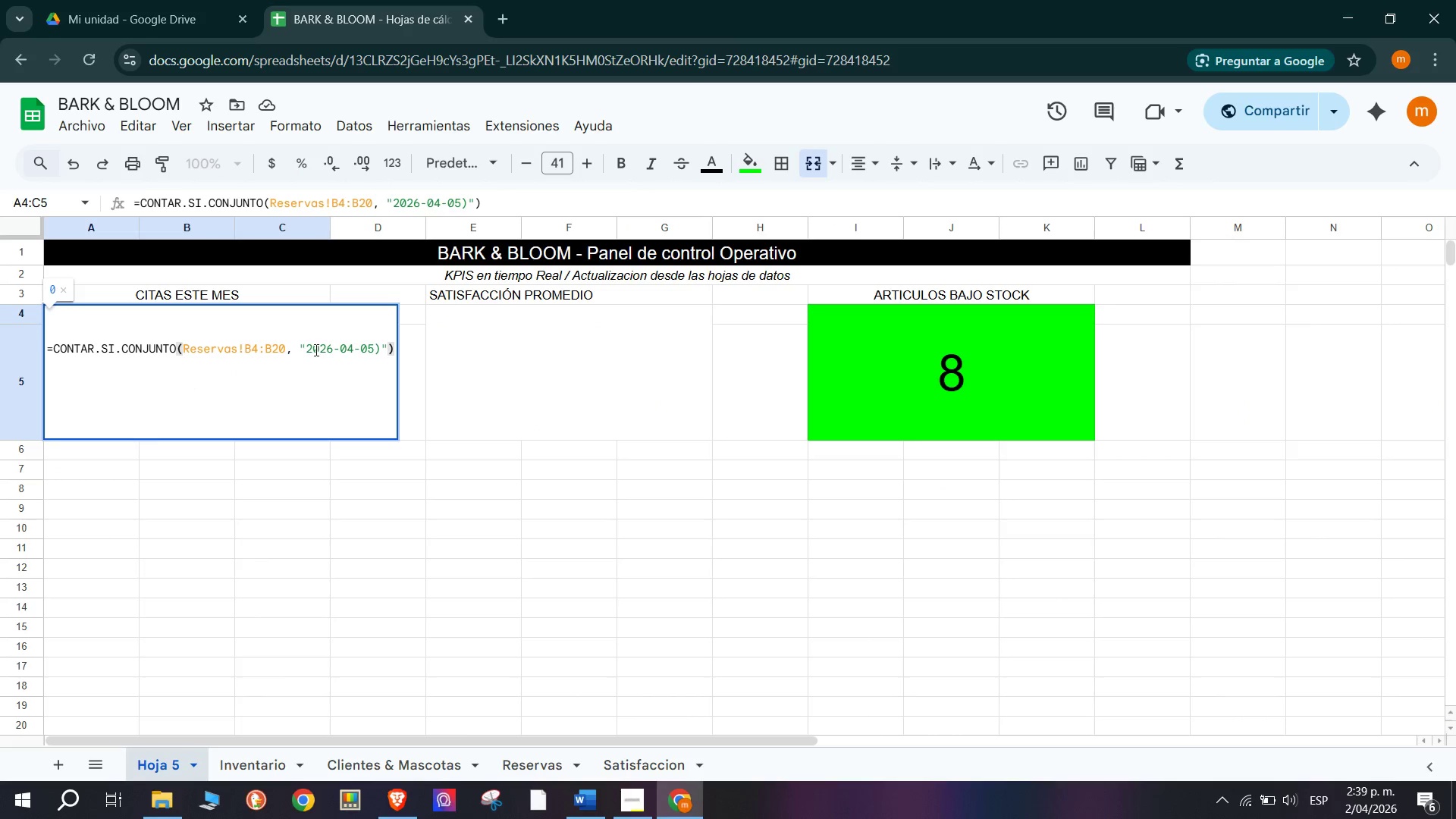 
left_click_drag(start_coordinate=[310, 348], to_coordinate=[374, 347])
 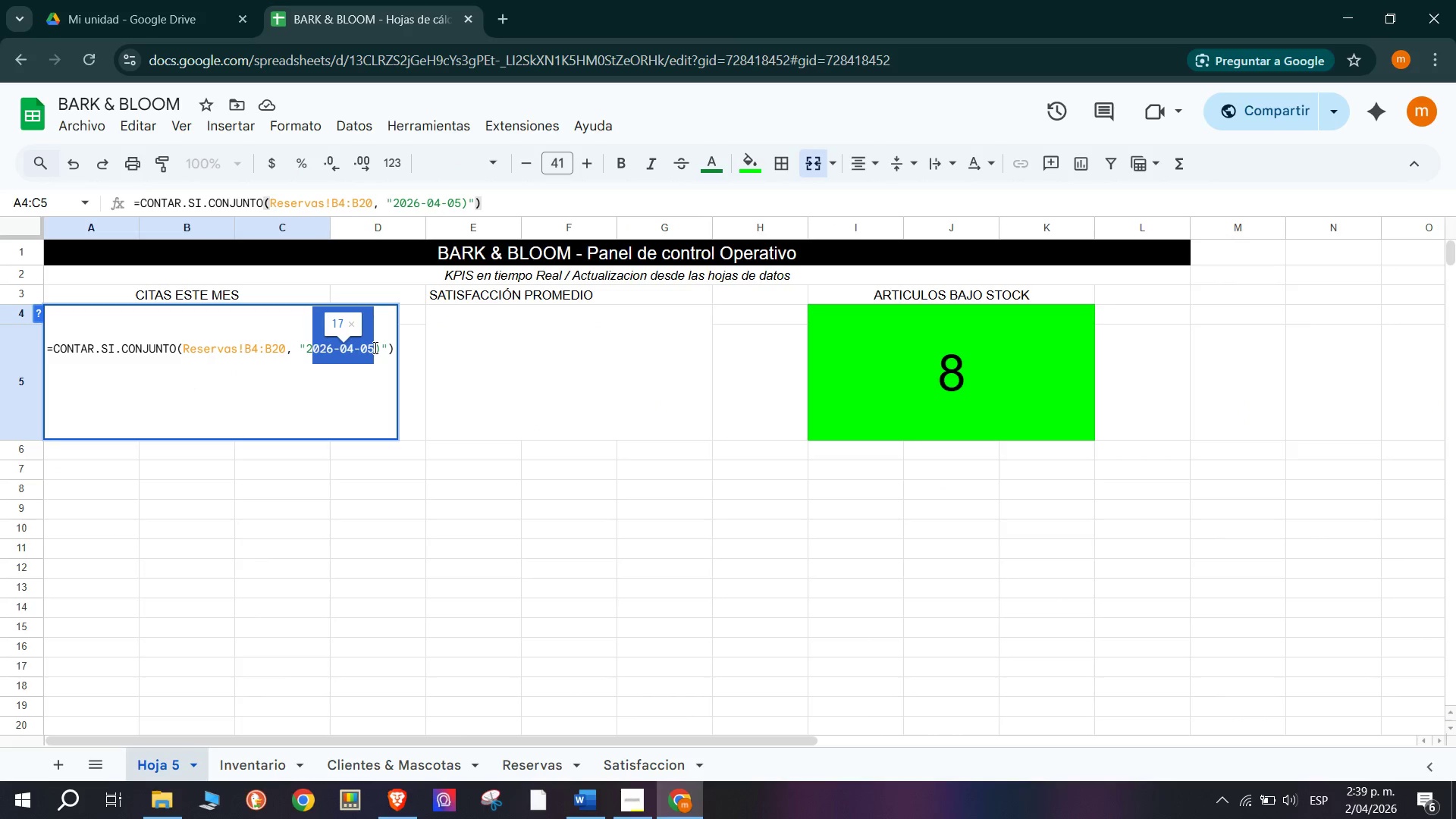 
key(Control+V)
 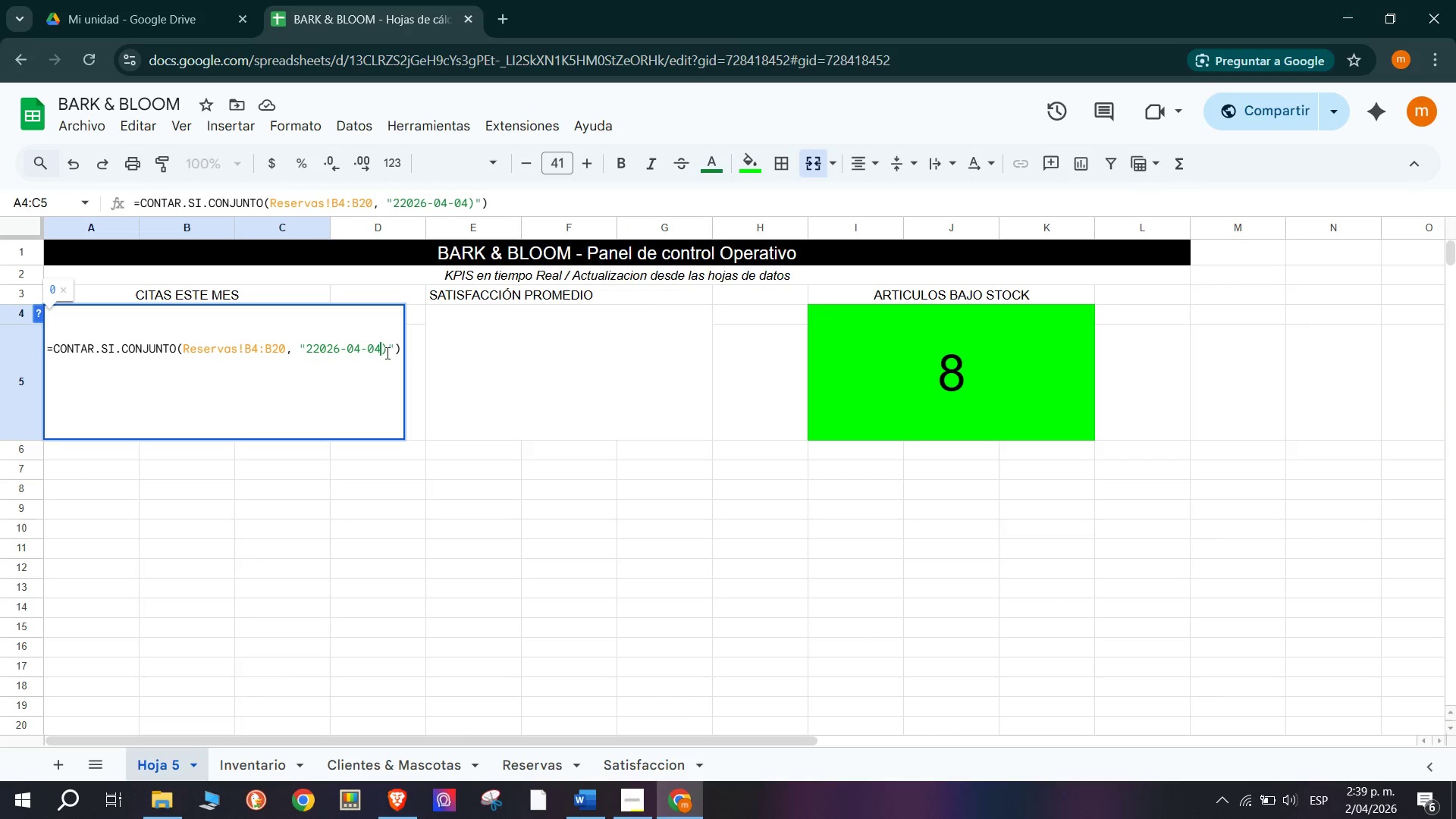 
key(Backspace)
 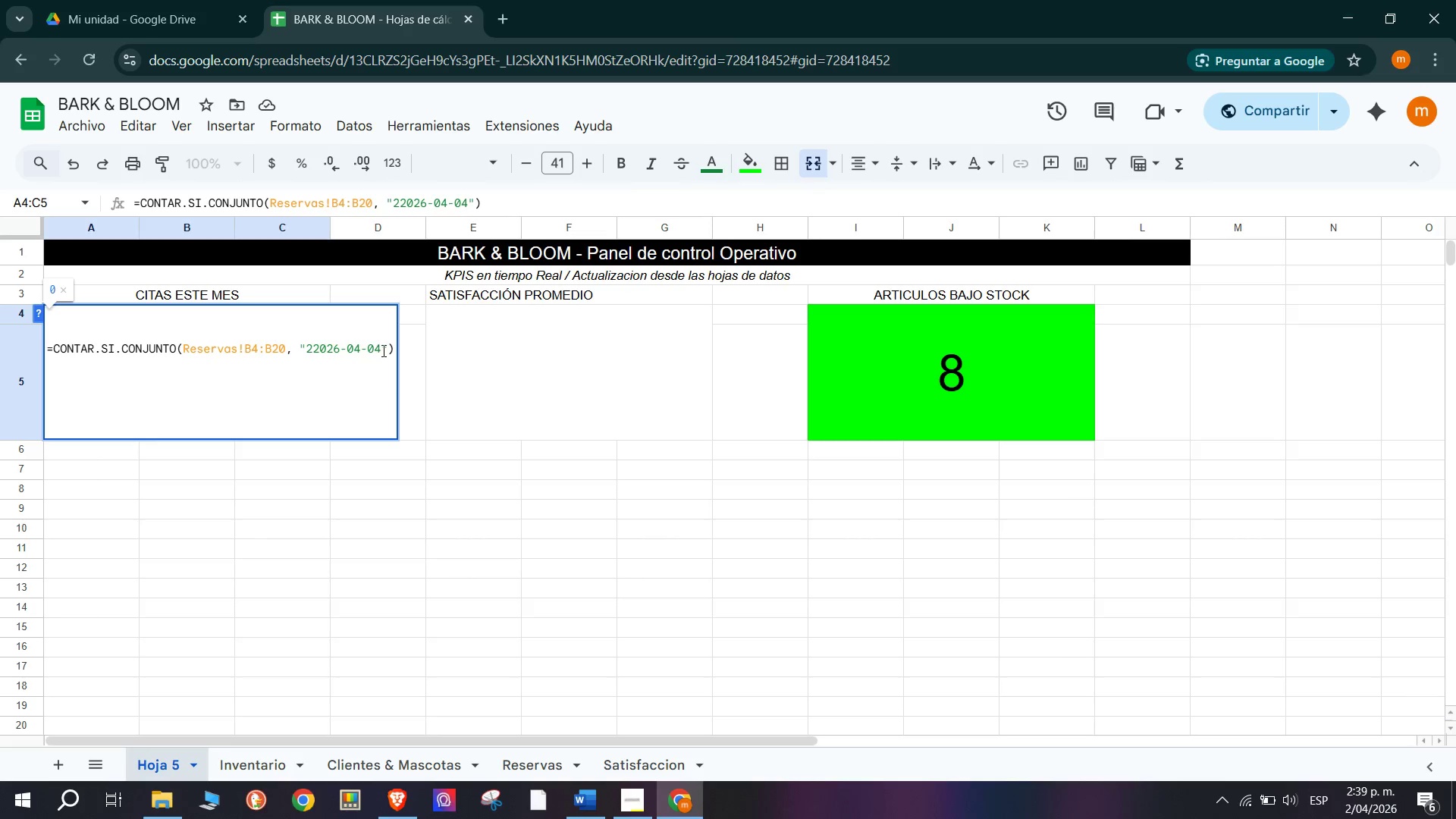 
key(Backspace)
 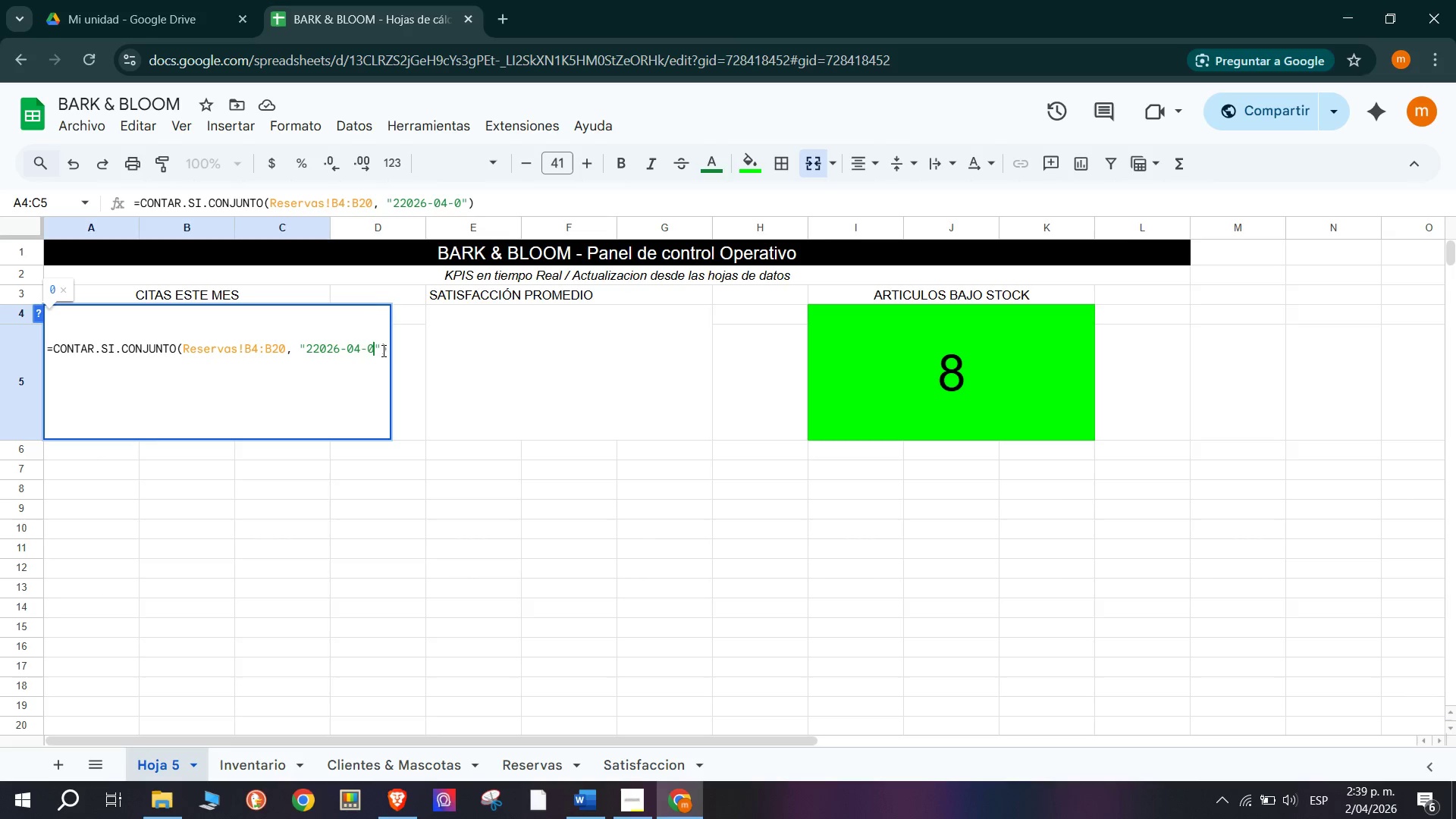 
key(Backspace)
 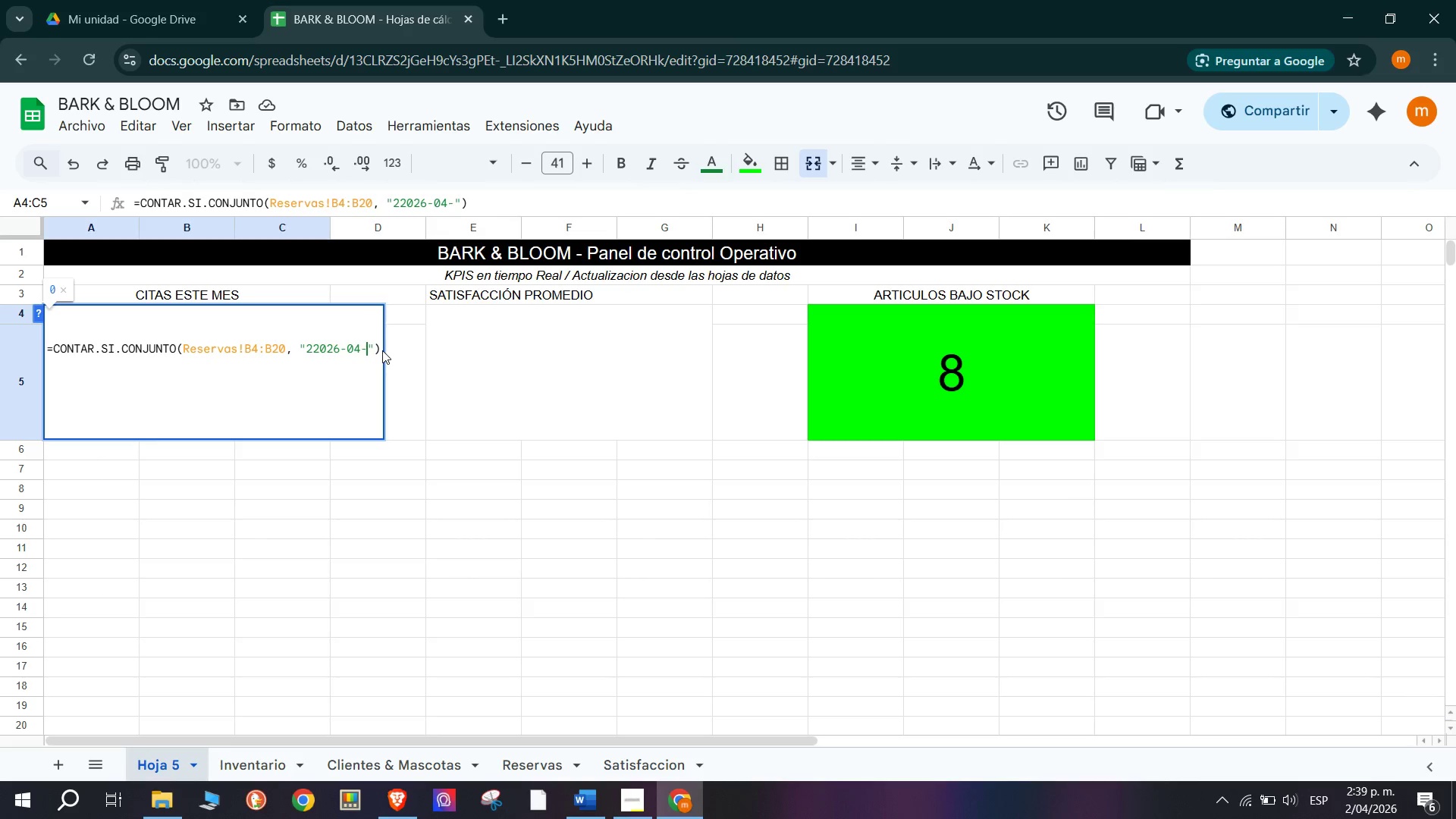 
key(Backspace)
 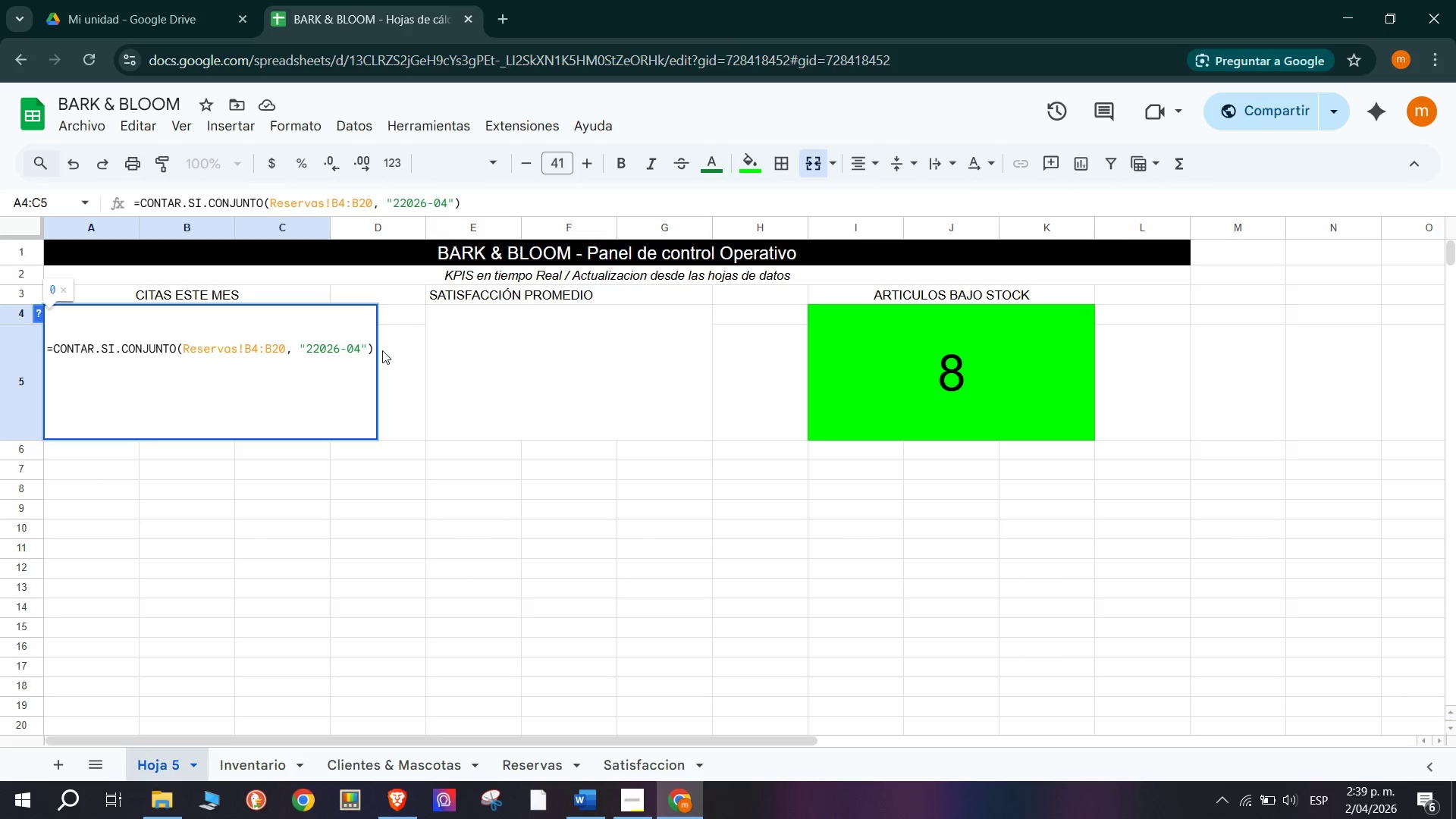 
key(Shift+Equal)
 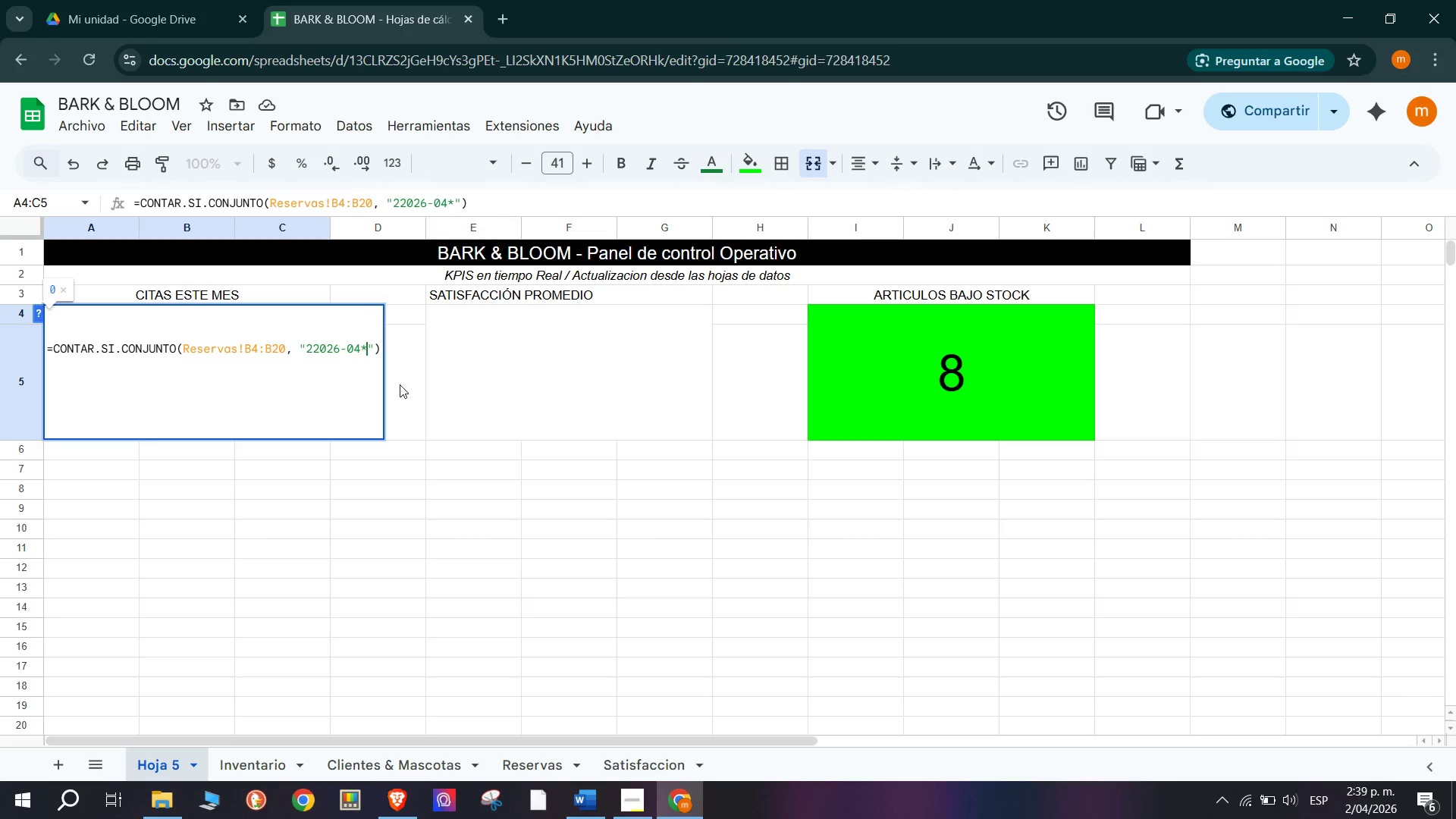 
left_click([402, 396])
 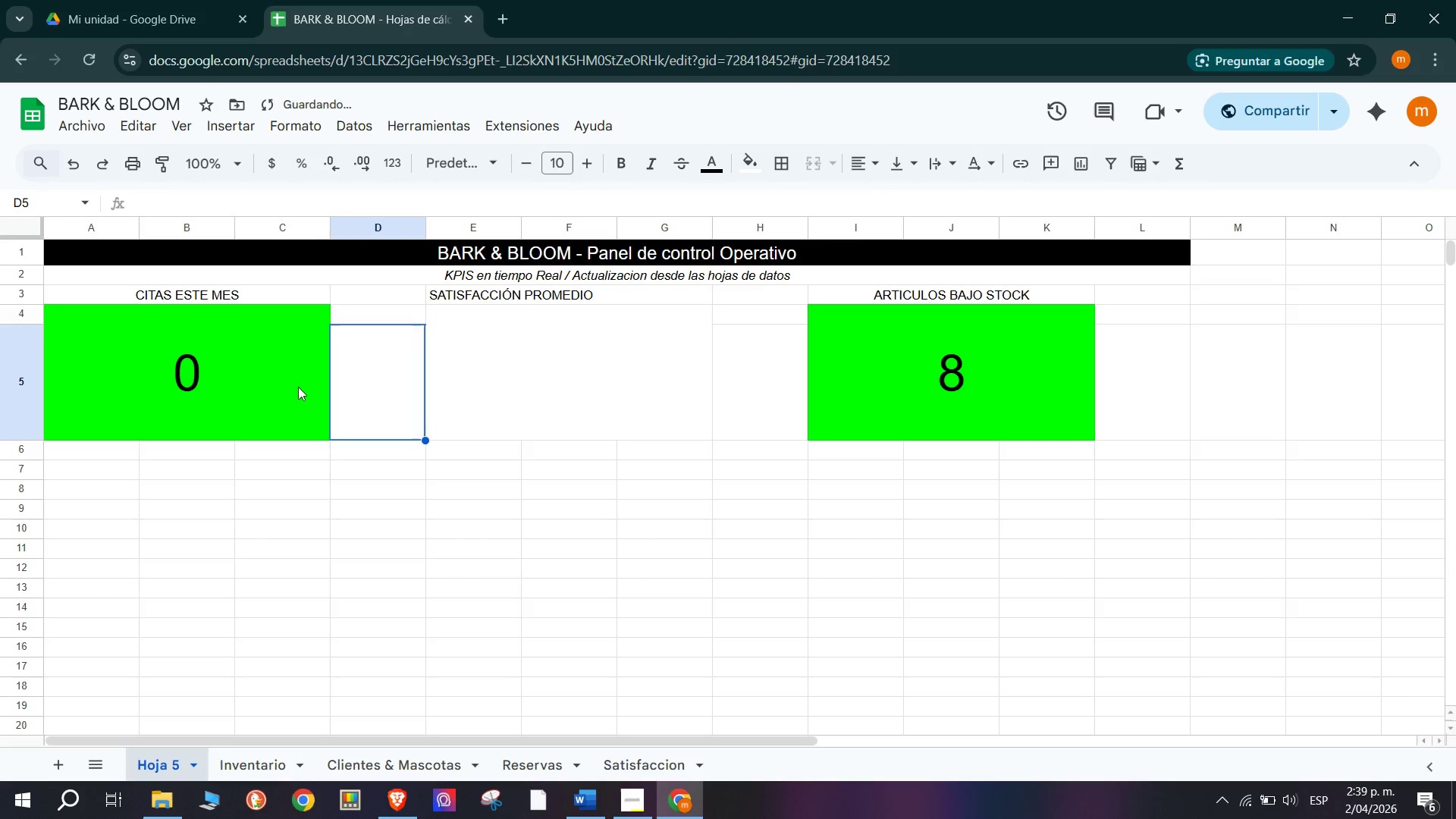 
double_click([292, 388])
 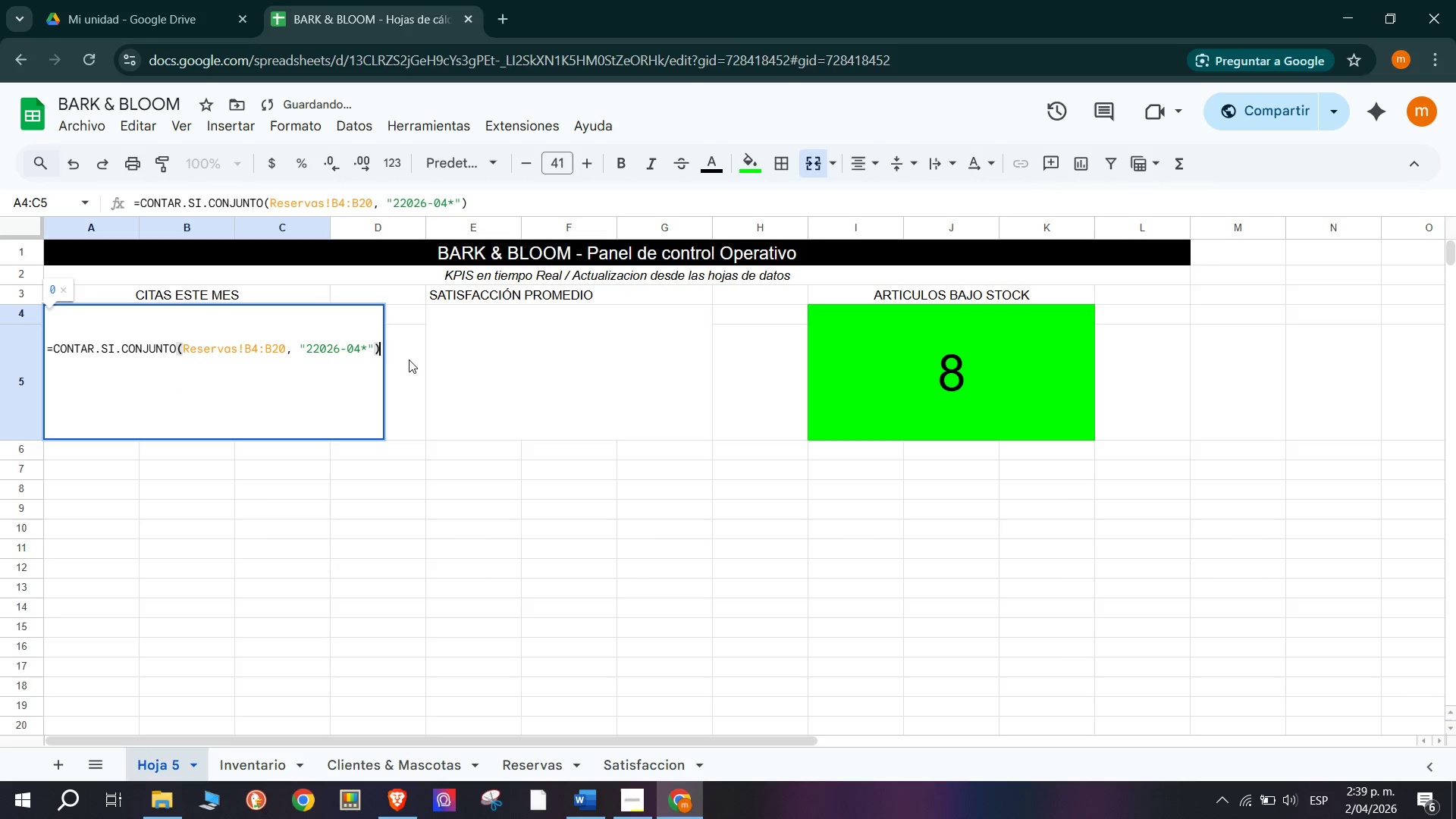 
key(Backspace)
 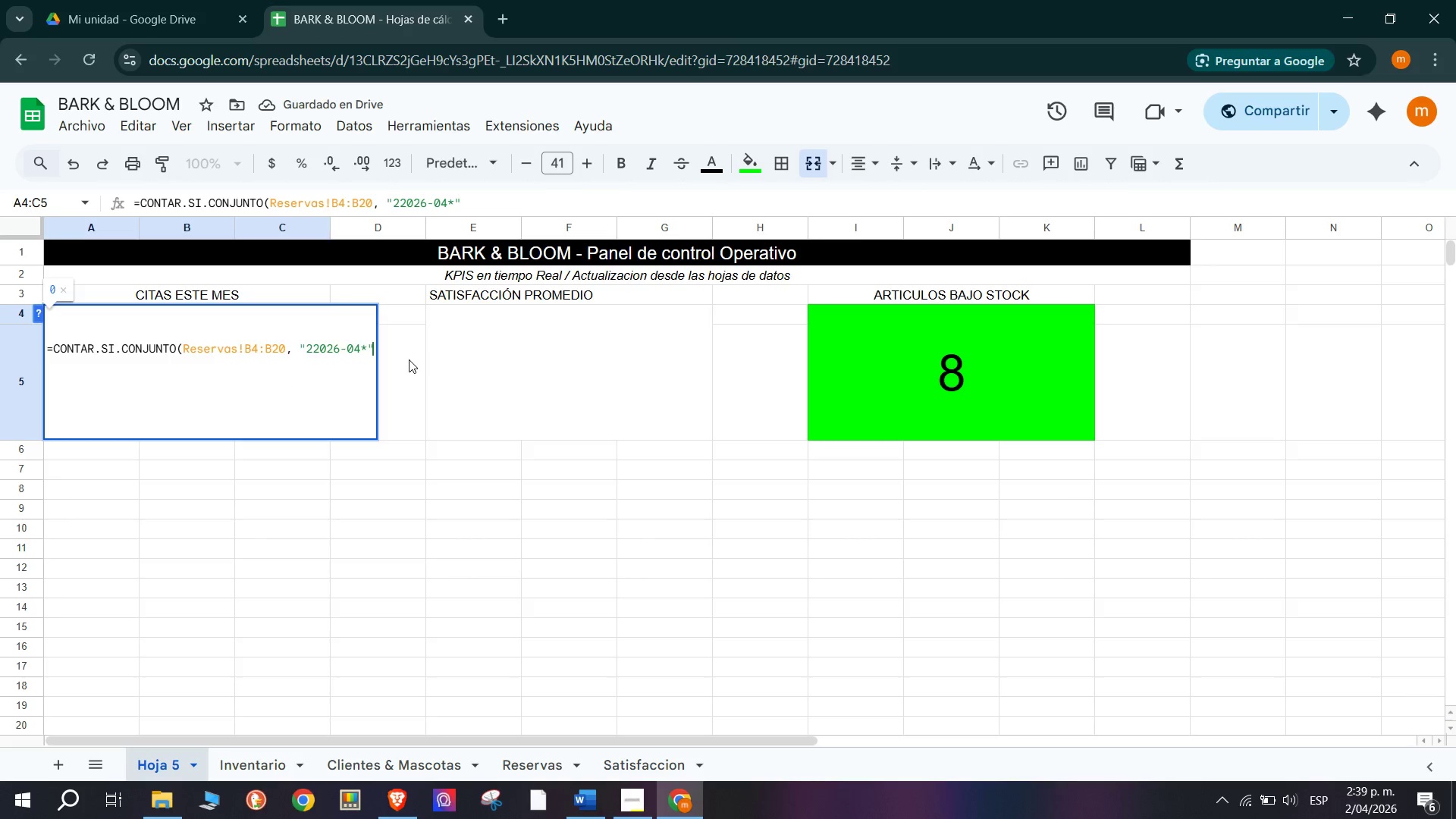 
key(Enter)
 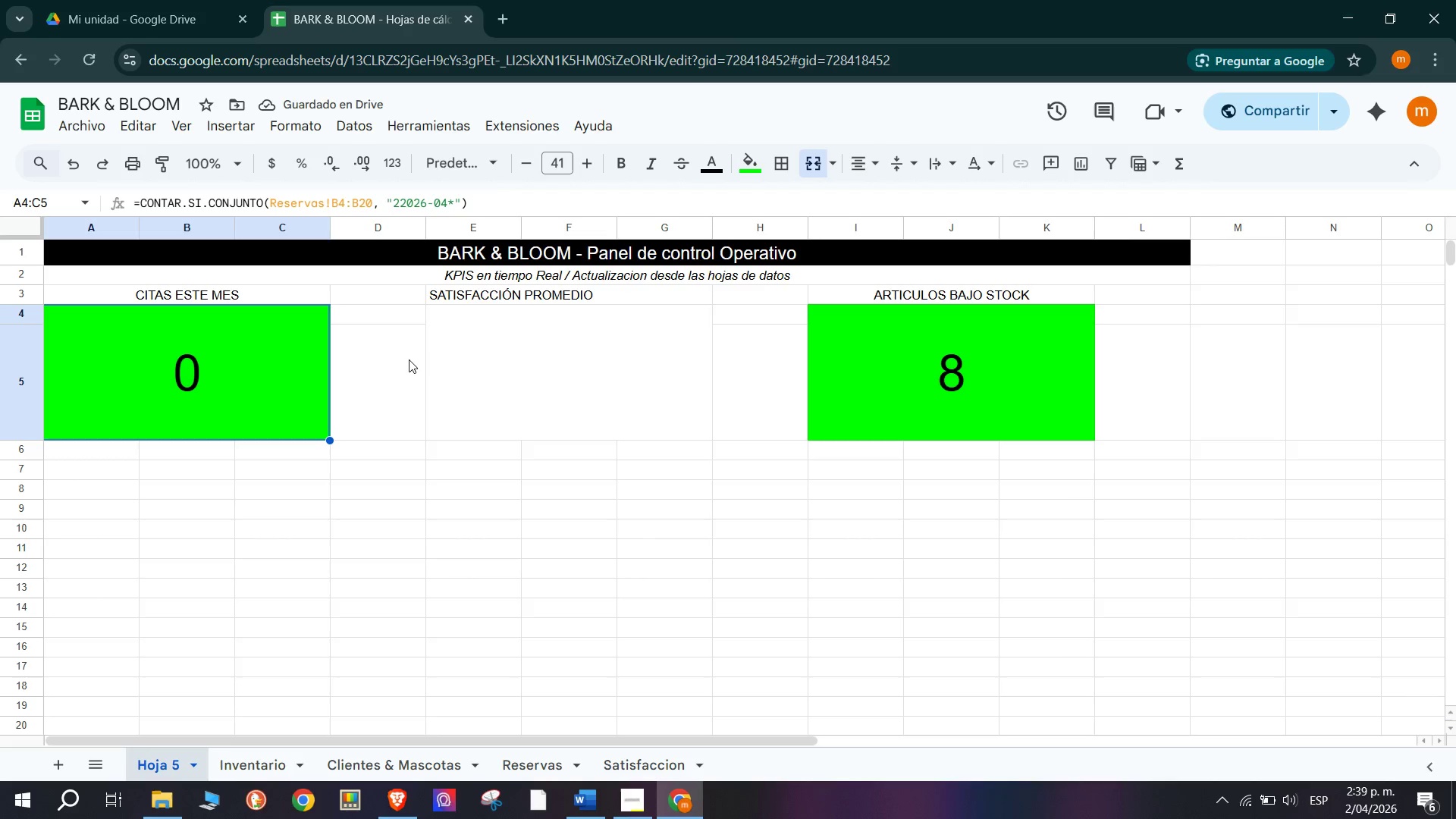 
key(Backspace)
 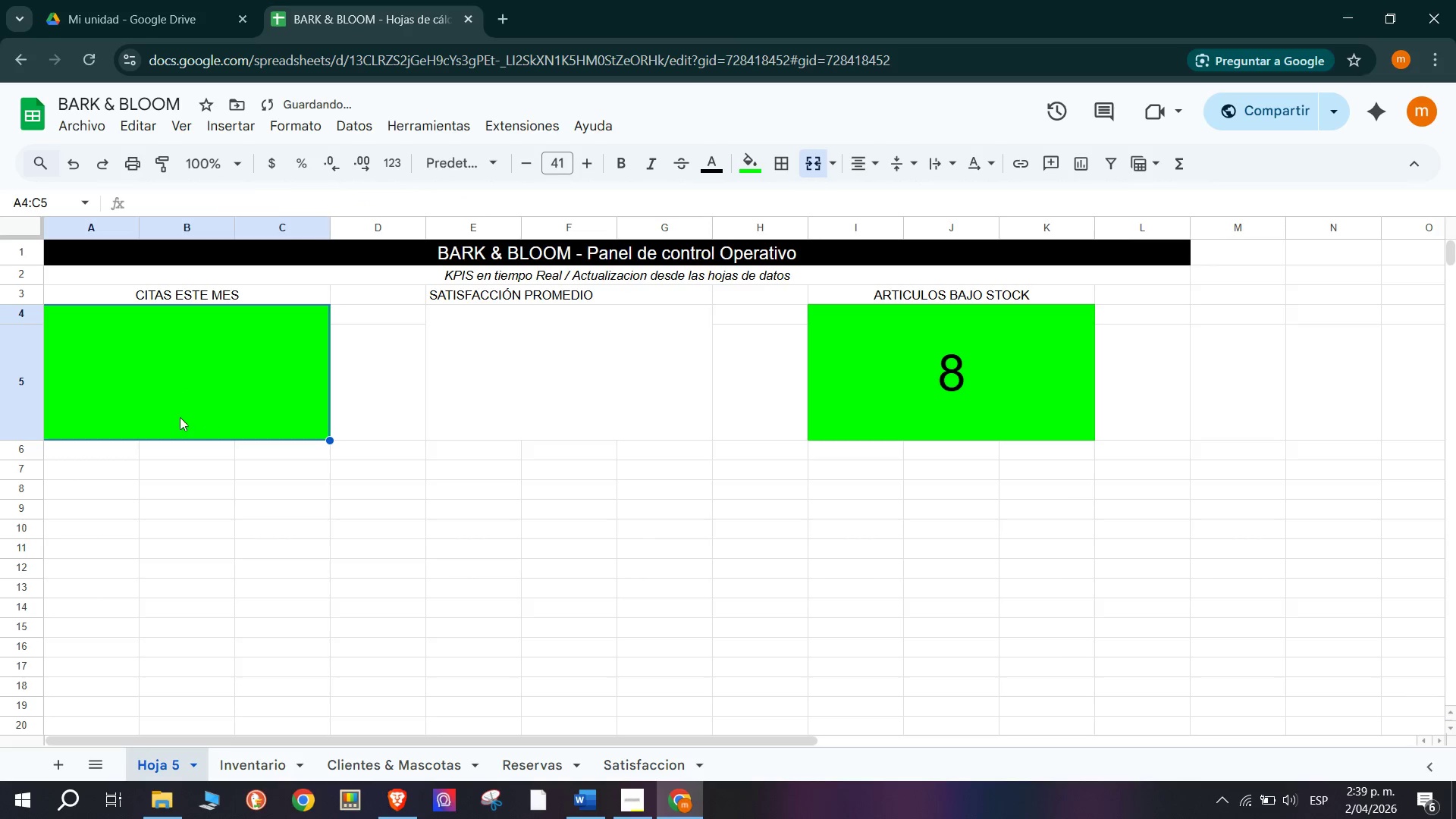 
double_click([180, 402])
 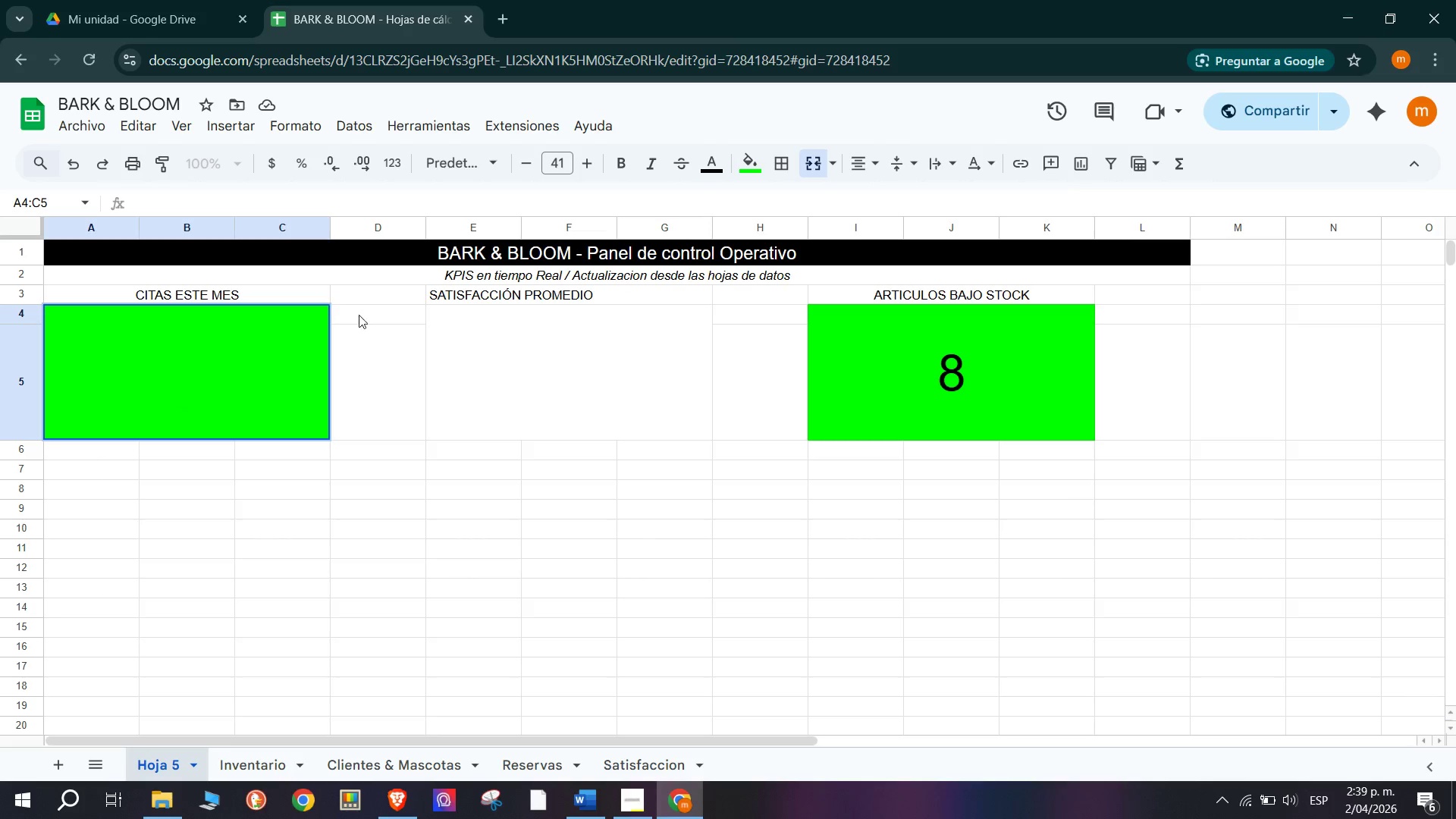 
wait(6.64)
 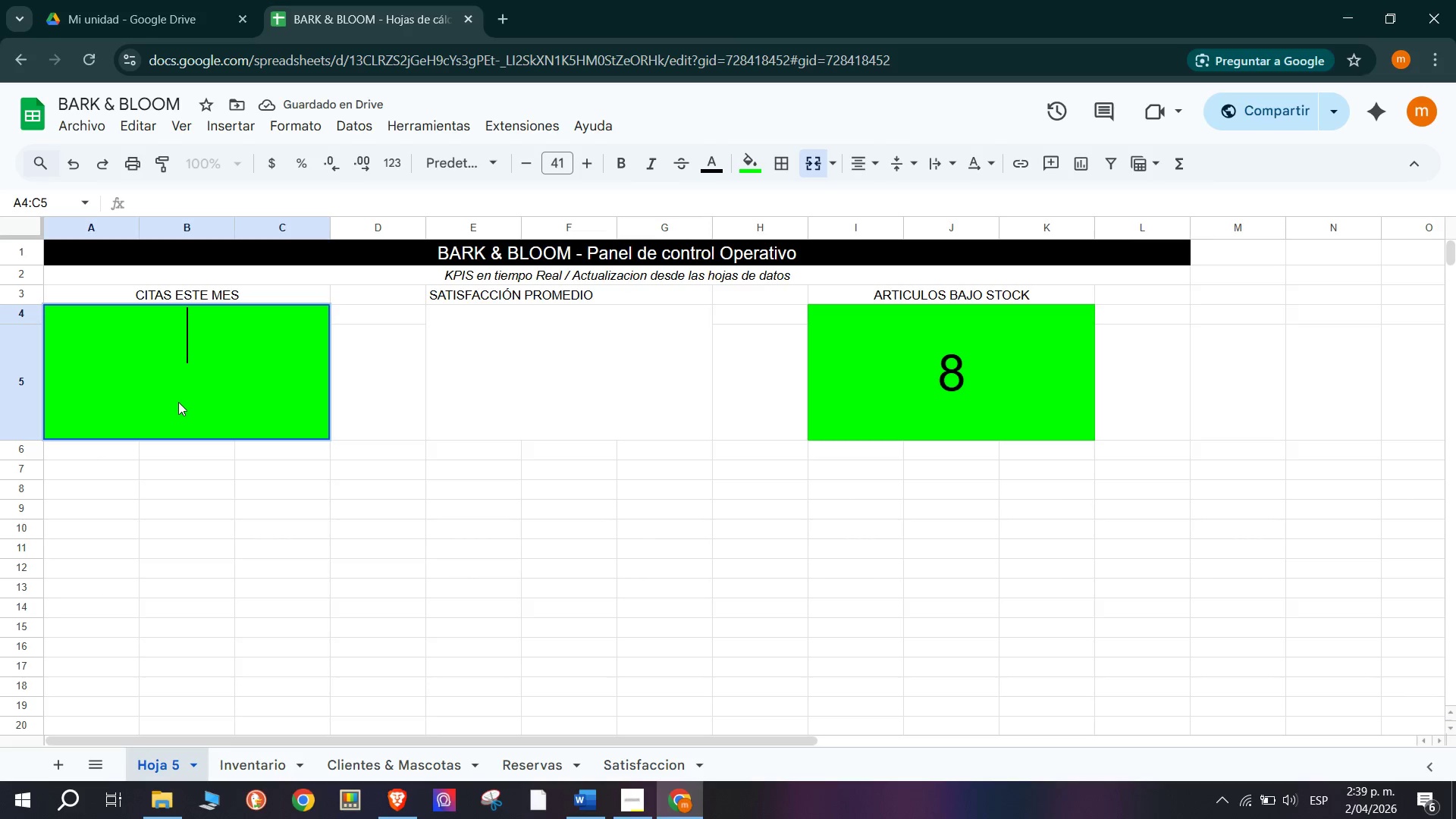 
key(Shift+Enter)
 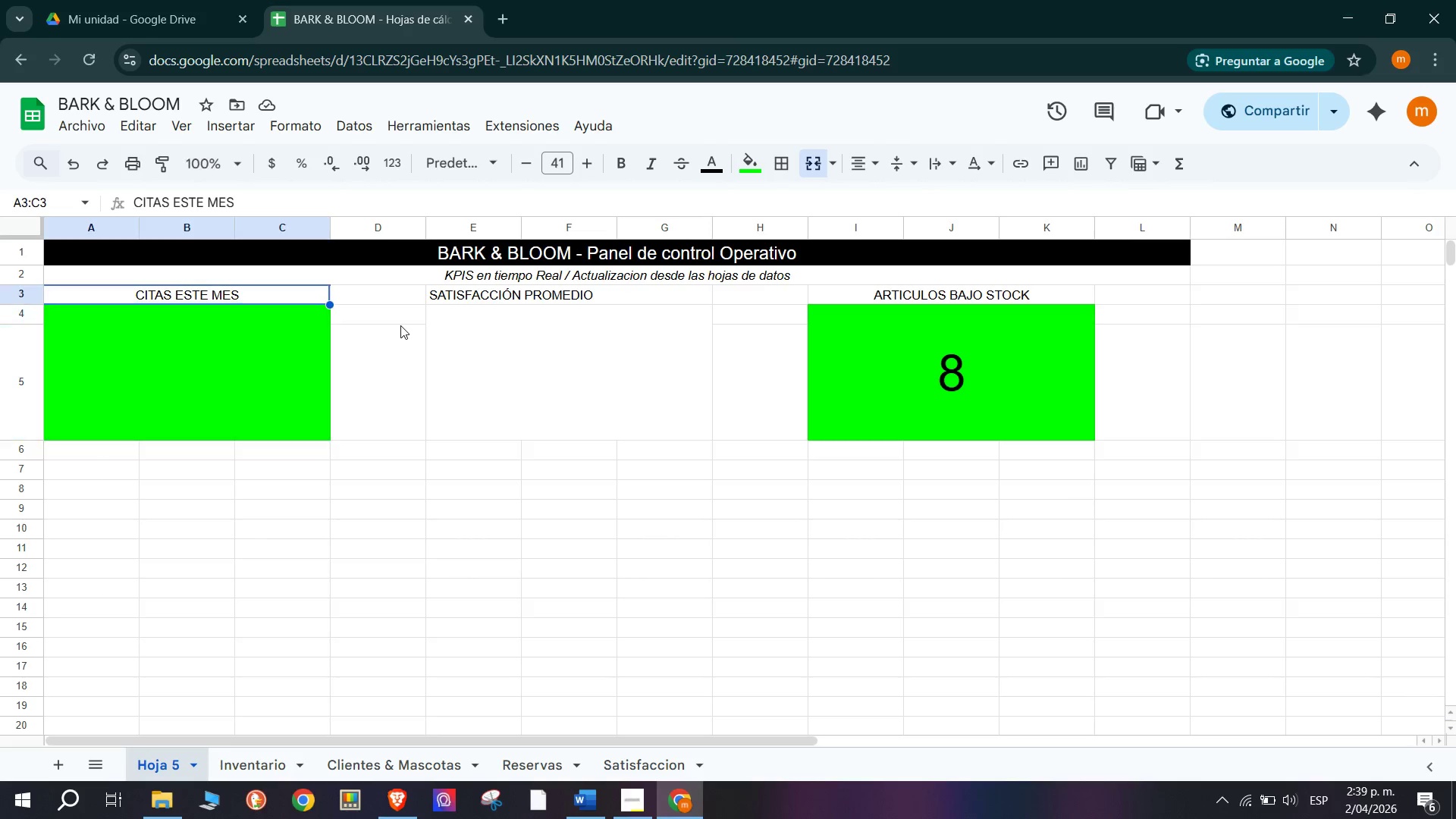 
key(Shift+0)
 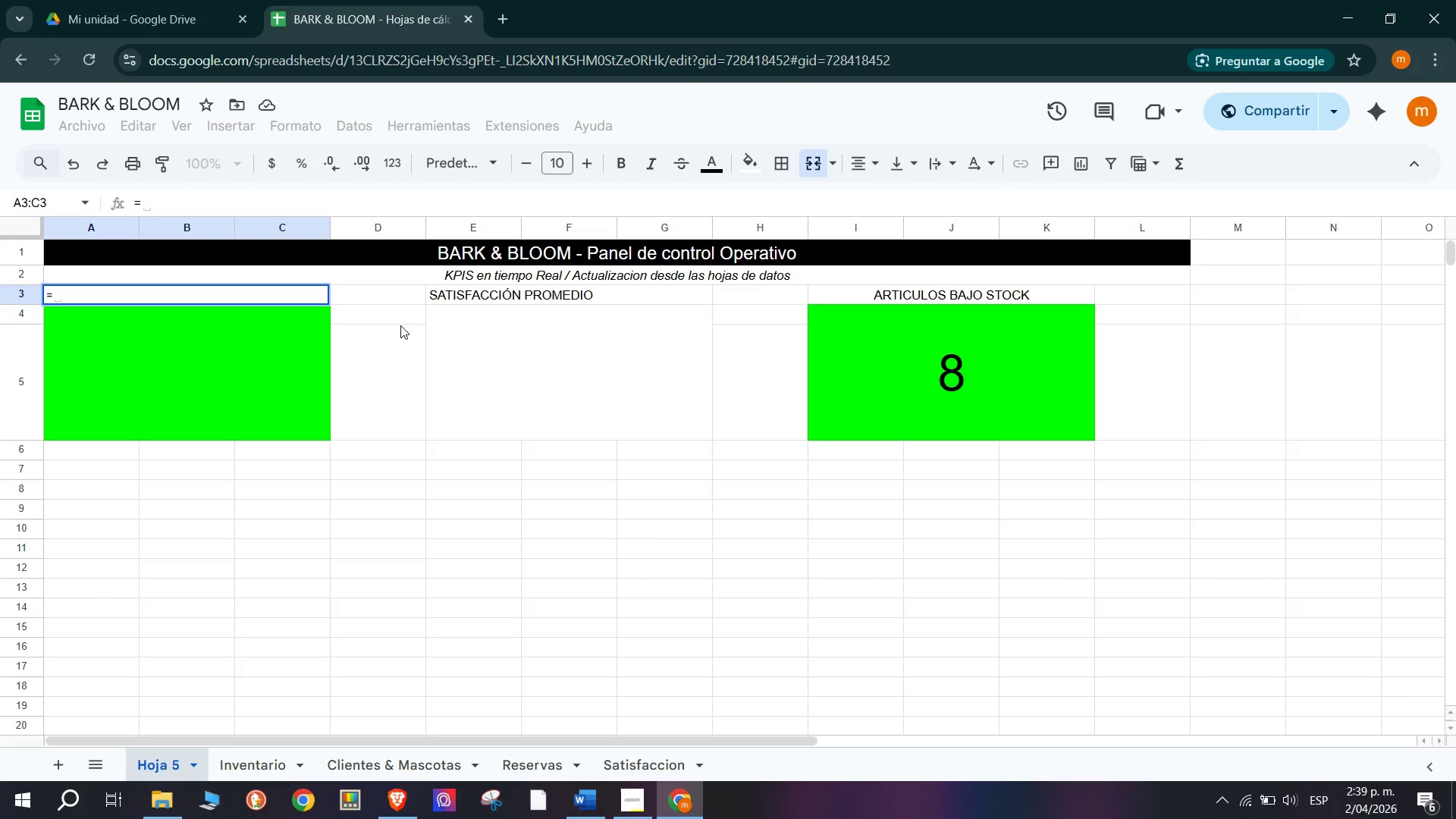 
wait(8.91)
 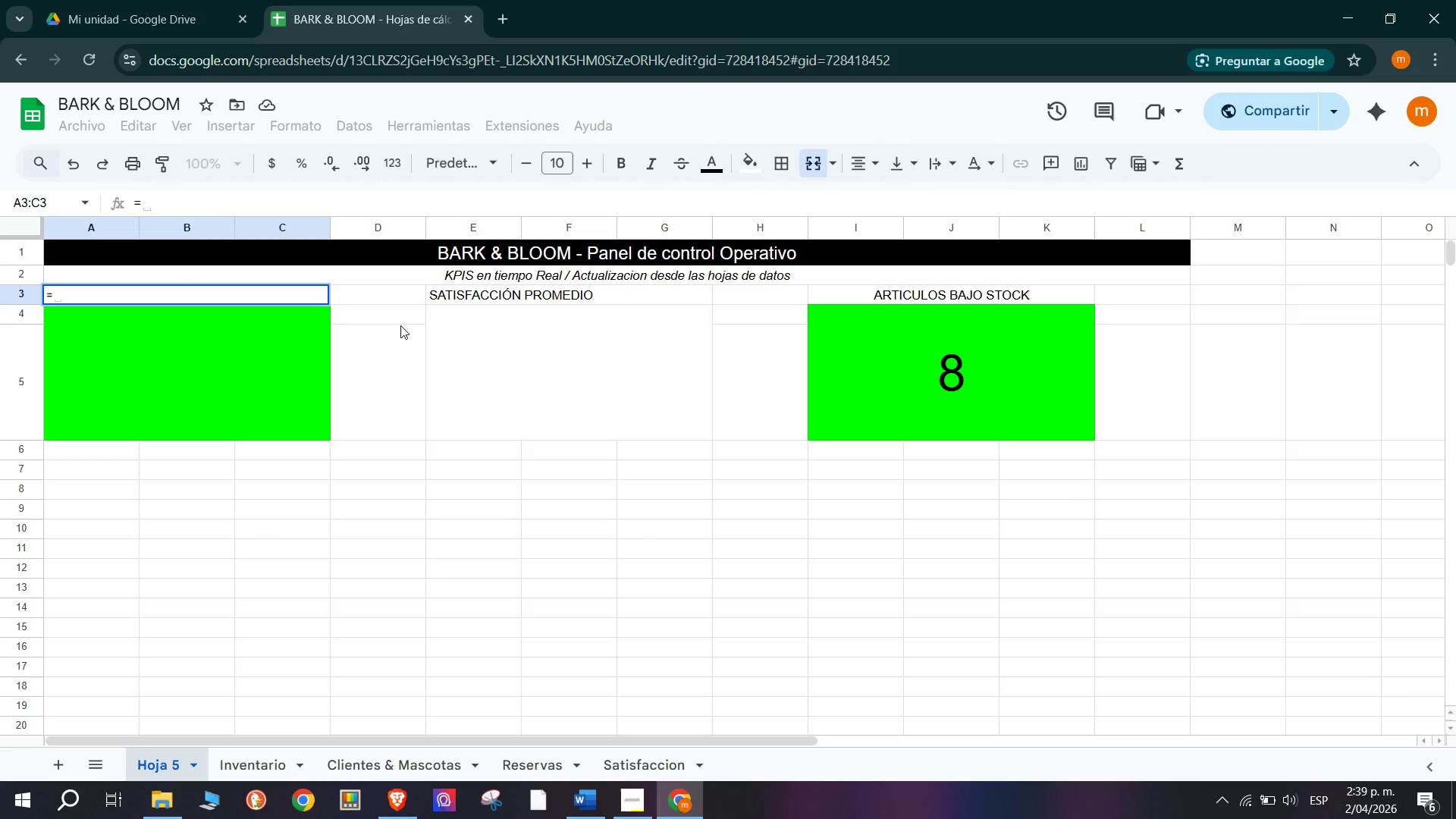 
type(contare)
key(Backspace)
type(r)
key(Backspace)
key(Backspace)
type(r.si)
 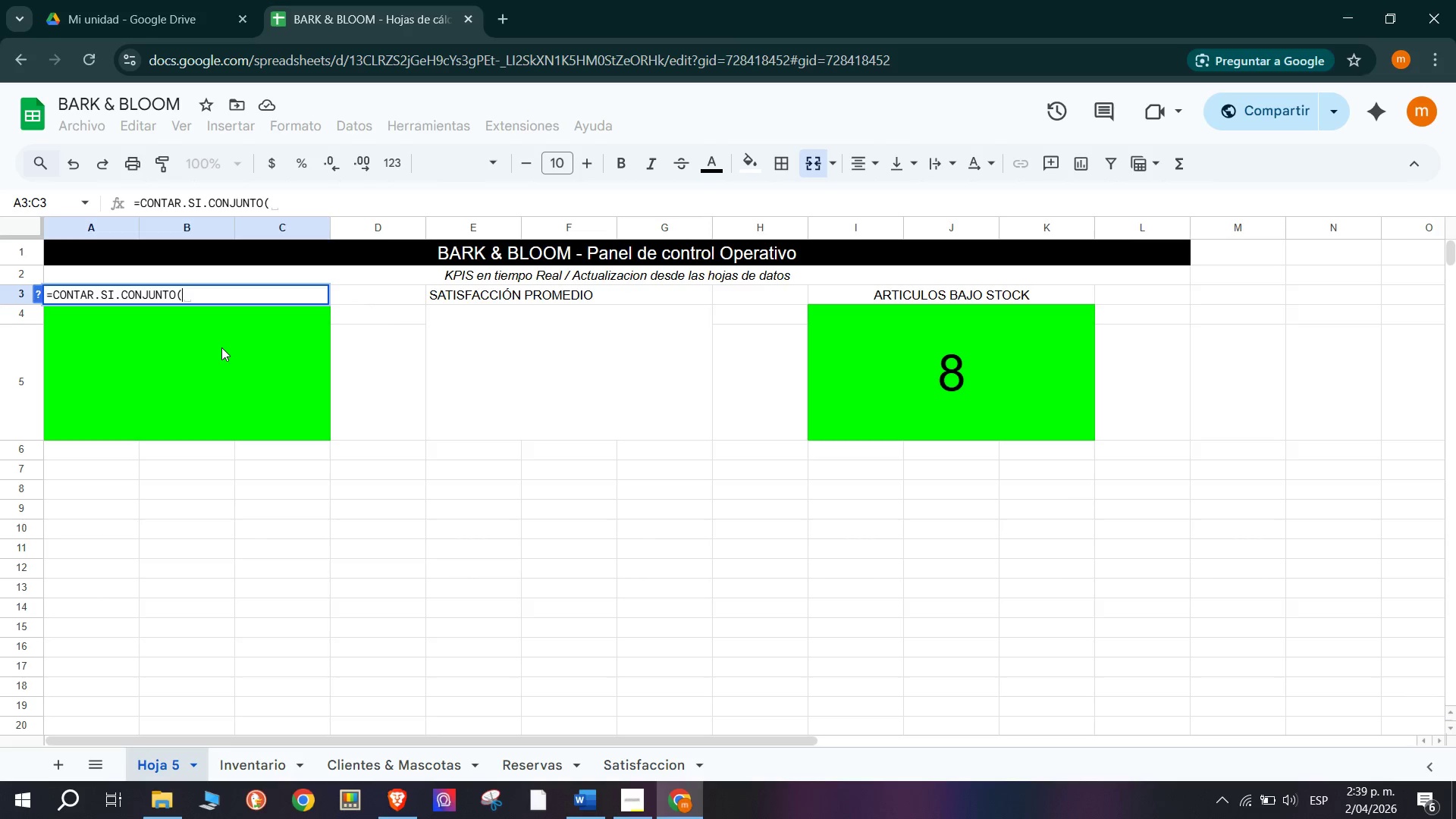 
wait(5.61)
 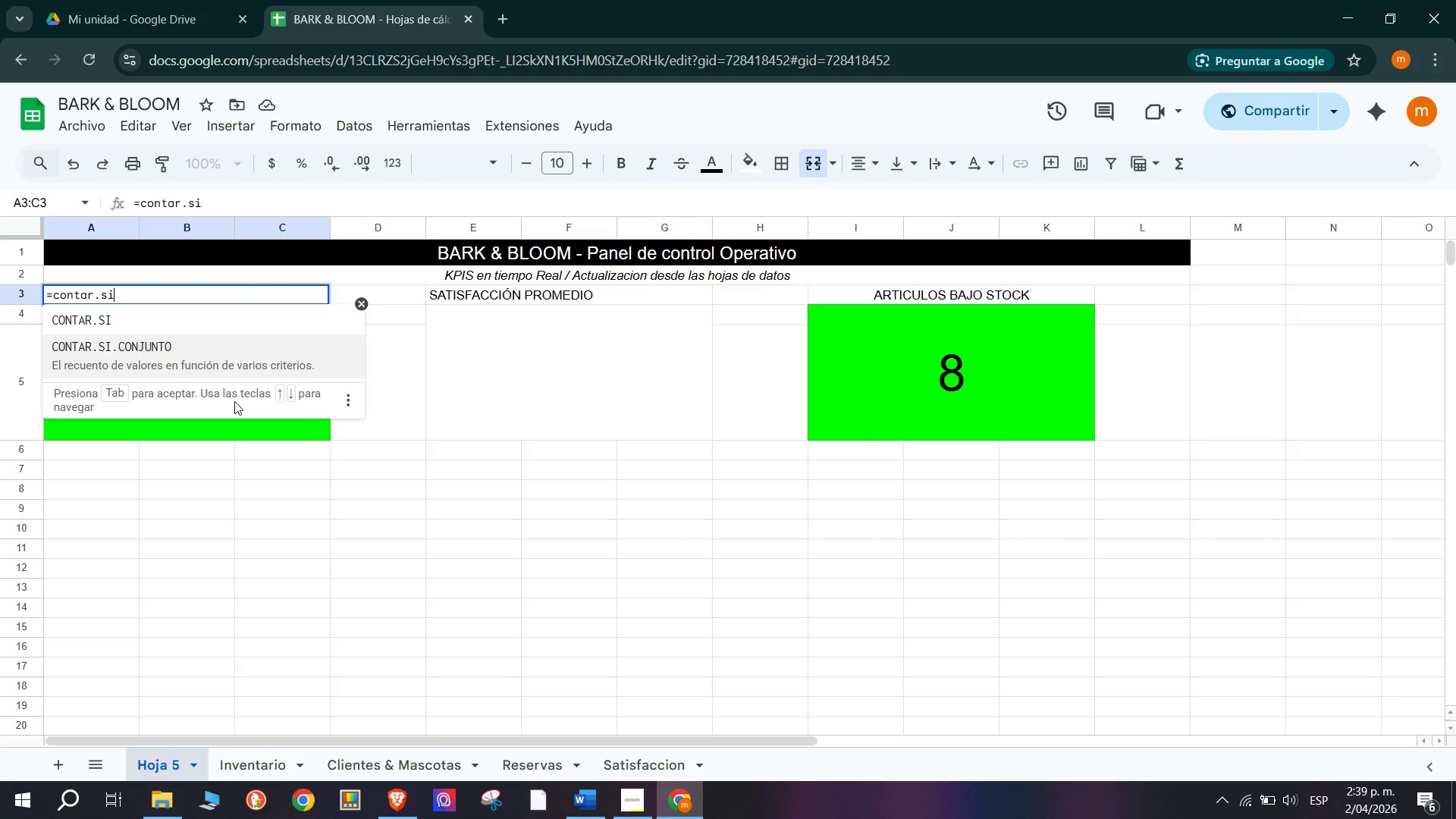 
left_click([535, 761])
 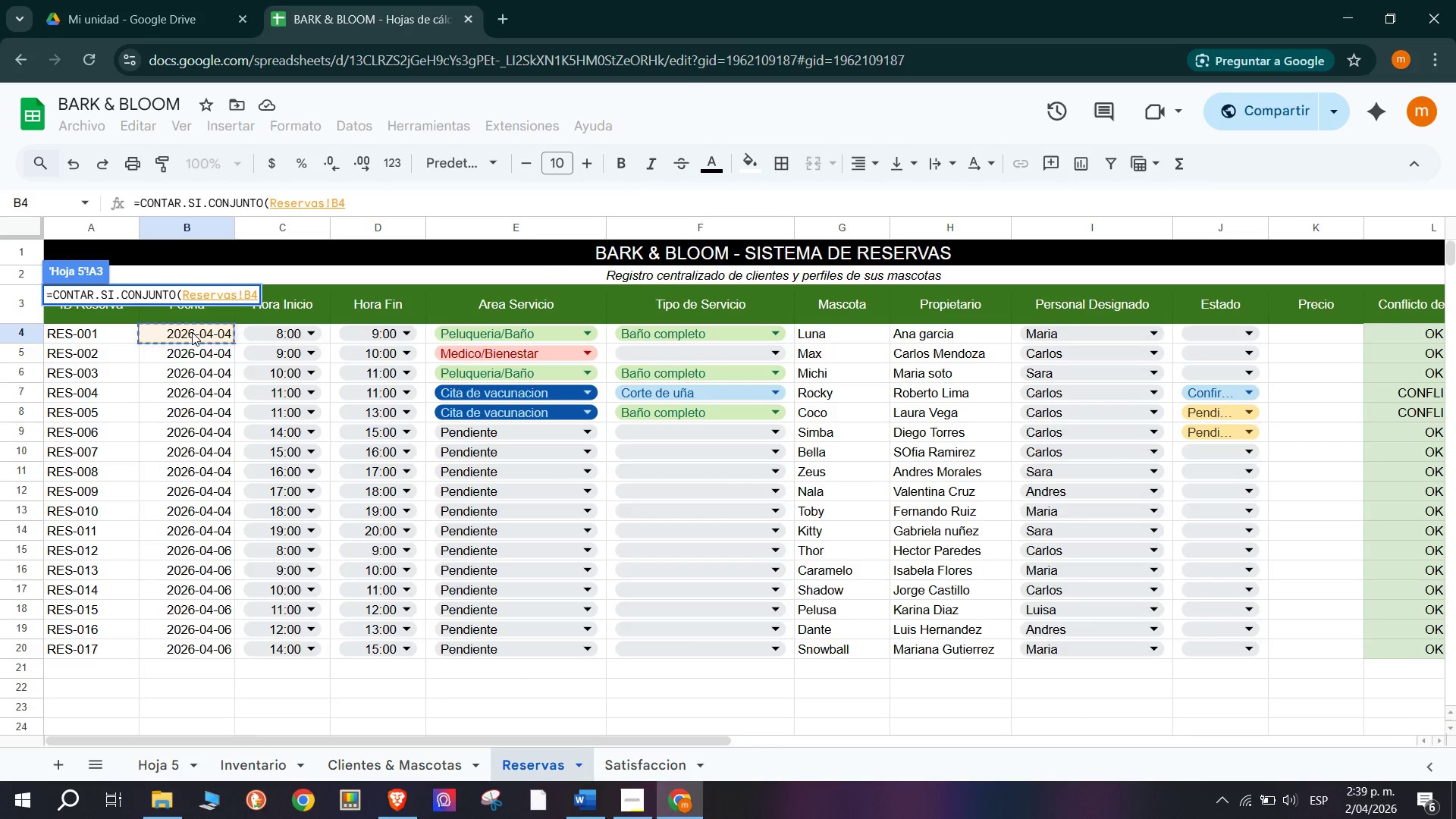 
wait(7.88)
 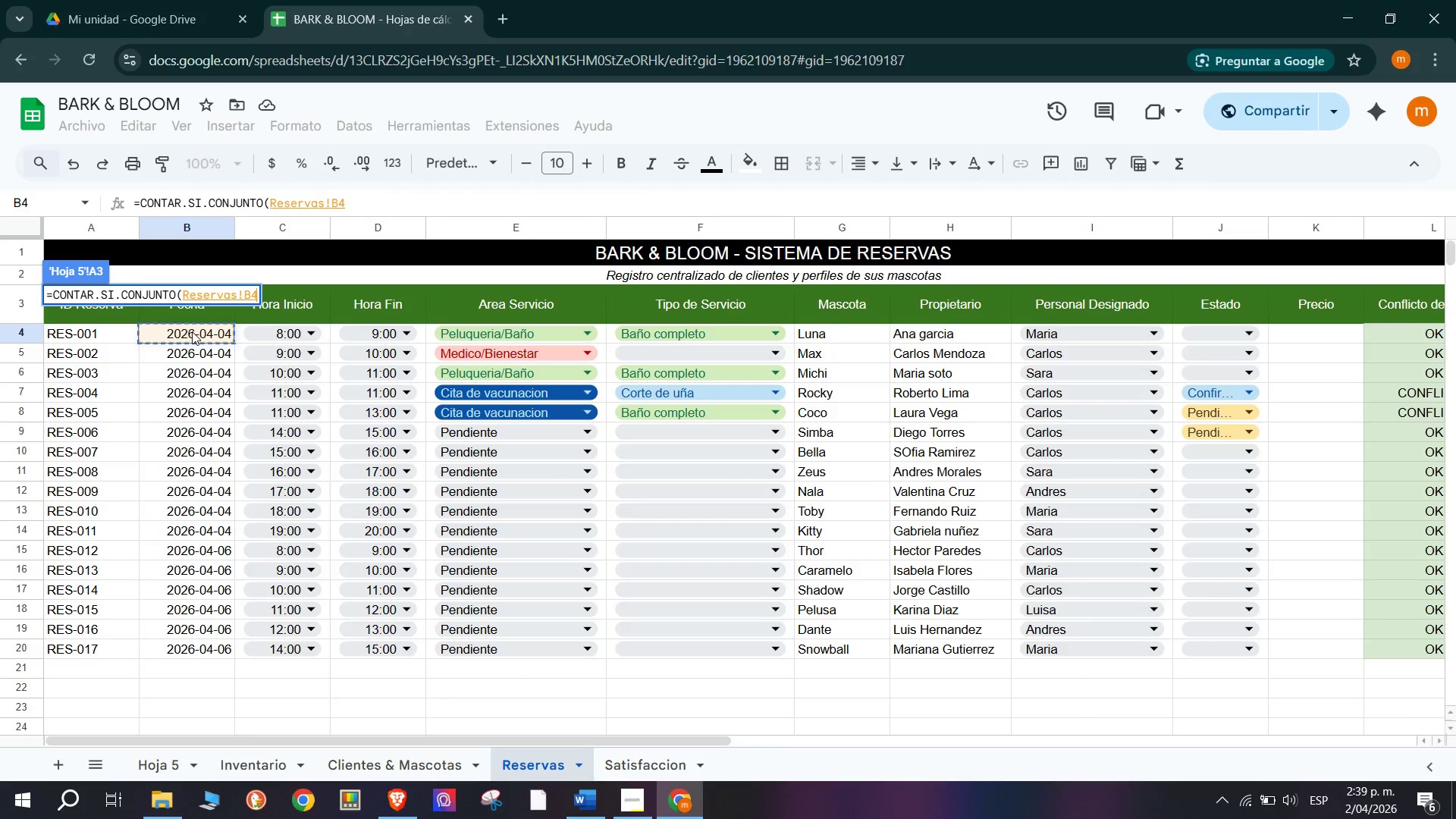 
key(Shift+Period)
 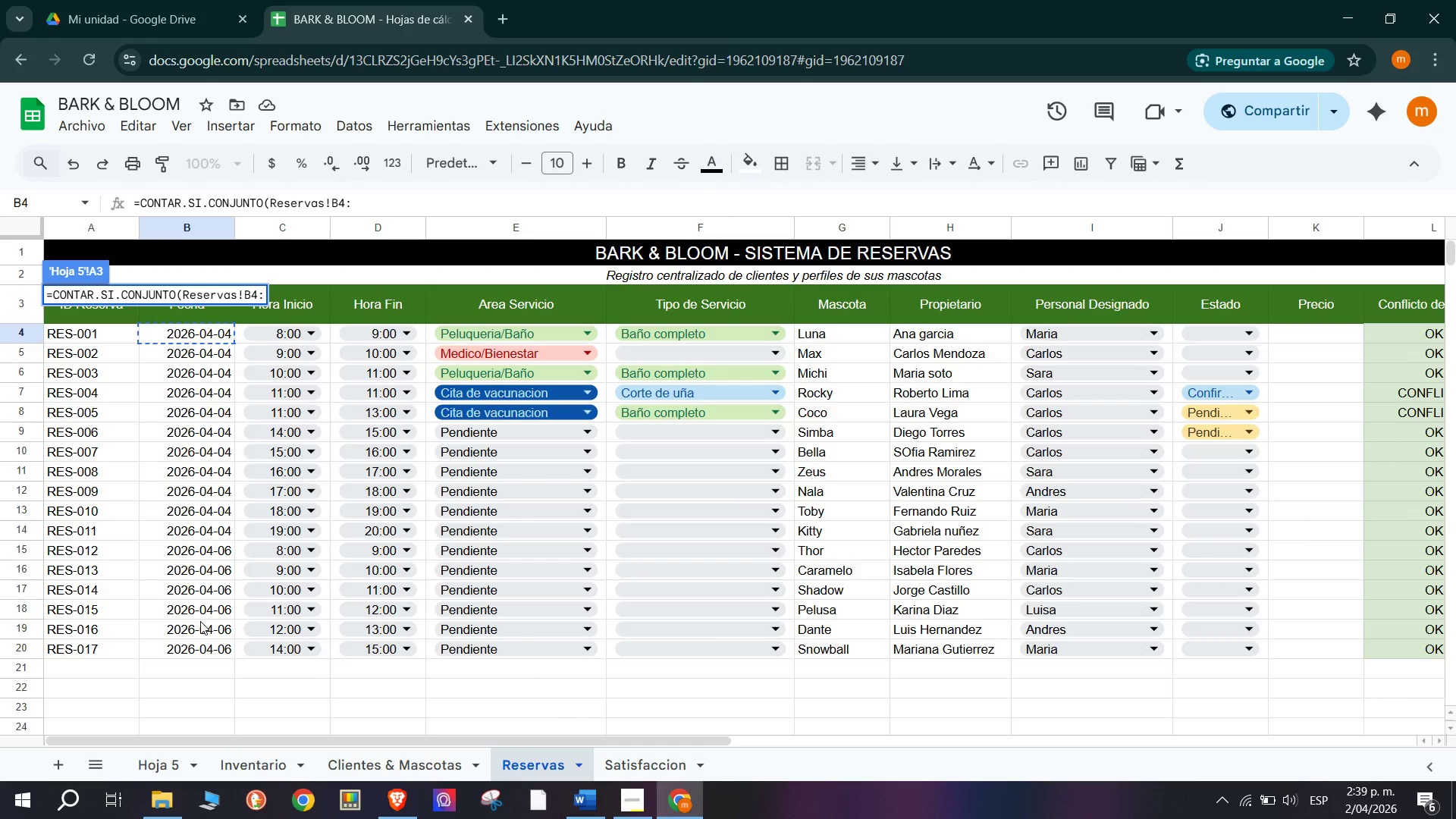 
wait(5.59)
 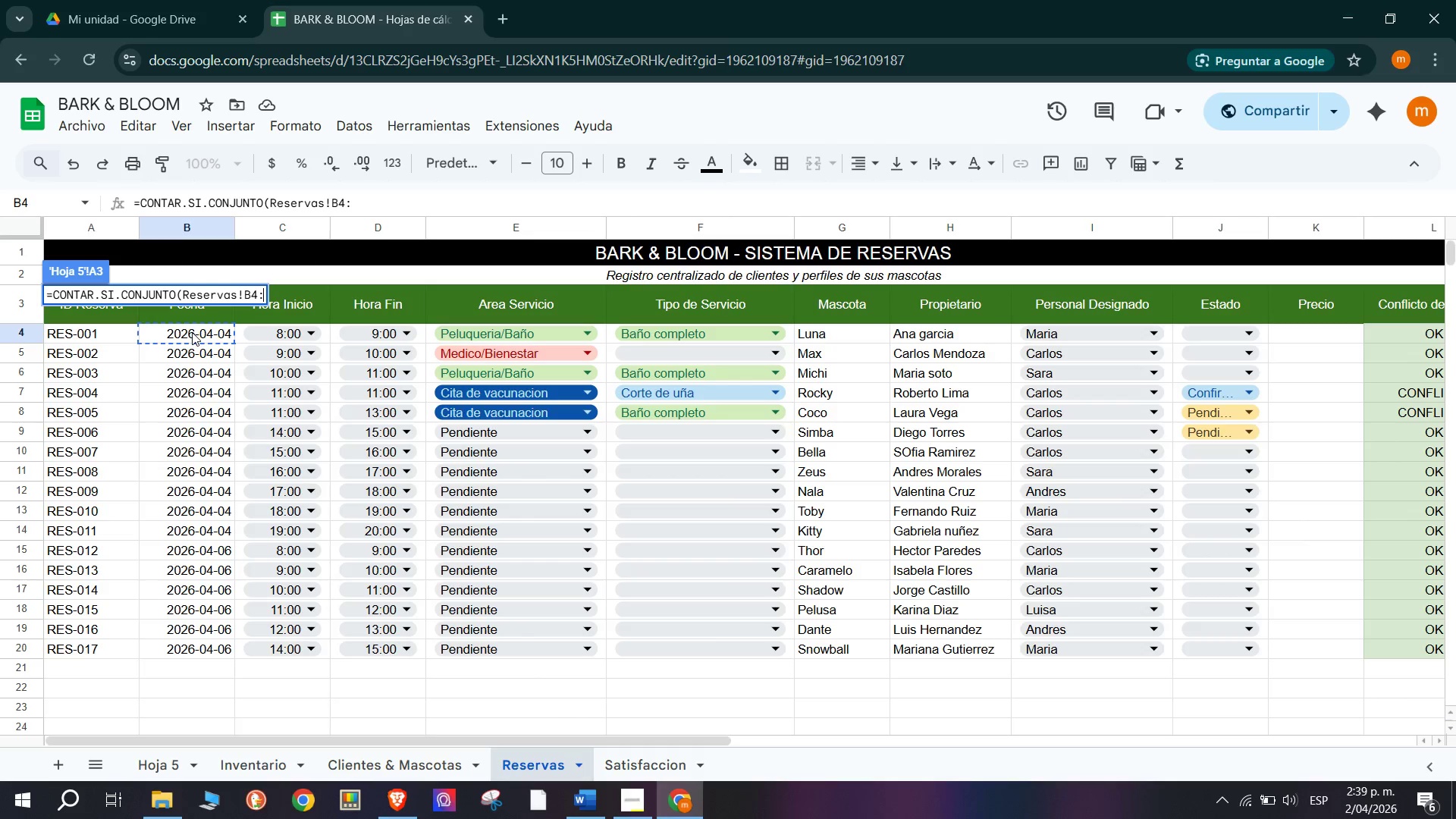 
left_click([212, 632])
 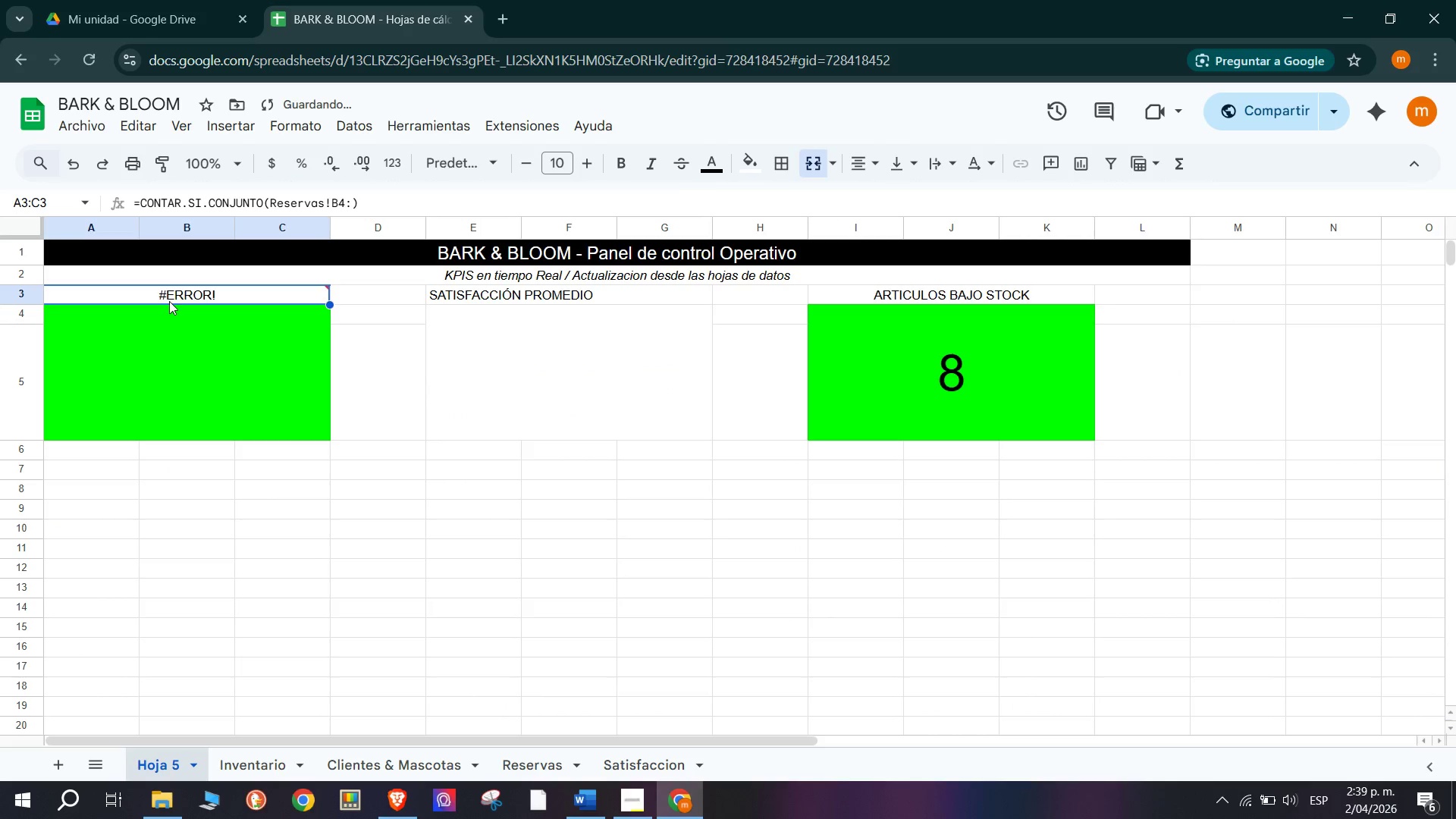 
left_click([175, 306])
 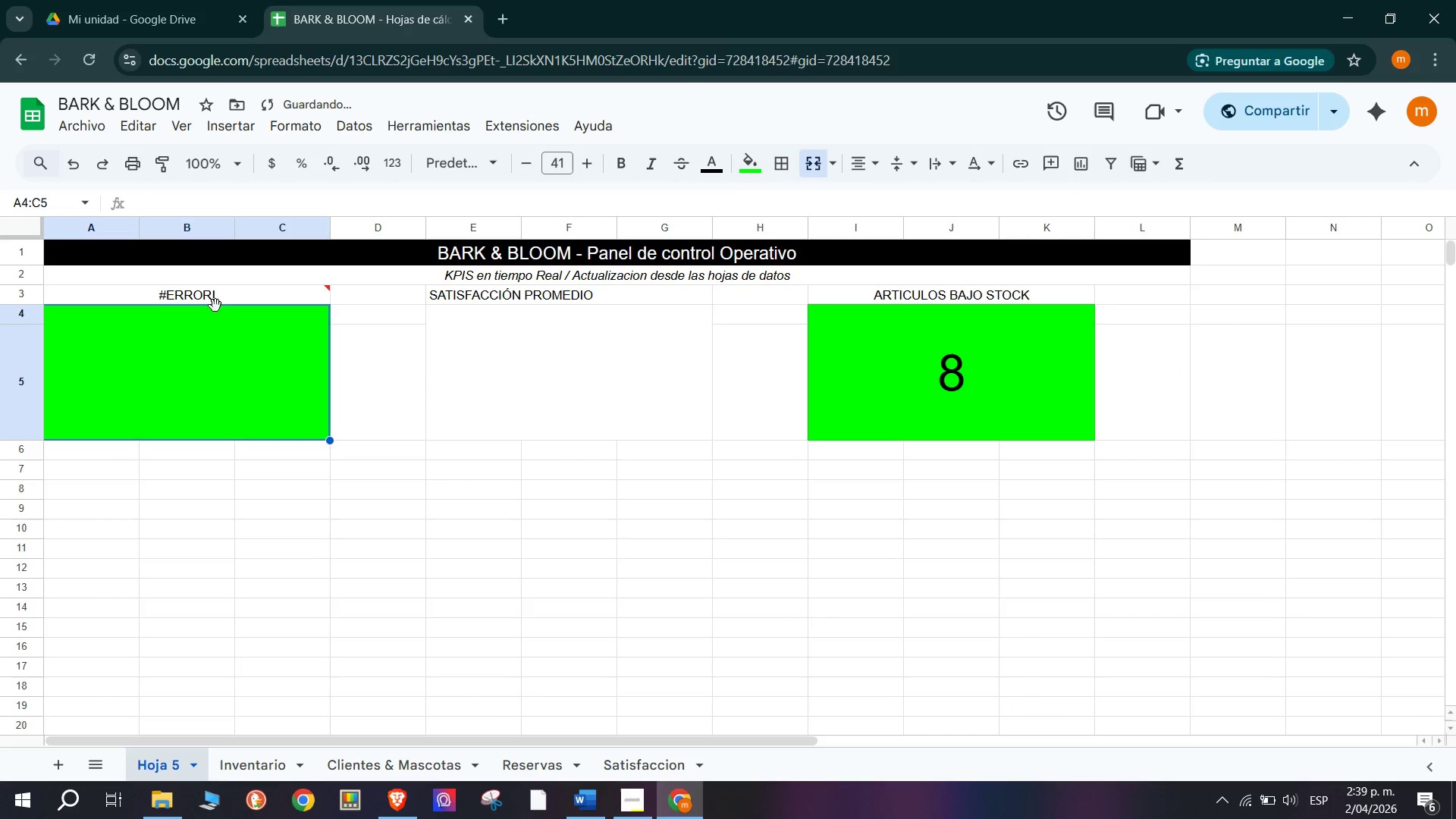 
left_click([217, 288])
 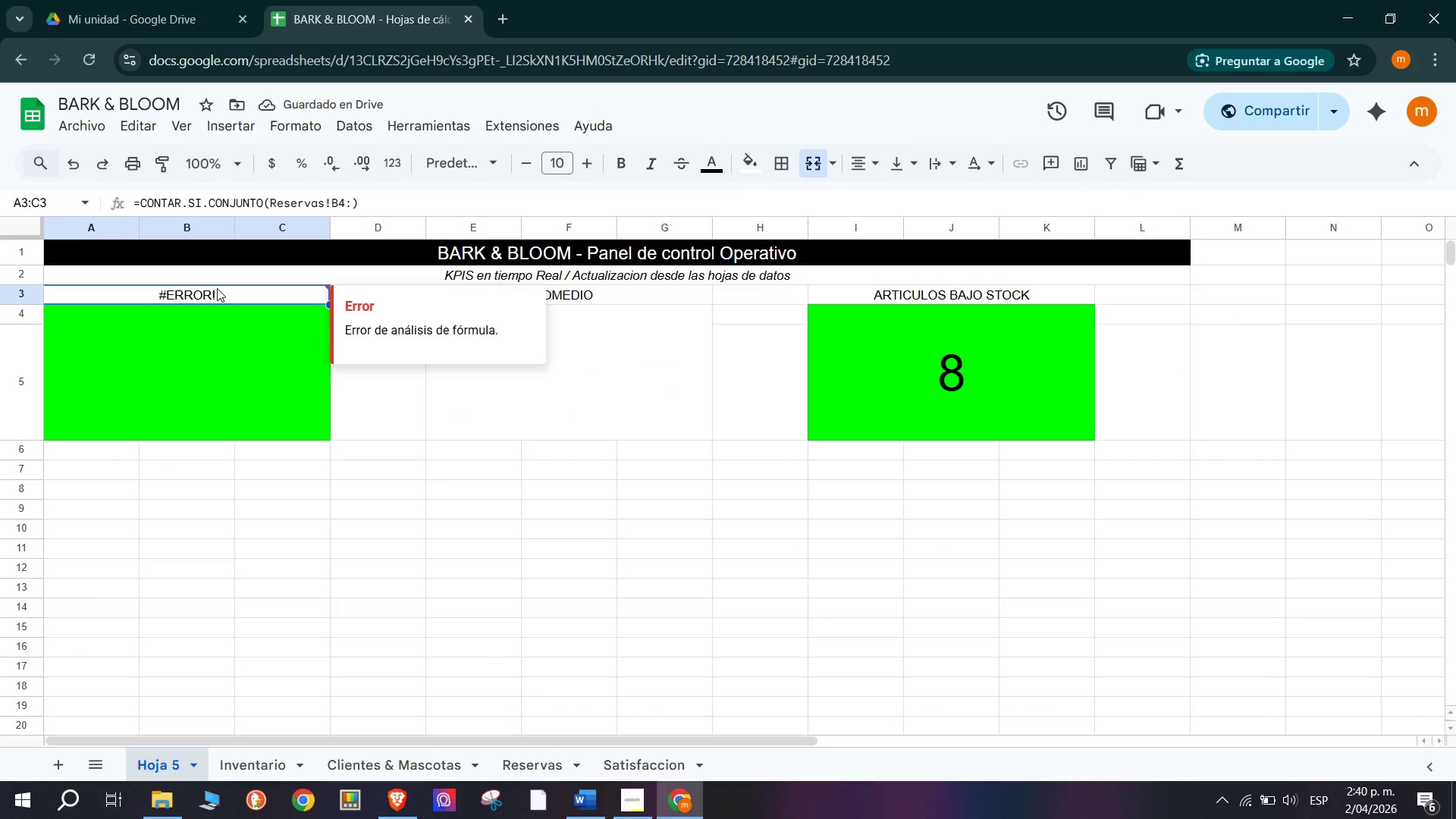 
double_click([217, 288])
 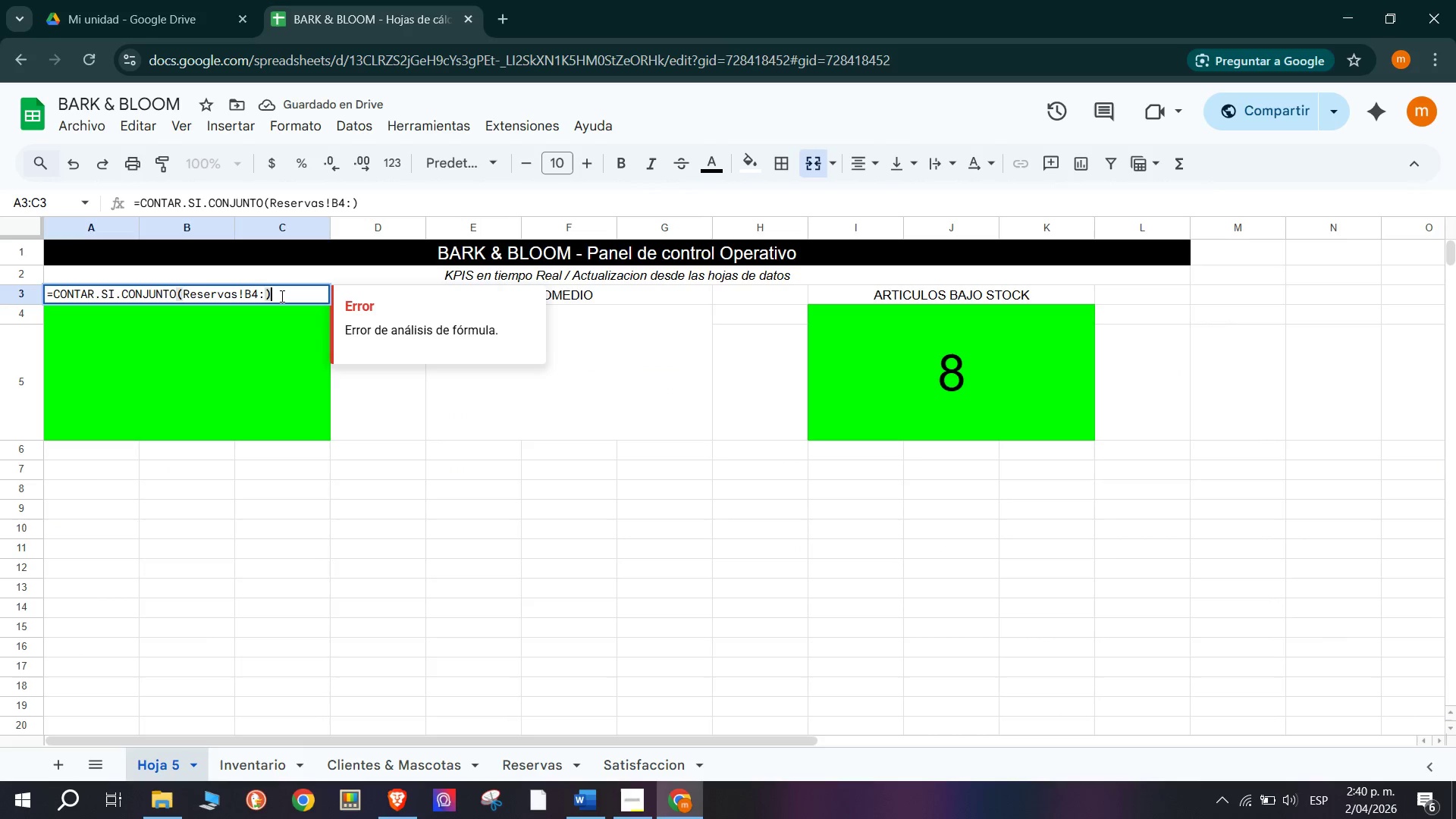 
key(Backspace)
 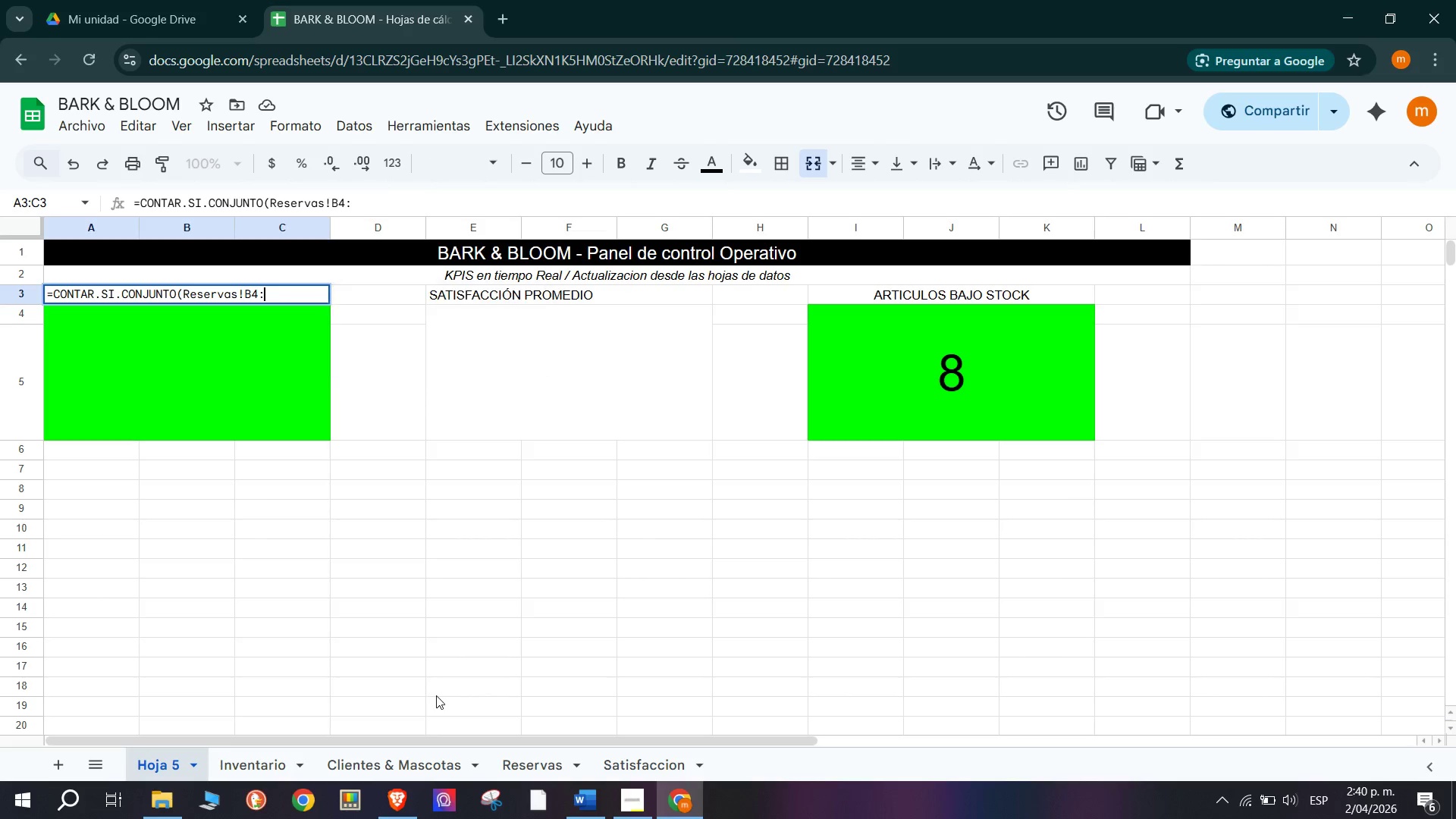 
type(b20)
 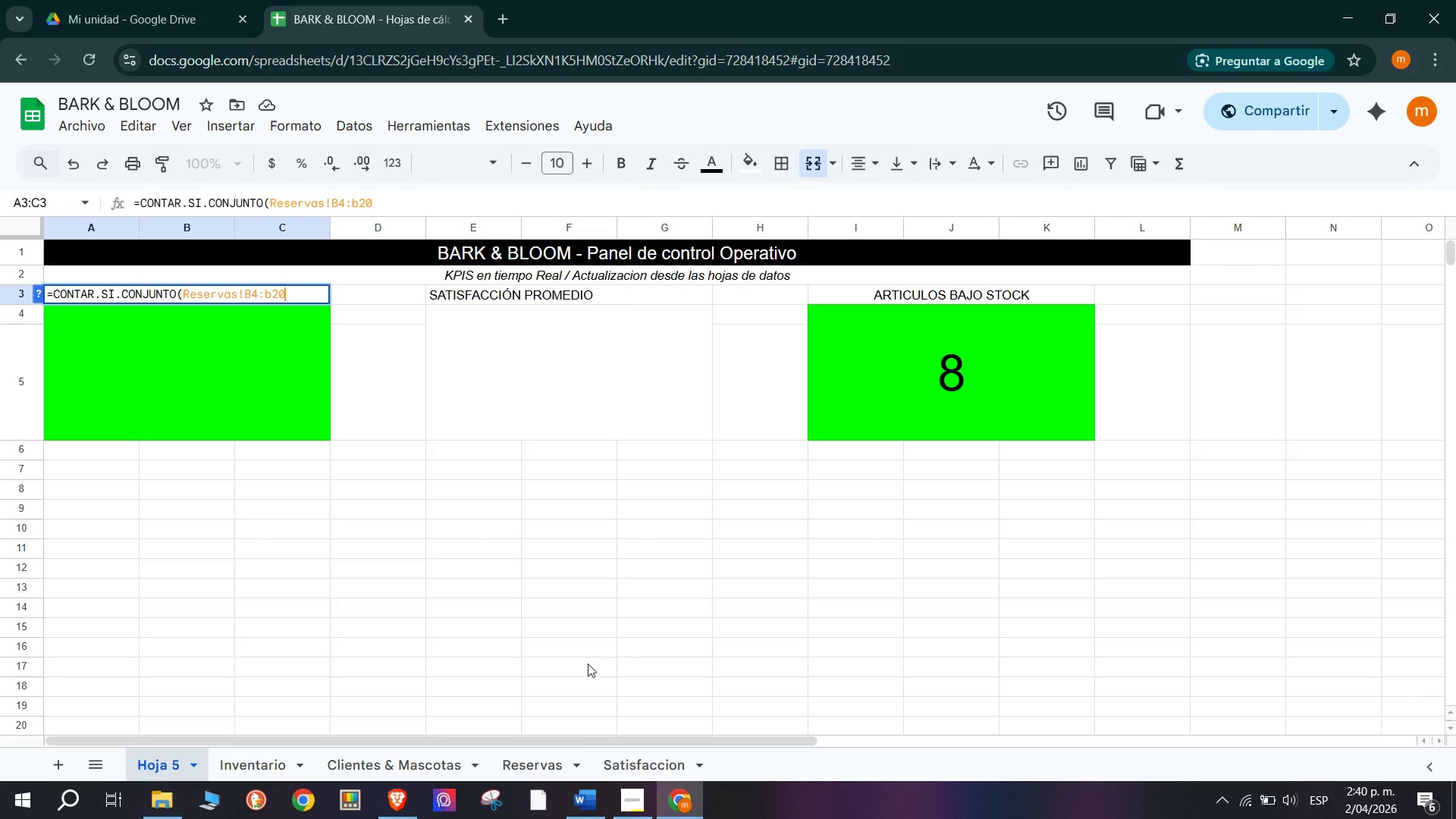 
key(Comma)
 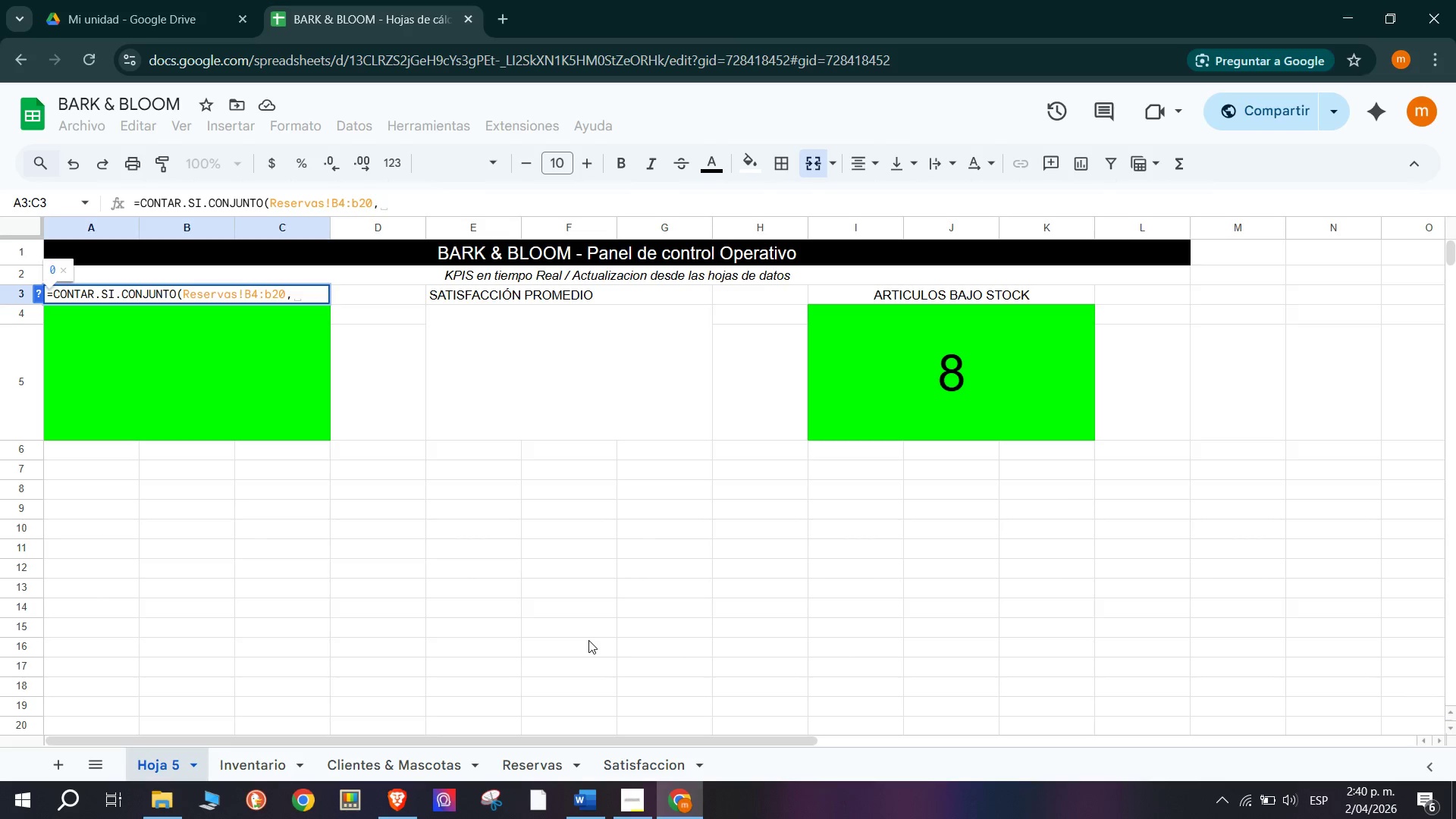 
type(@2026-04@()
 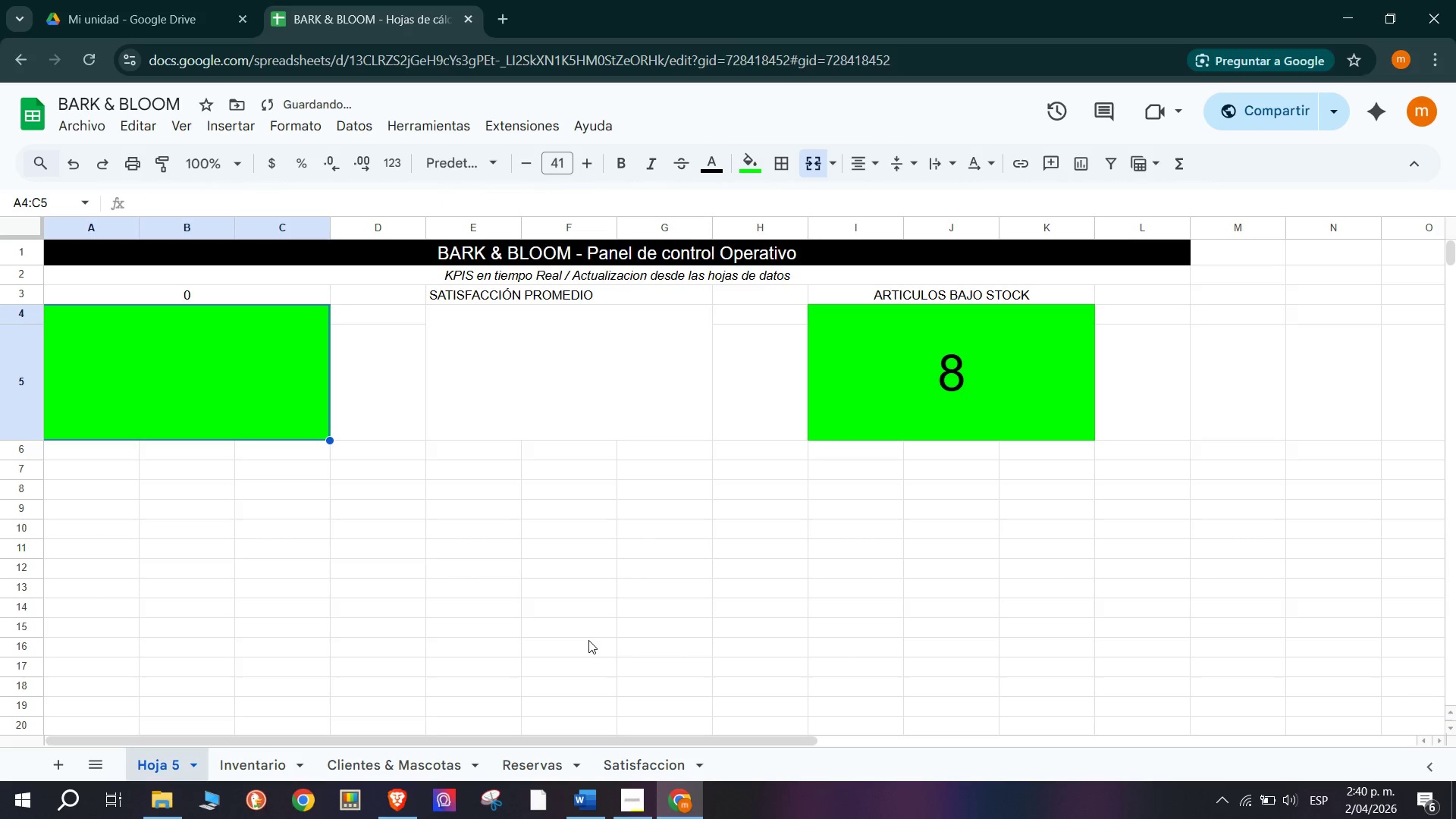 
 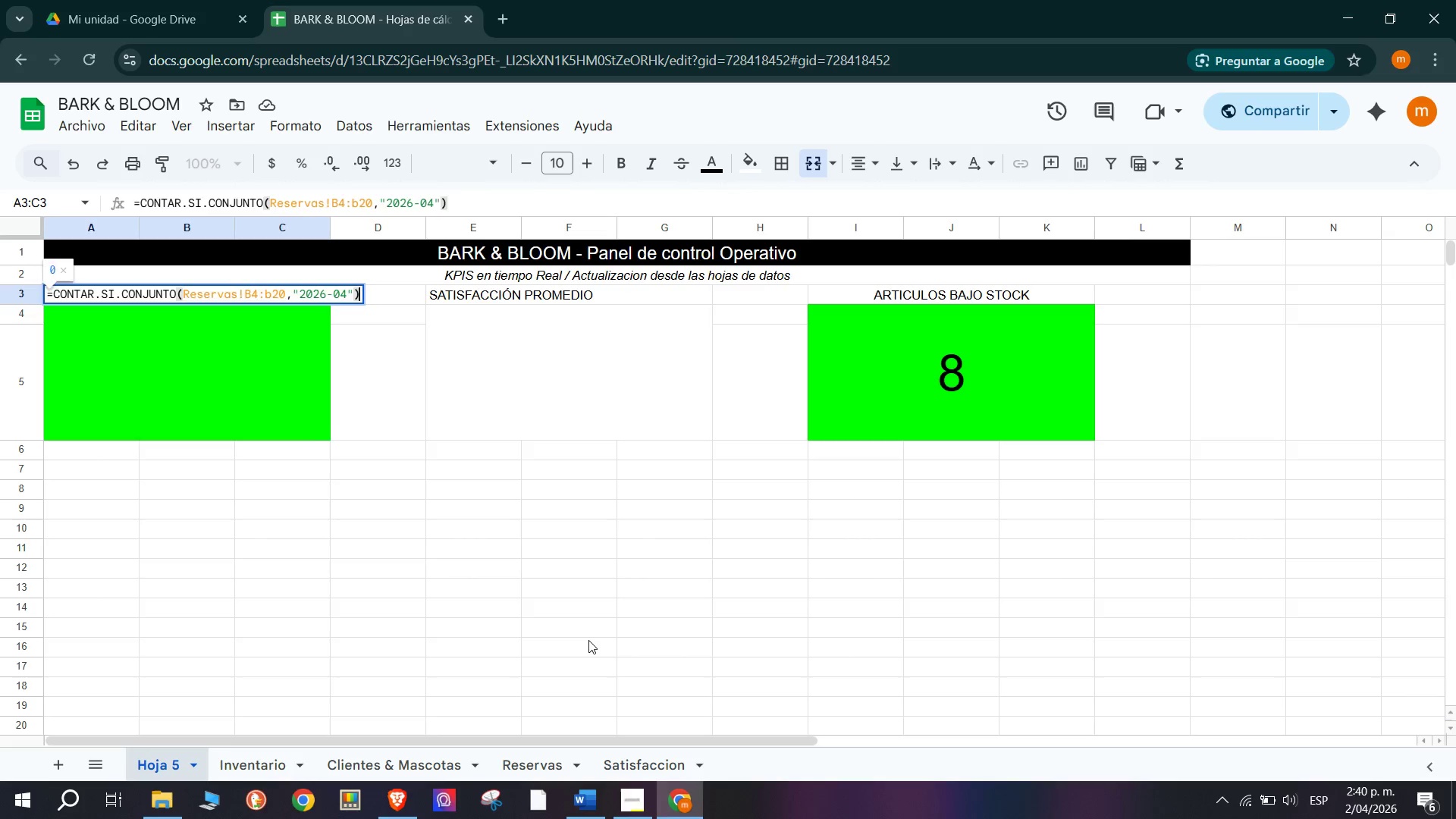 
key(Enter)
 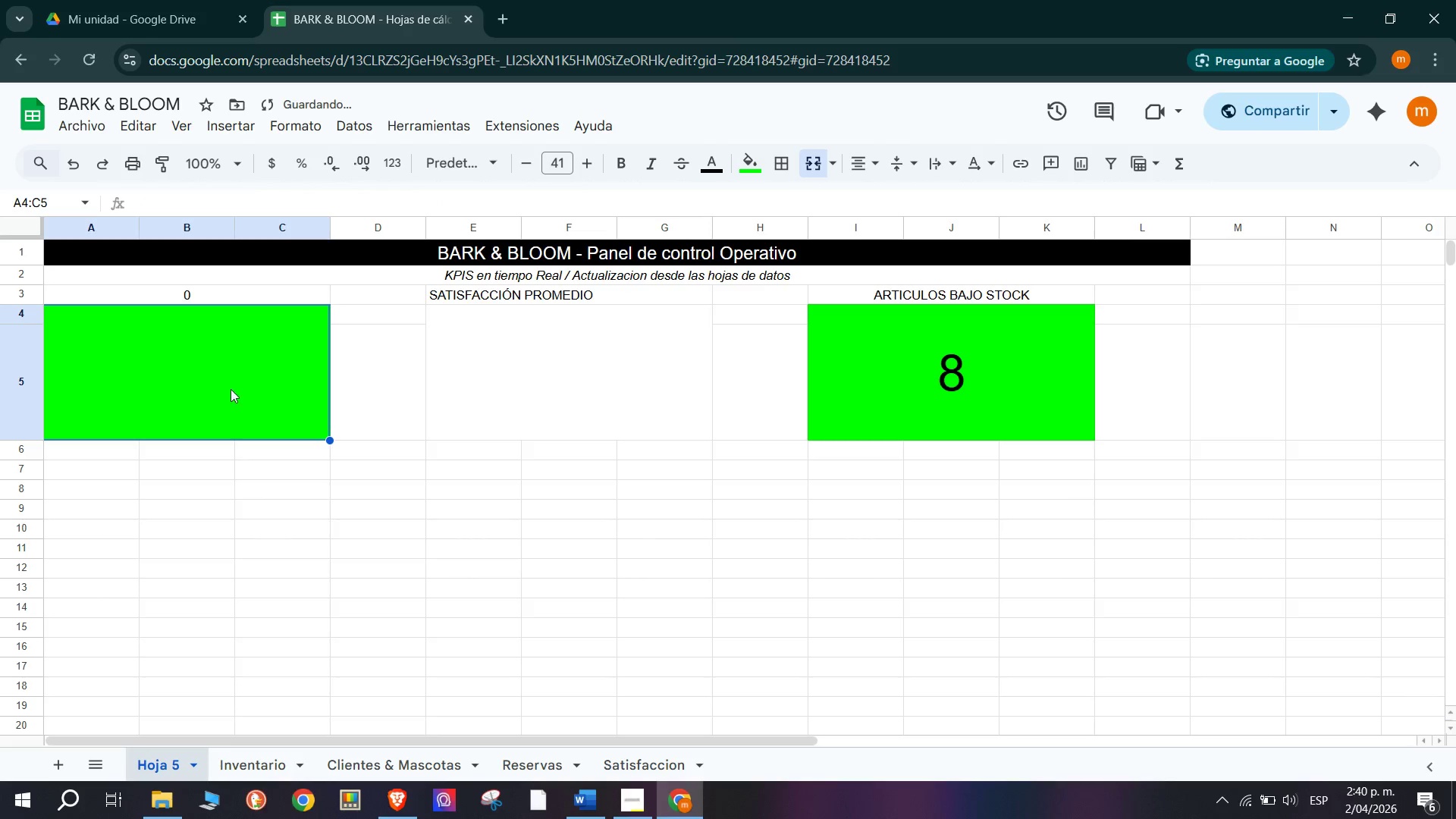 
double_click([236, 350])
 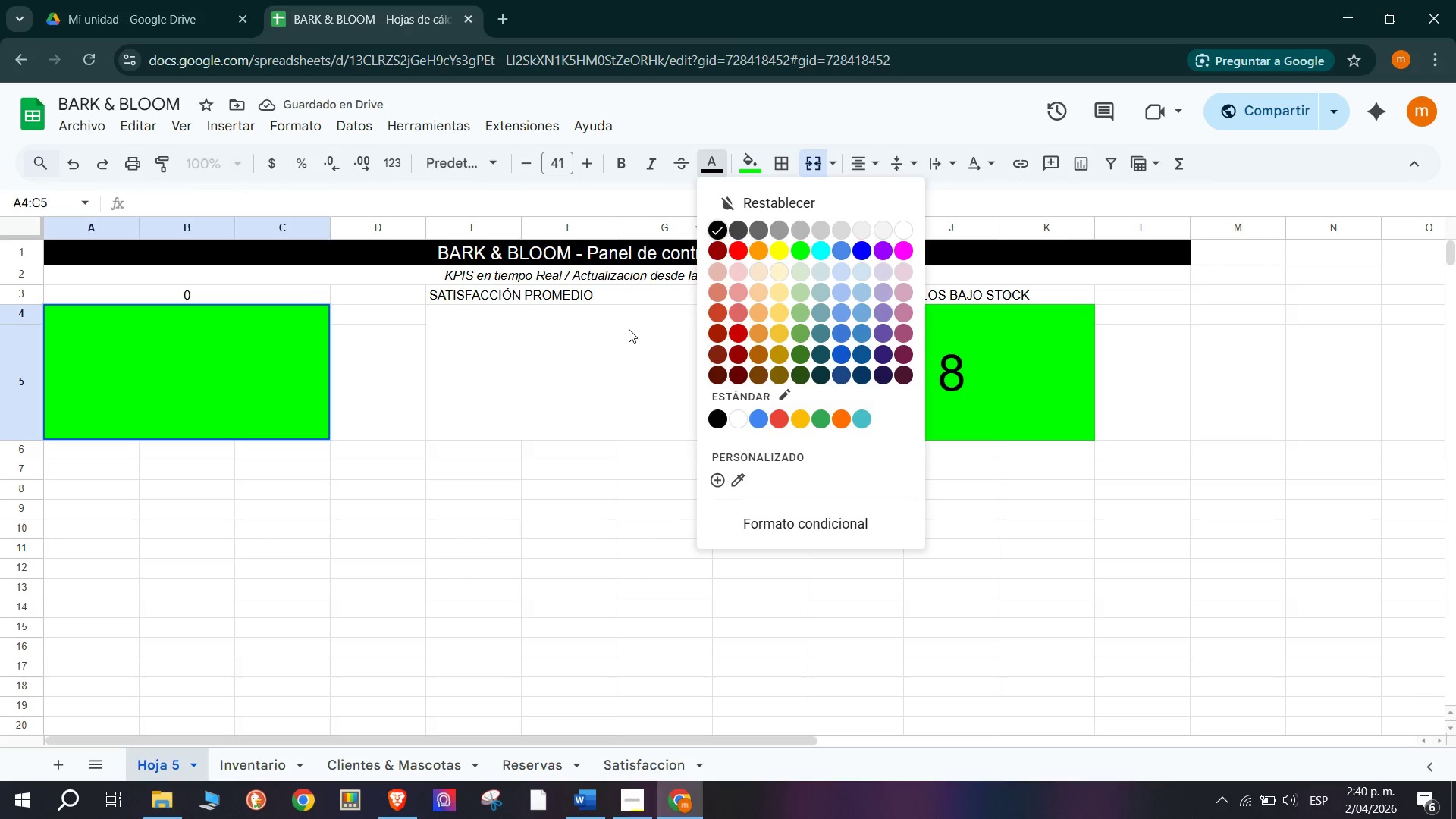 
double_click([201, 383])
 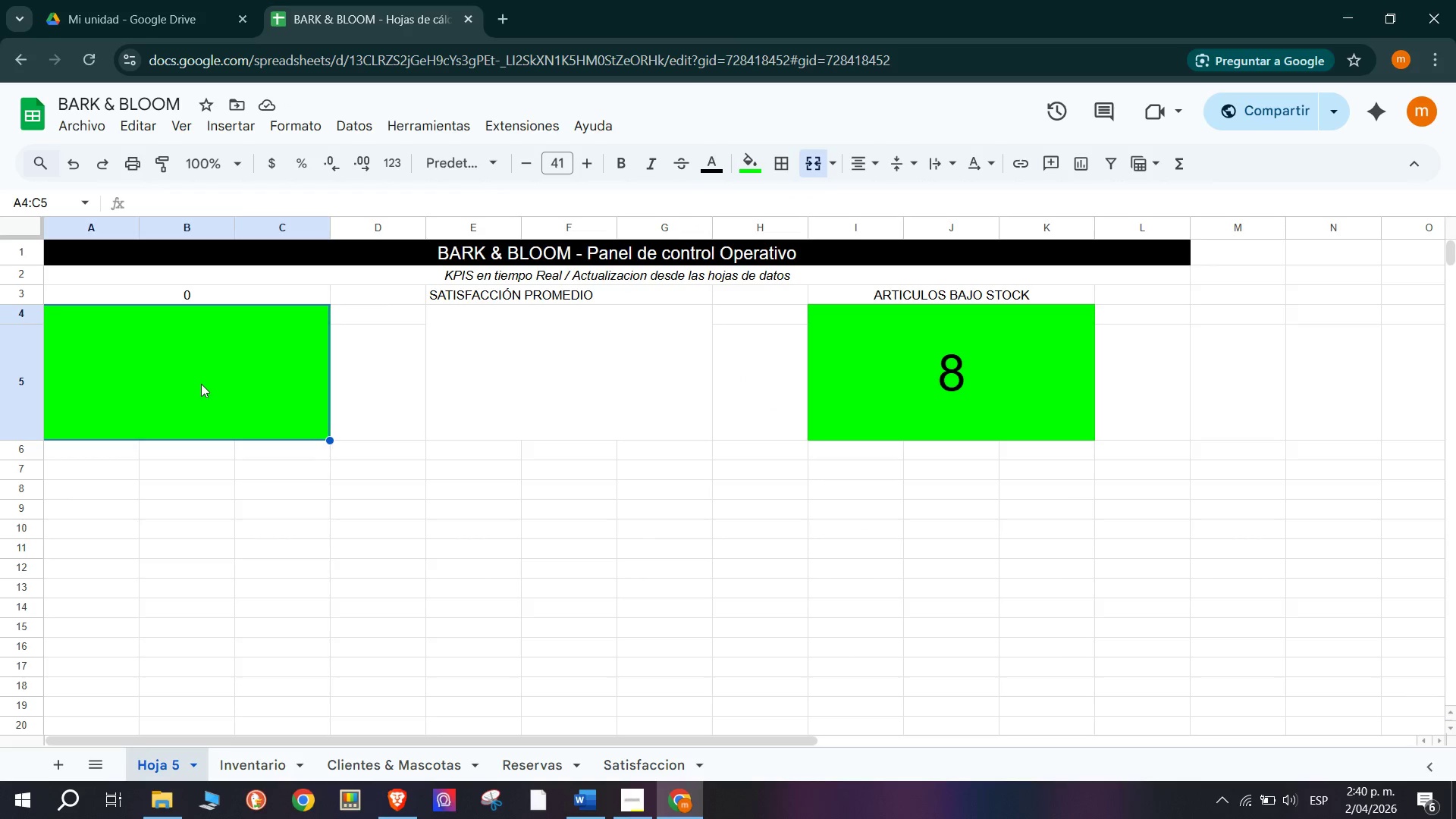 
left_click([201, 384])
 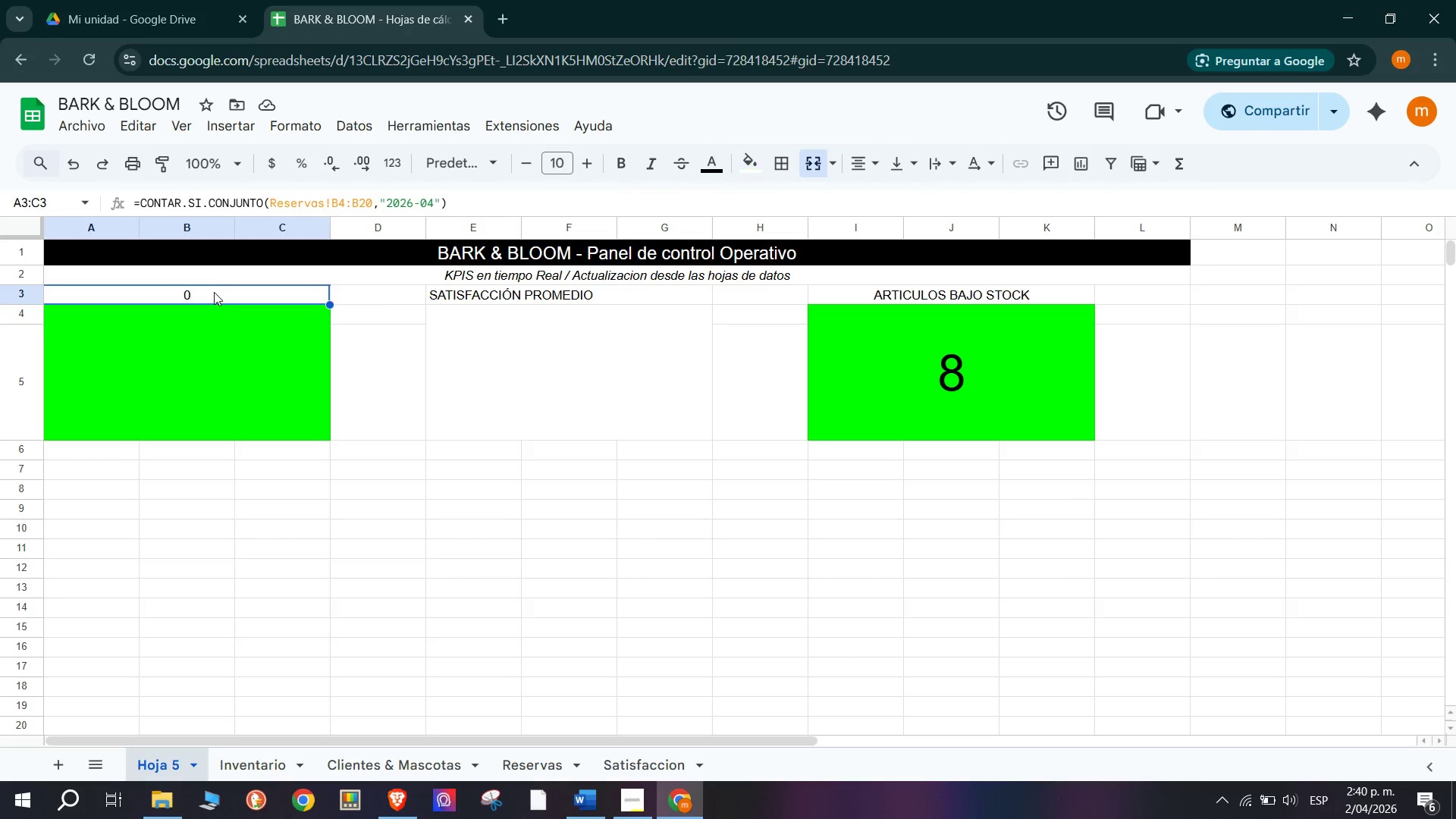 
hold_key(key=ControlLeft, duration=1.52)
 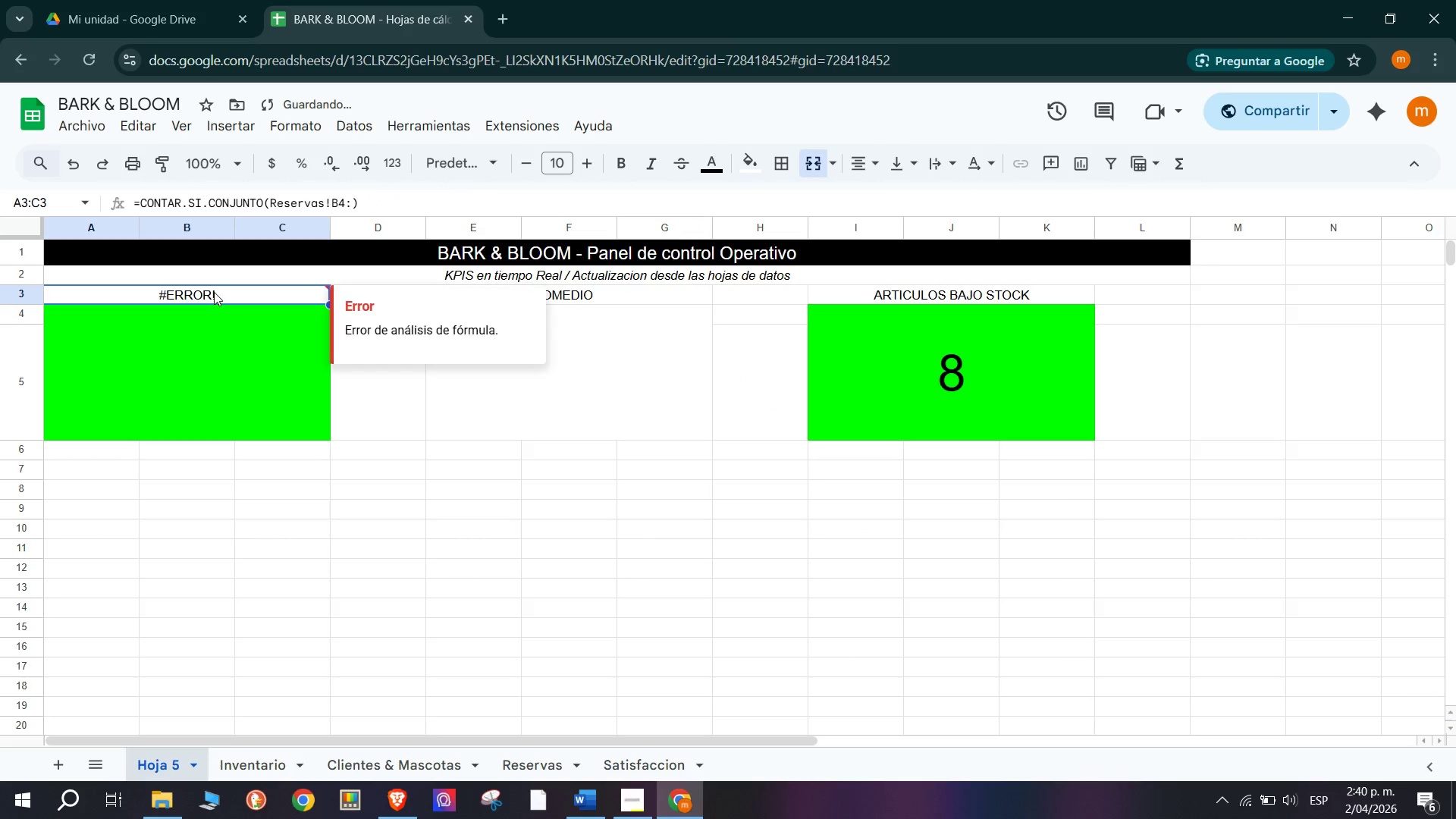 
key(Control+Z)
 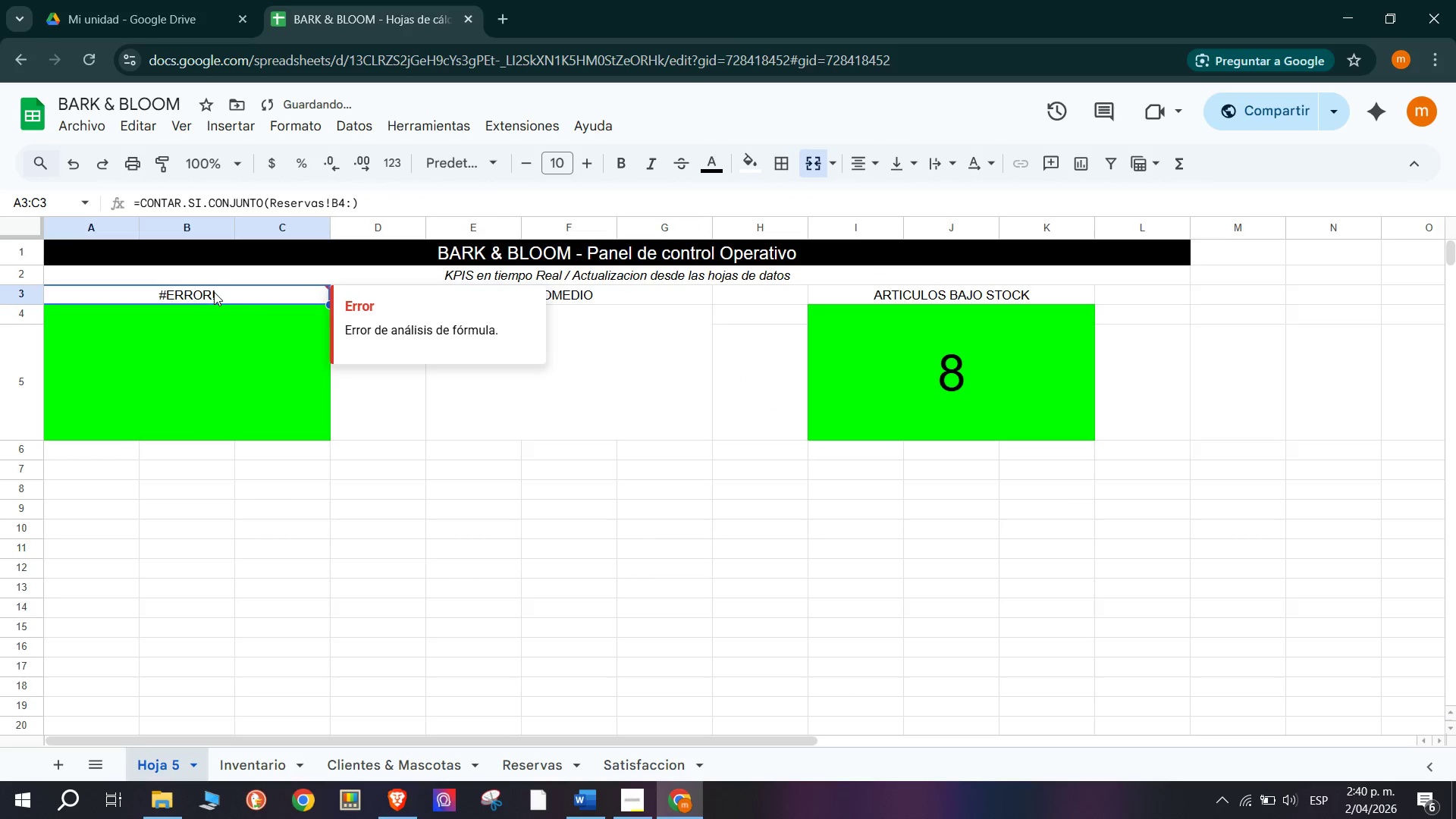 
key(Control+Z)
 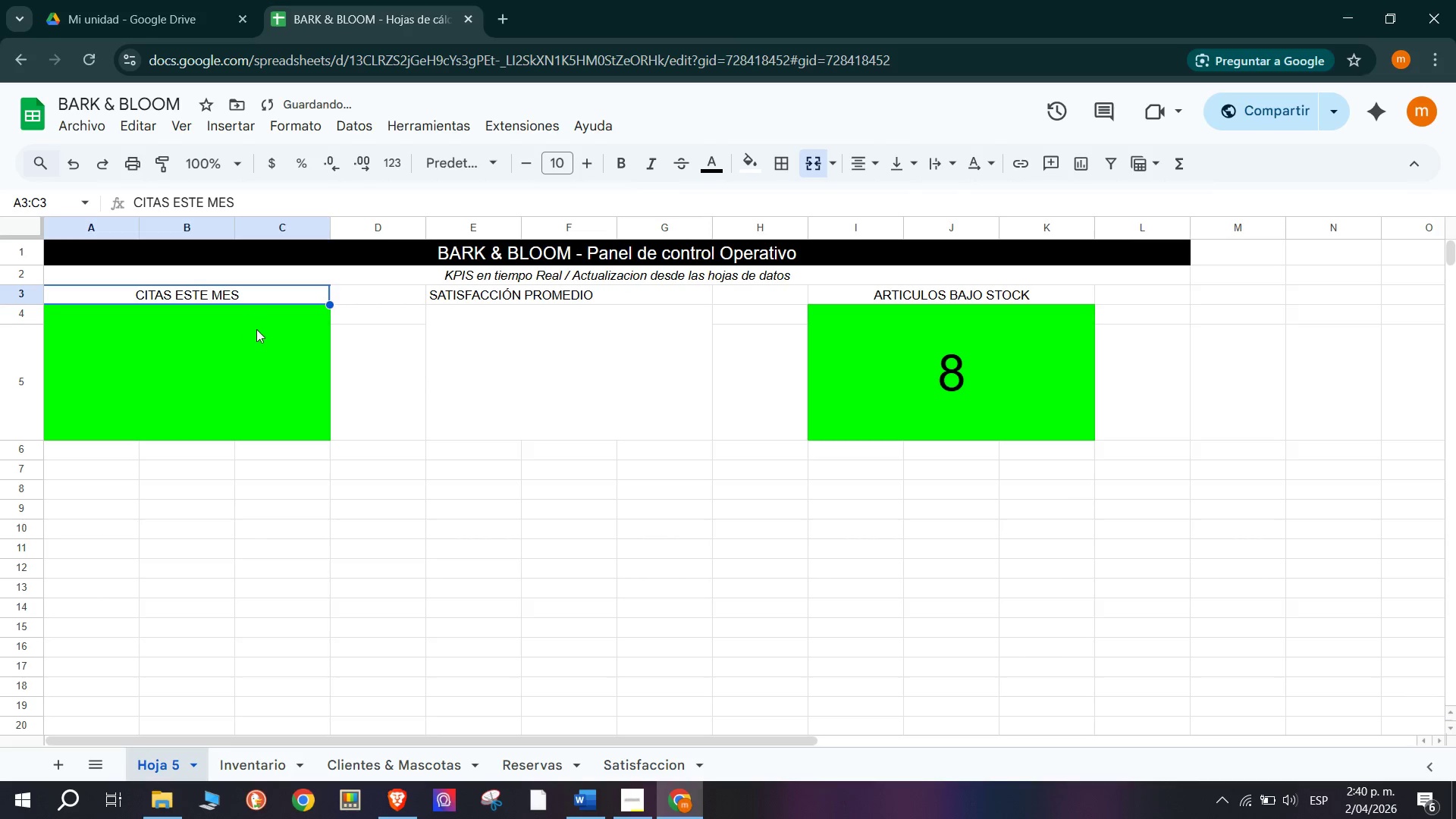 
left_click([257, 329])
 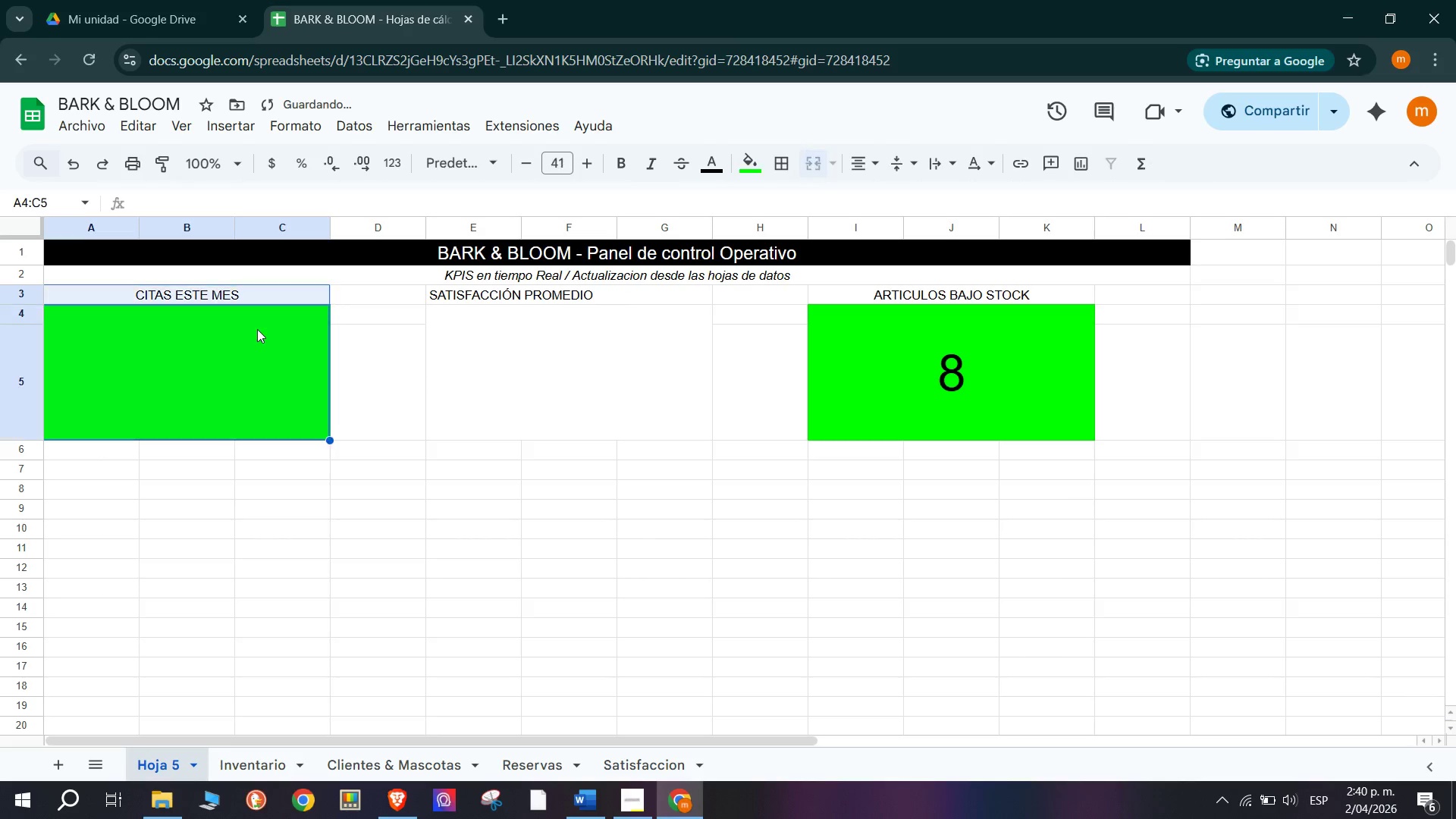 
double_click([257, 329])
 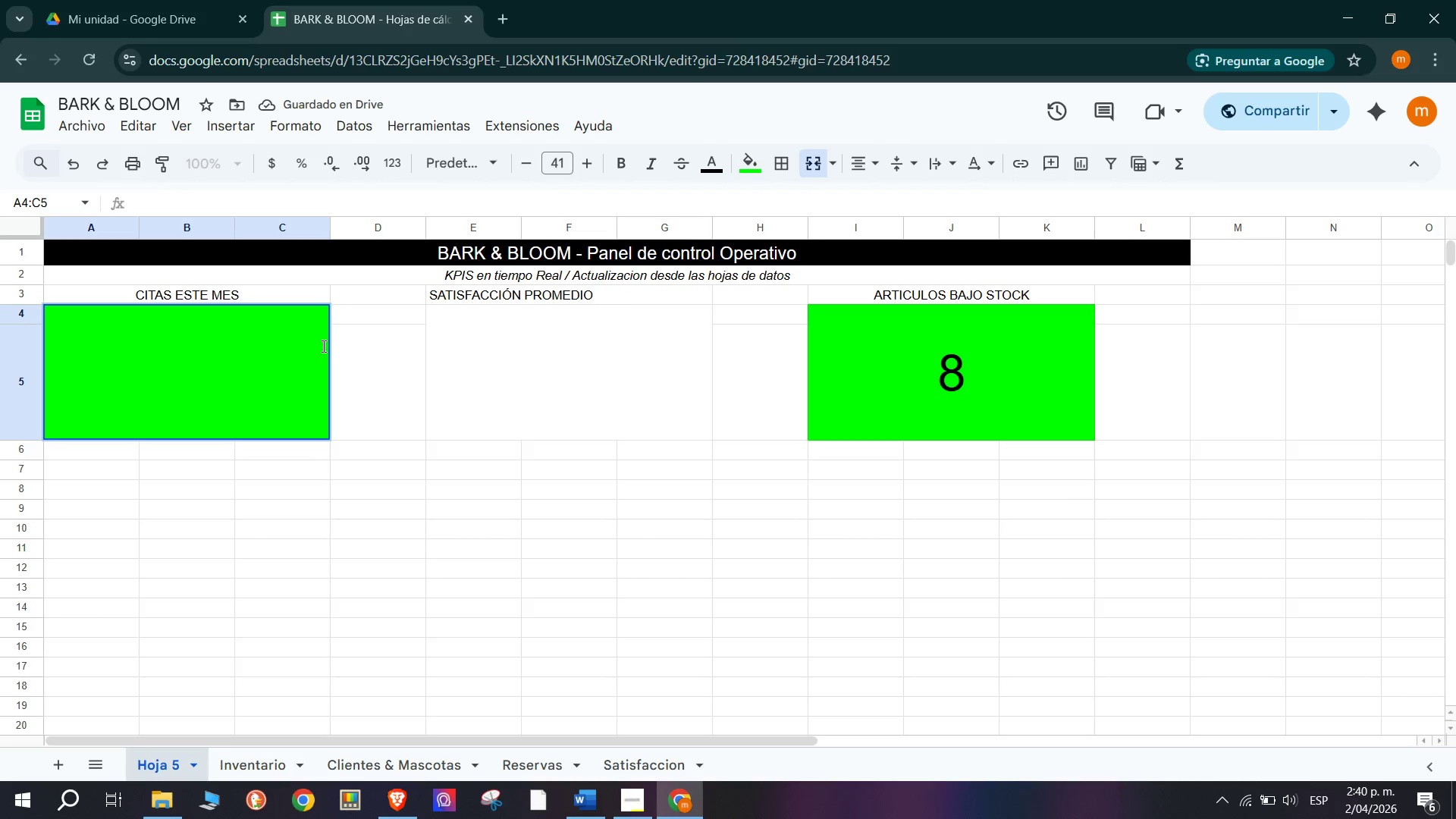 
key(Shift+0)
 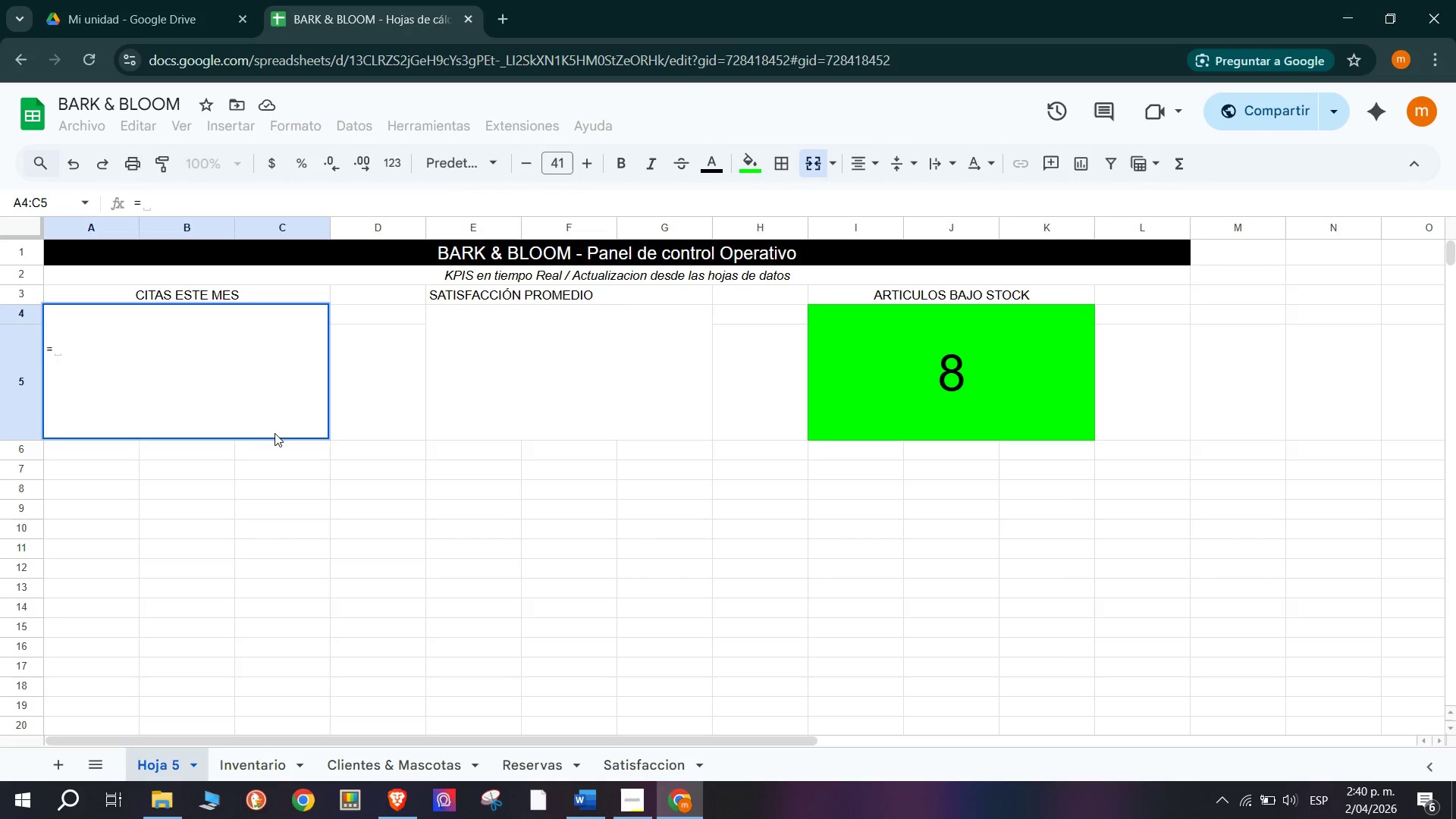 
type(contar)
 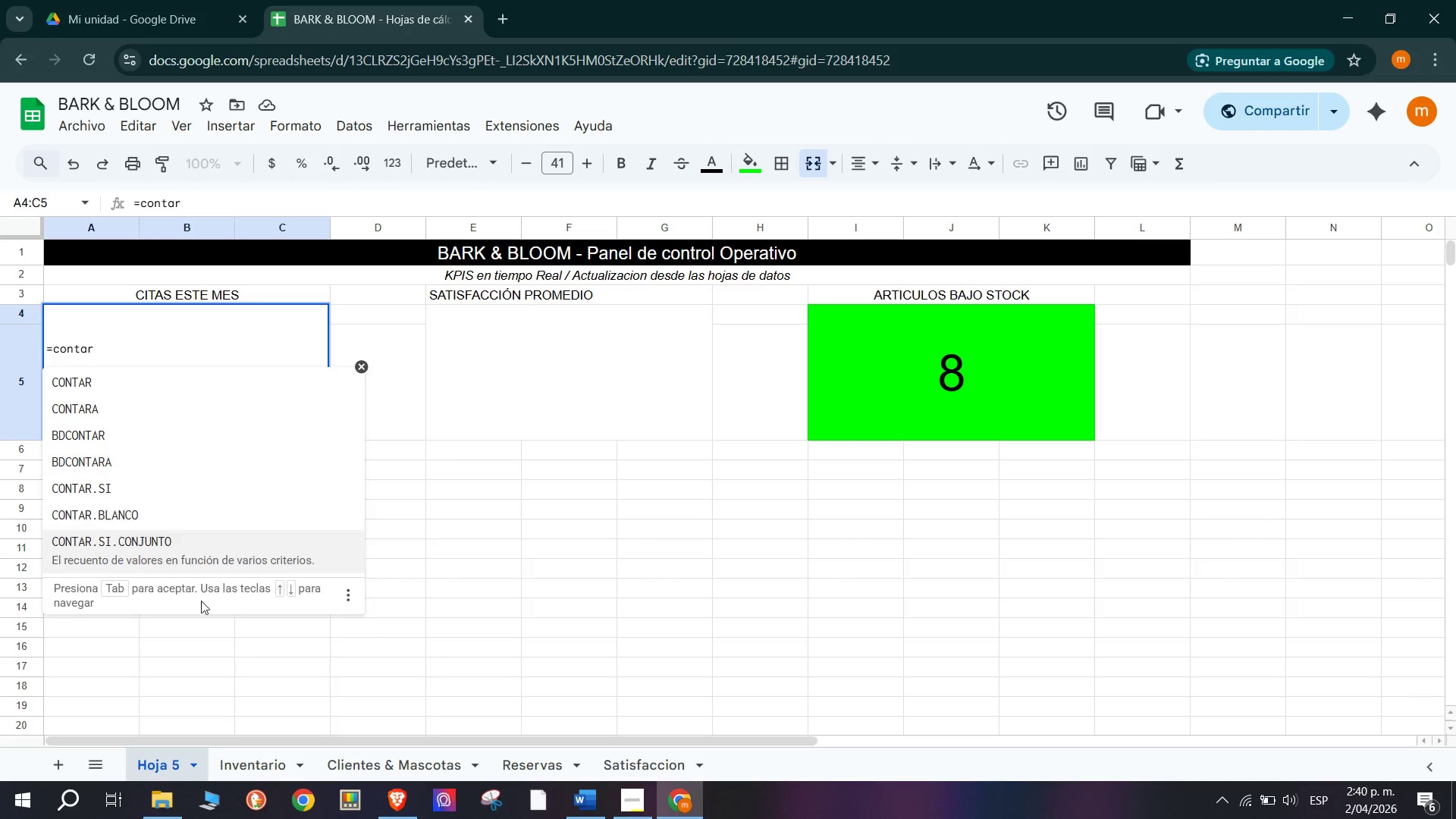 
left_click([168, 555])
 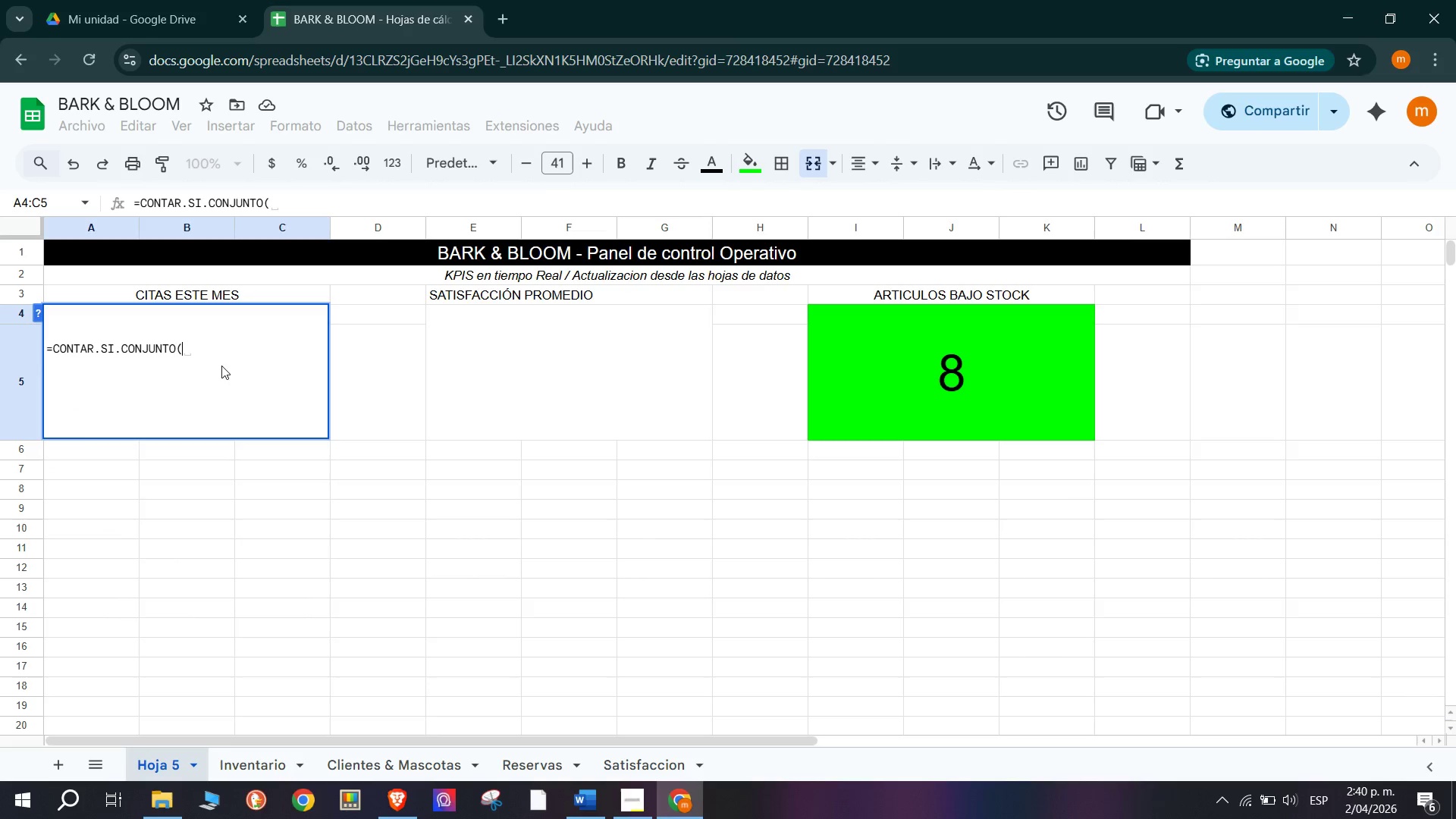 
wait(6.41)
 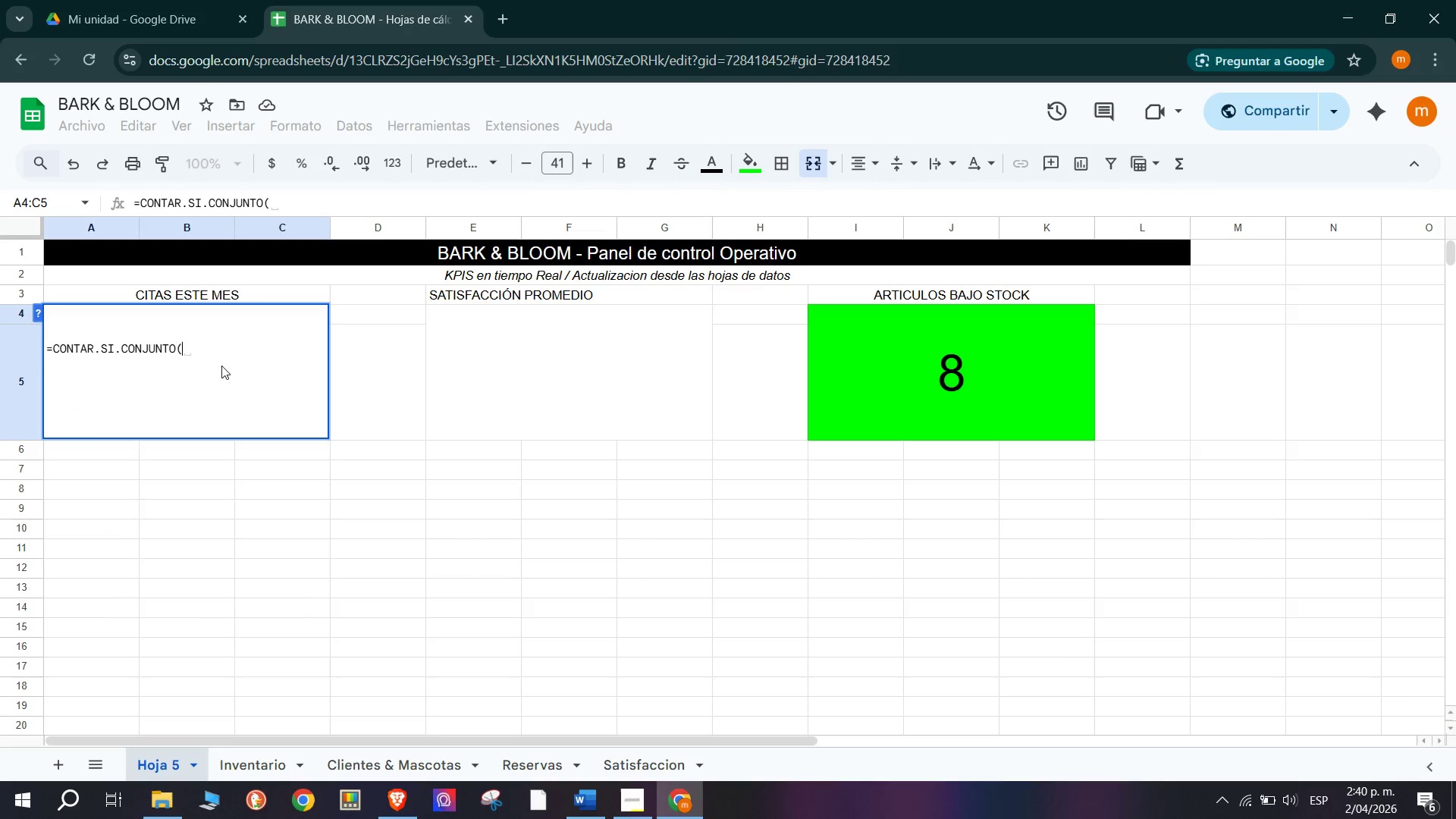 
hold_key(key=ShiftRight, duration=0.78)
 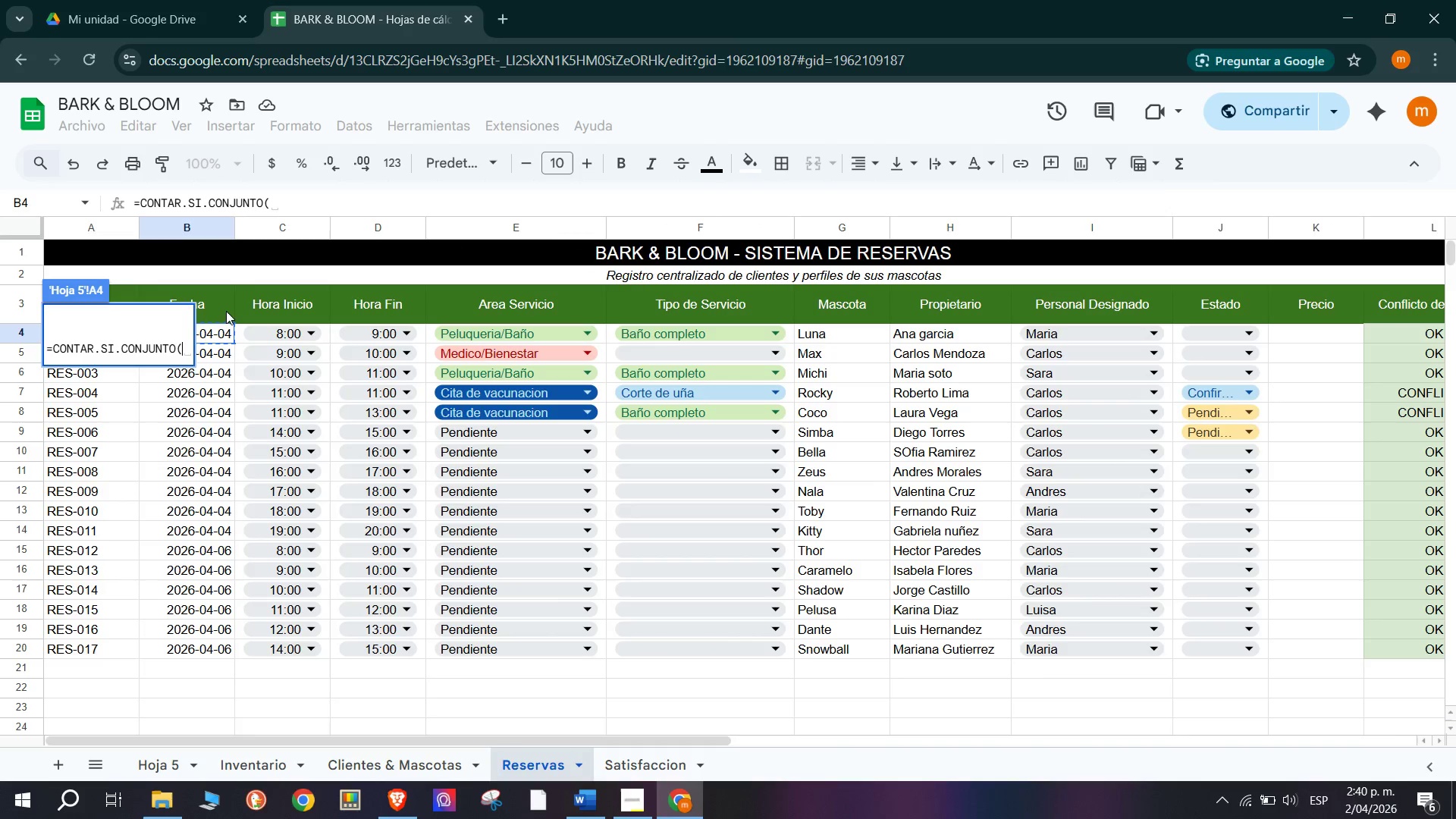 
scroll: coordinate [211, 303], scroll_direction: up, amount: 4.0
 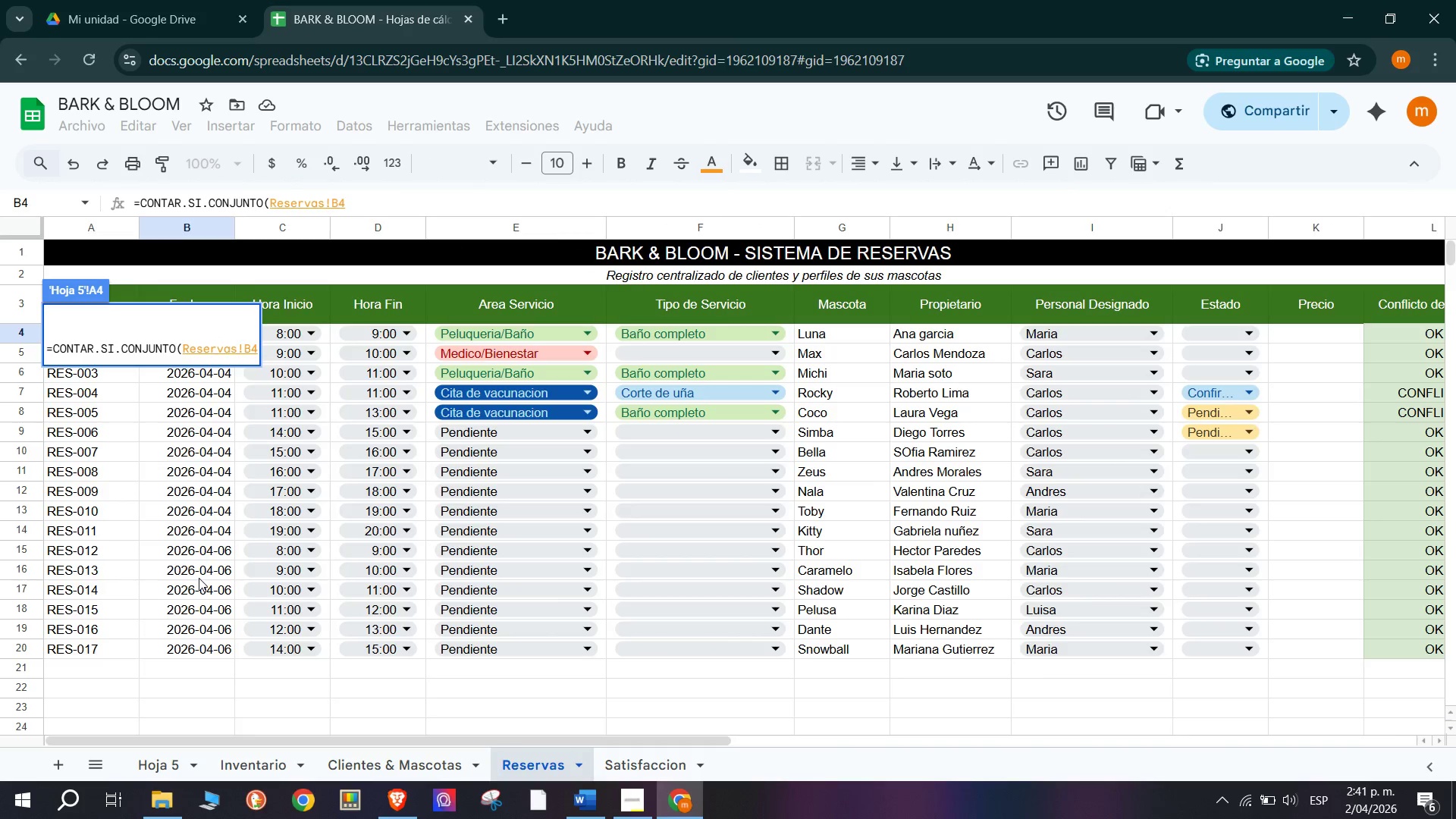 
wait(5.18)
 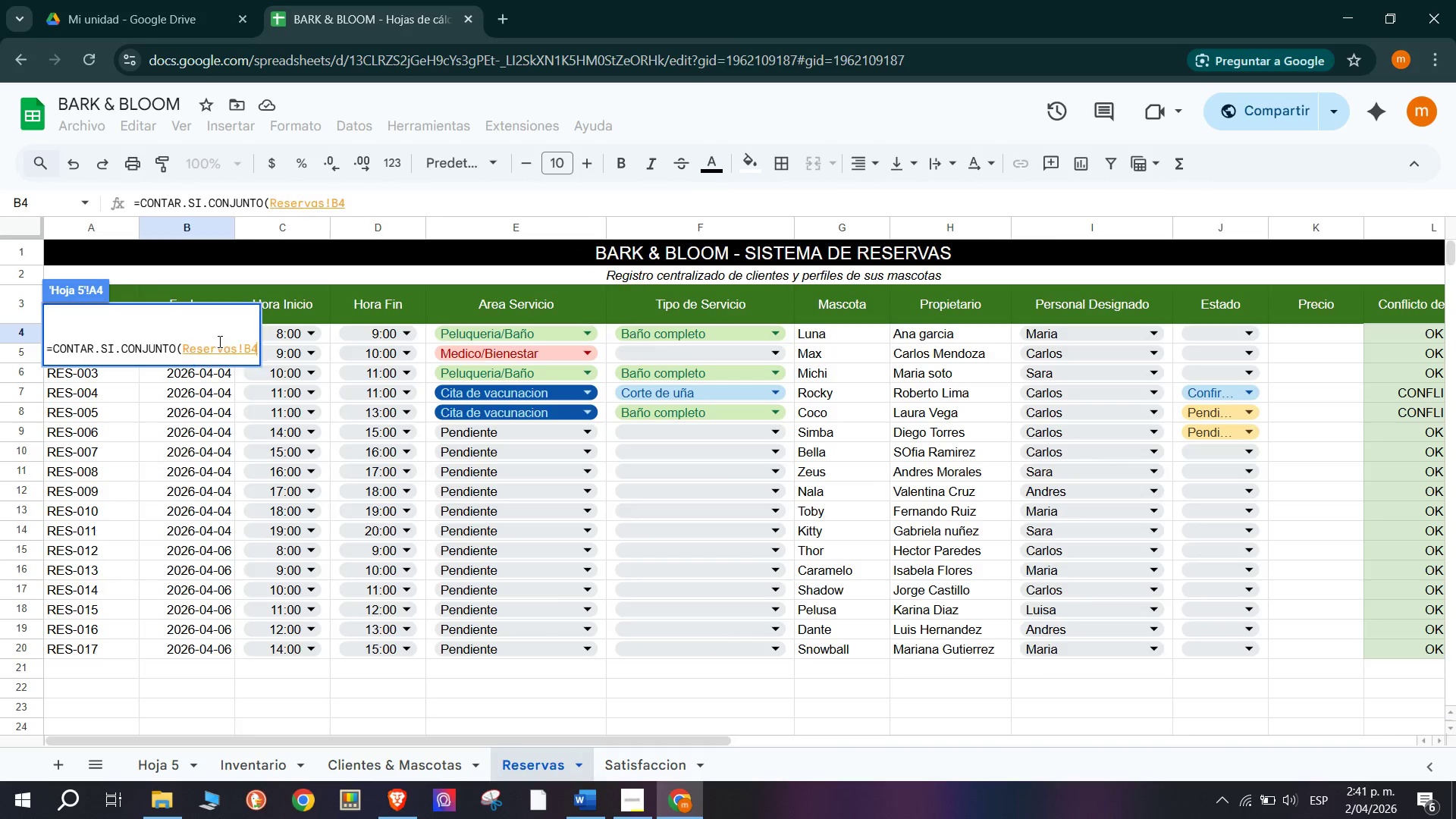 
left_click([202, 454])
 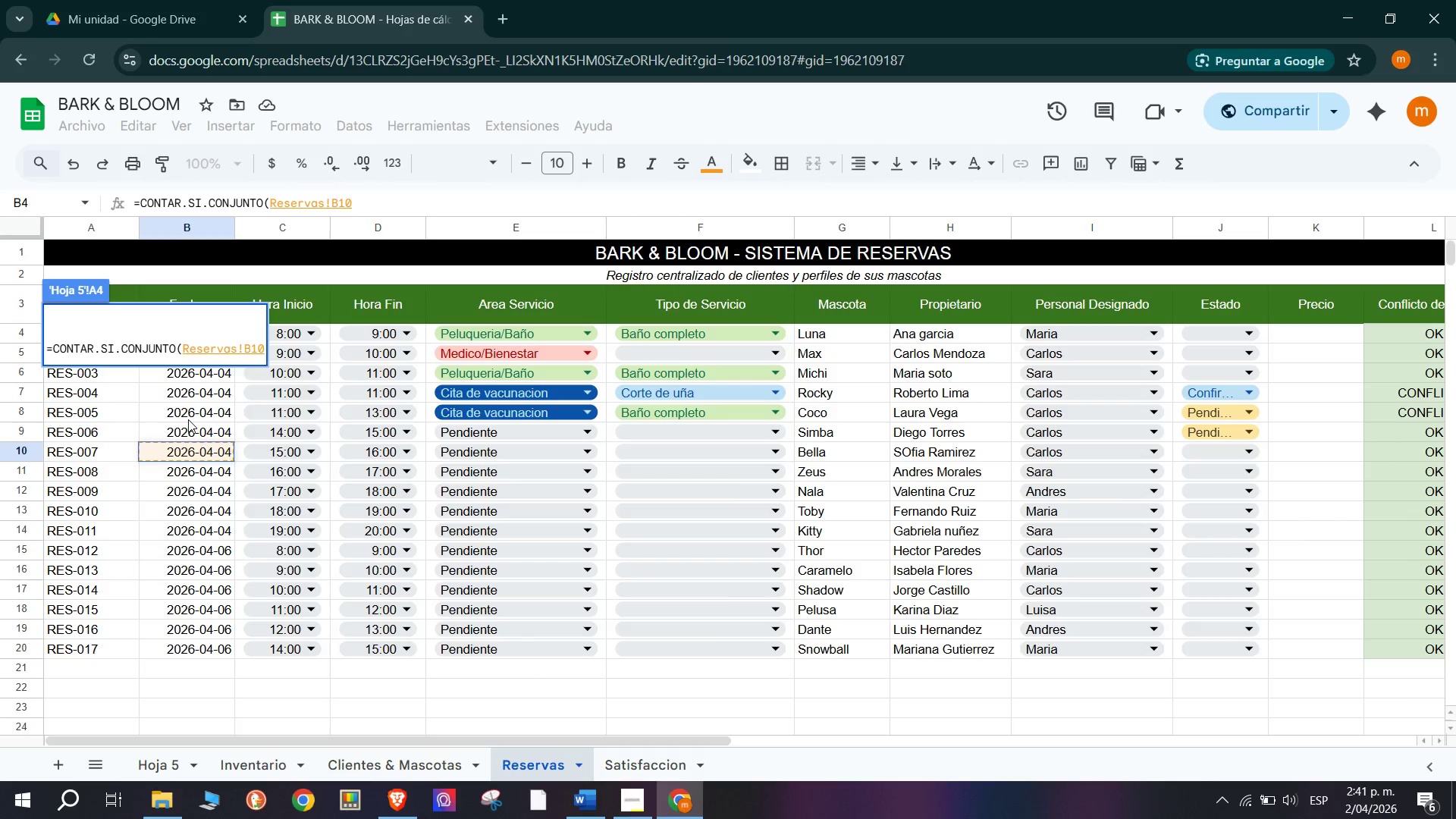 
left_click_drag(start_coordinate=[149, 309], to_coordinate=[191, 307])
 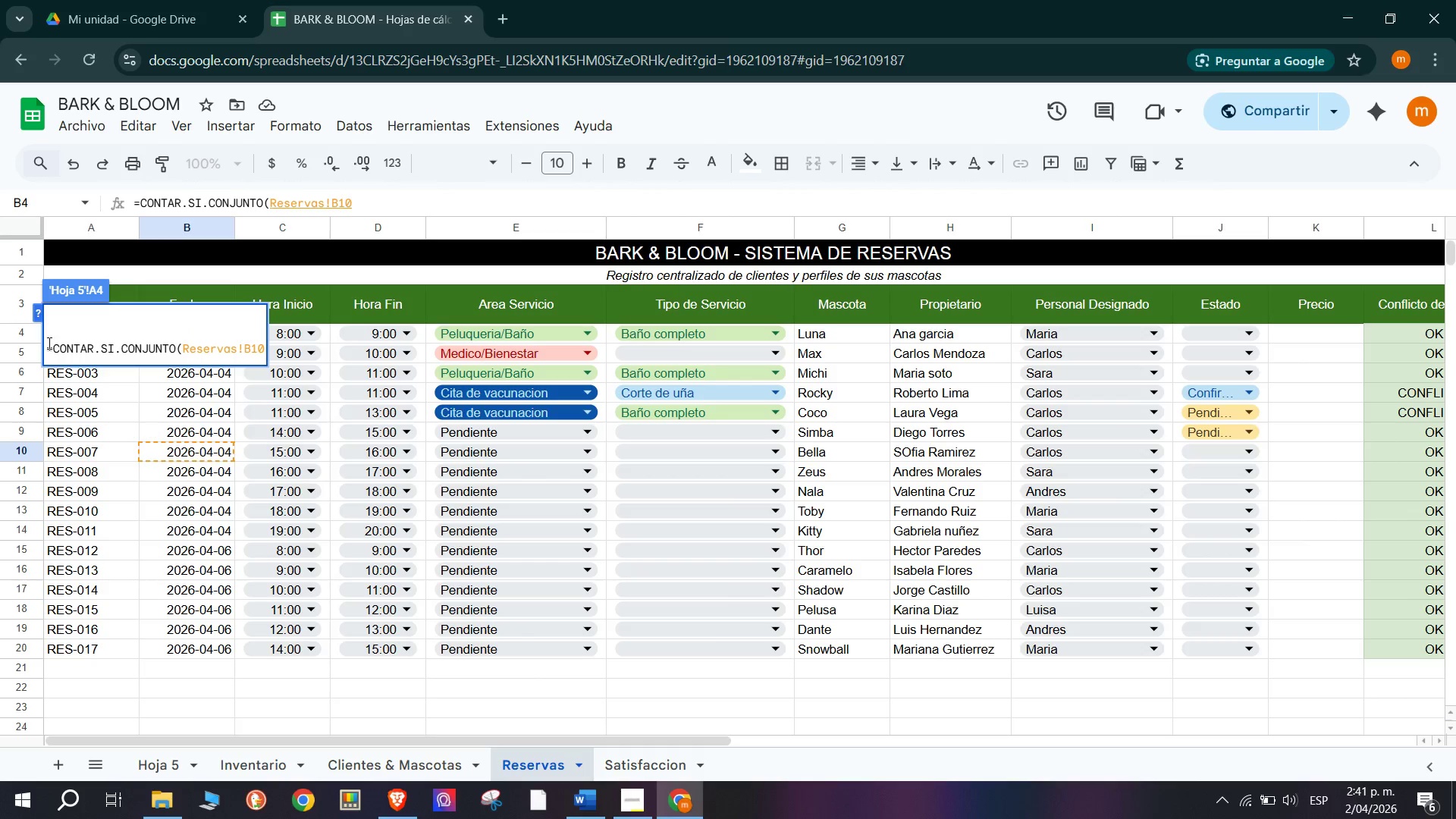 
left_click([16, 334])
 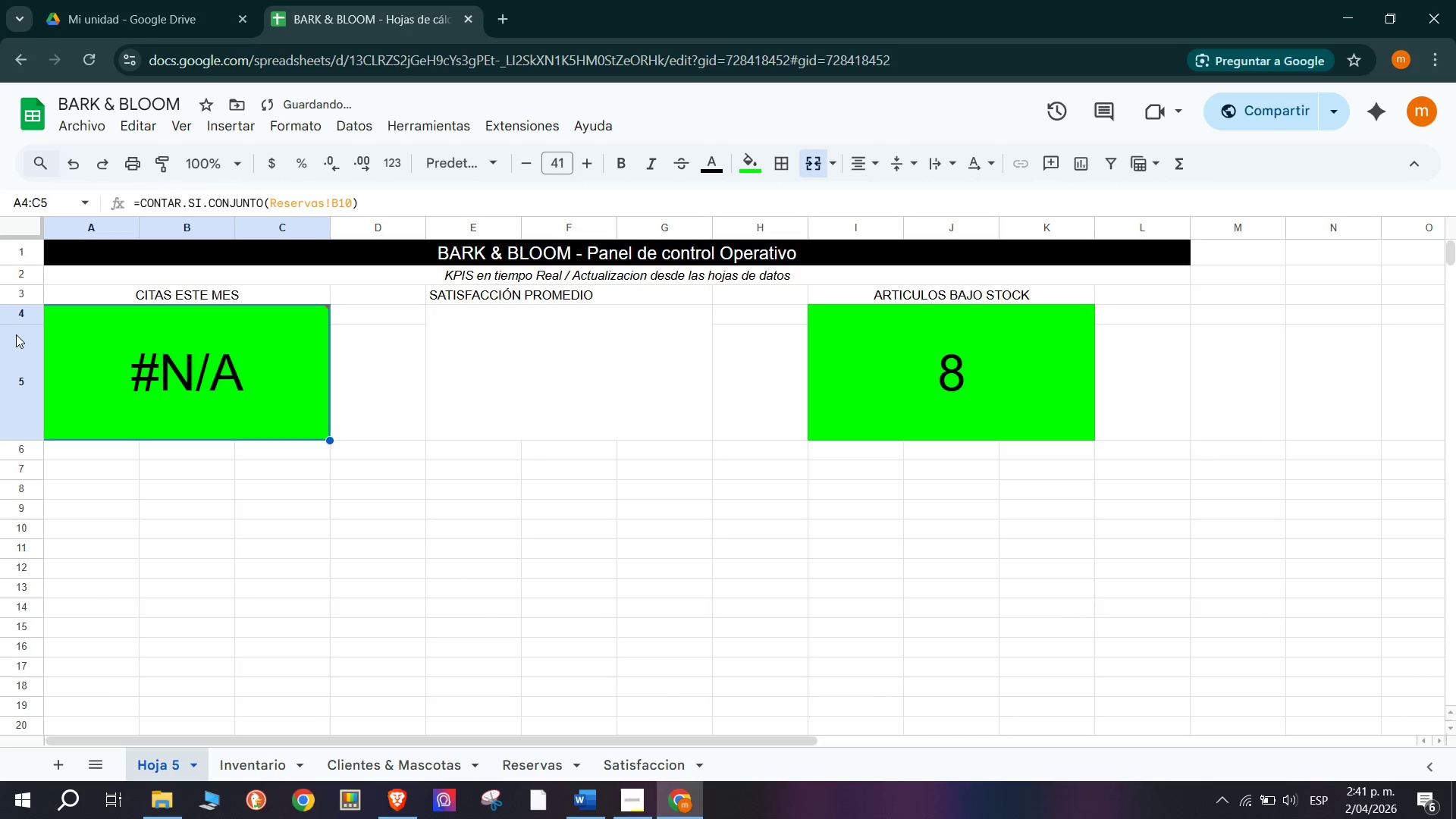 
key(Control+Z)
 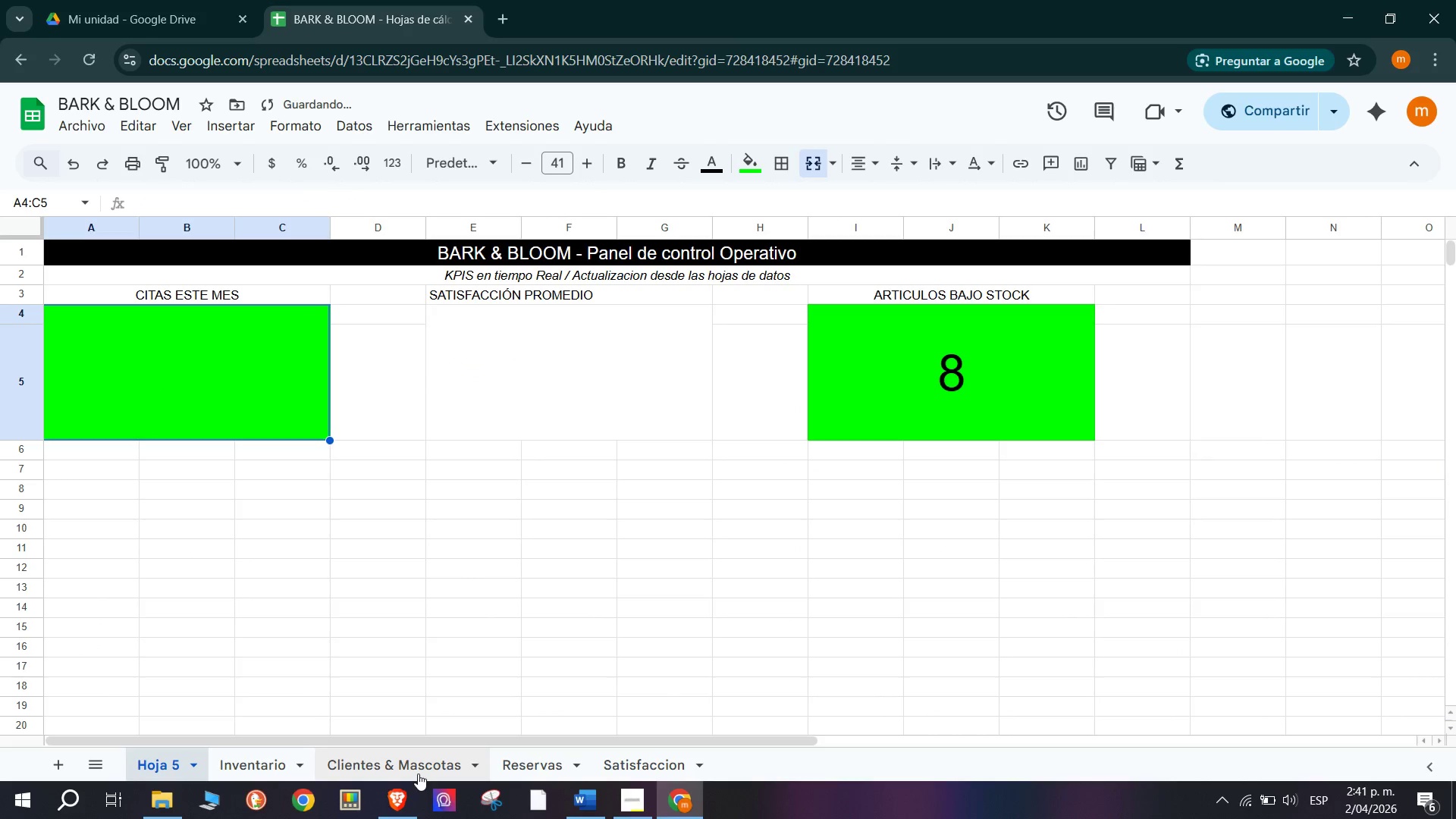 
left_click([414, 766])
 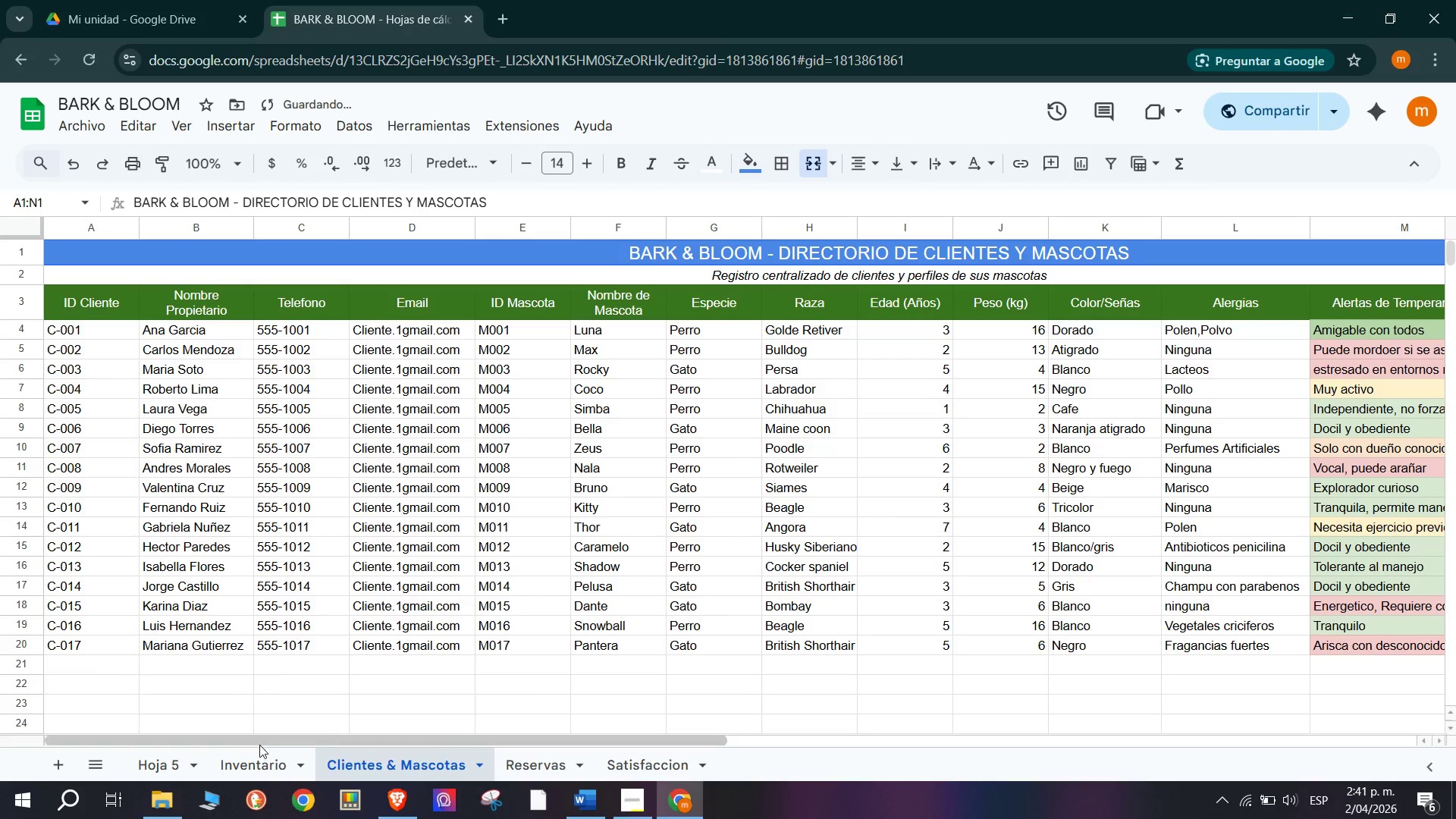 
left_click([235, 763])
 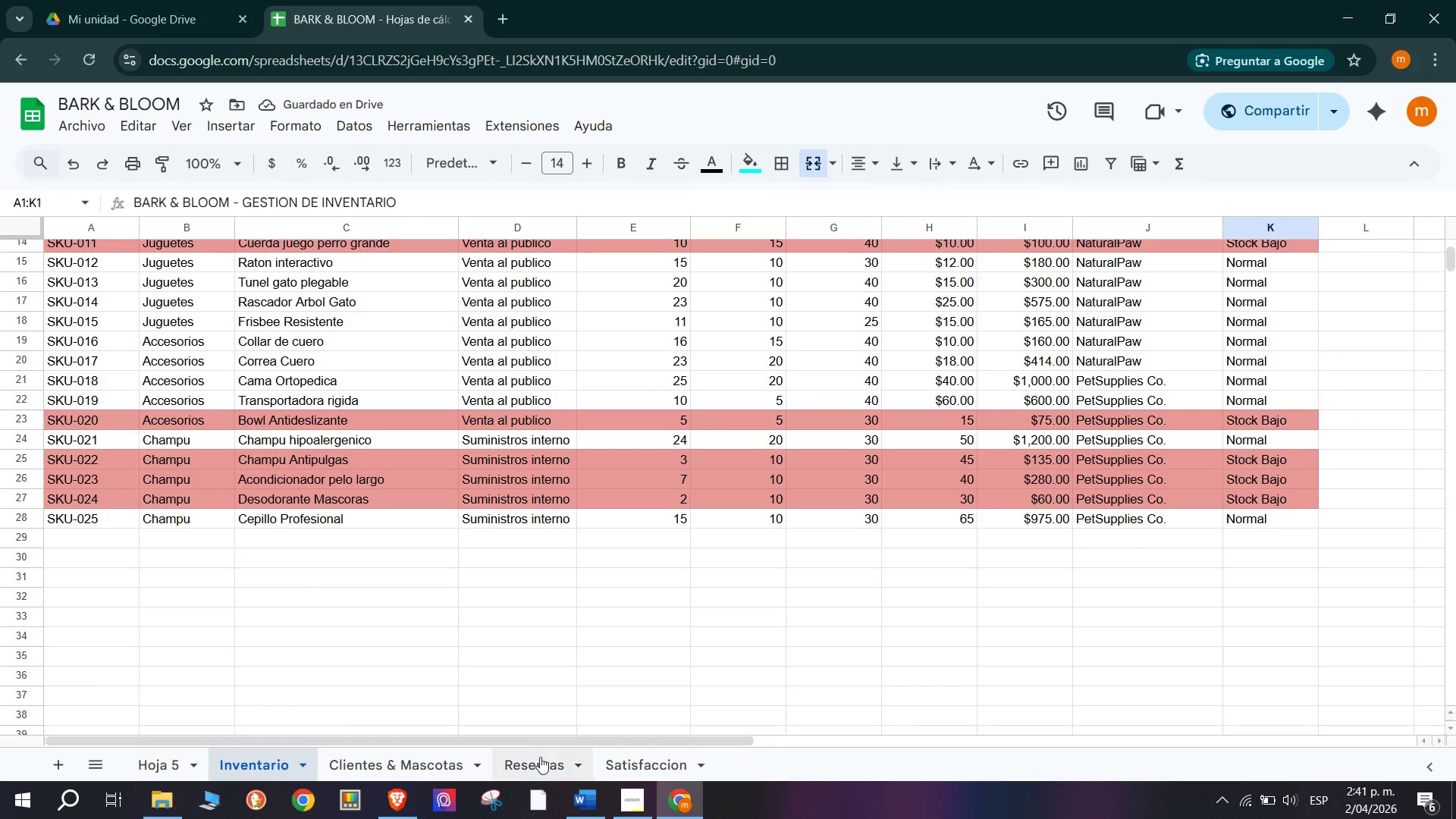 
left_click([538, 758])
 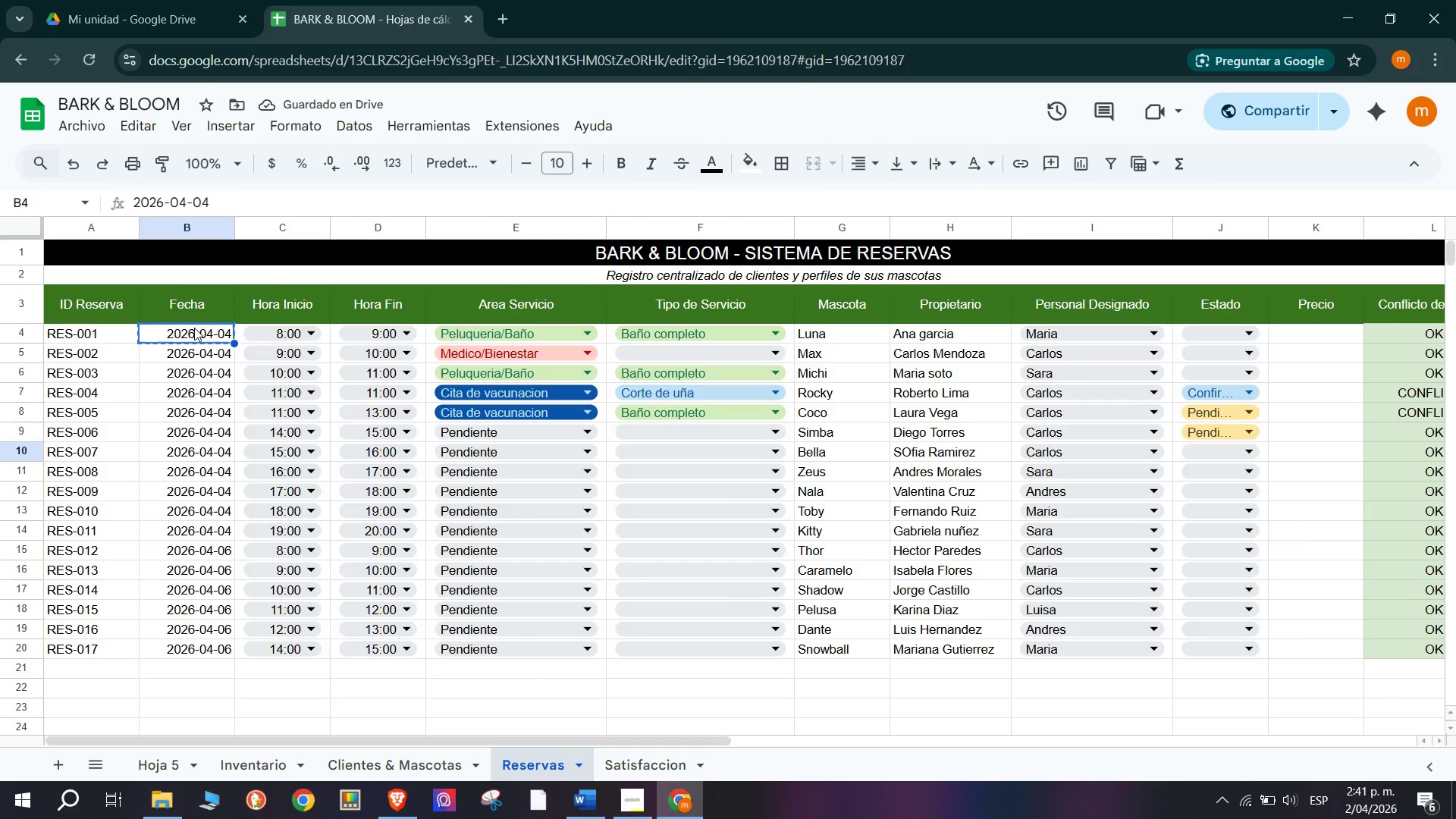 
left_click([221, 486])
 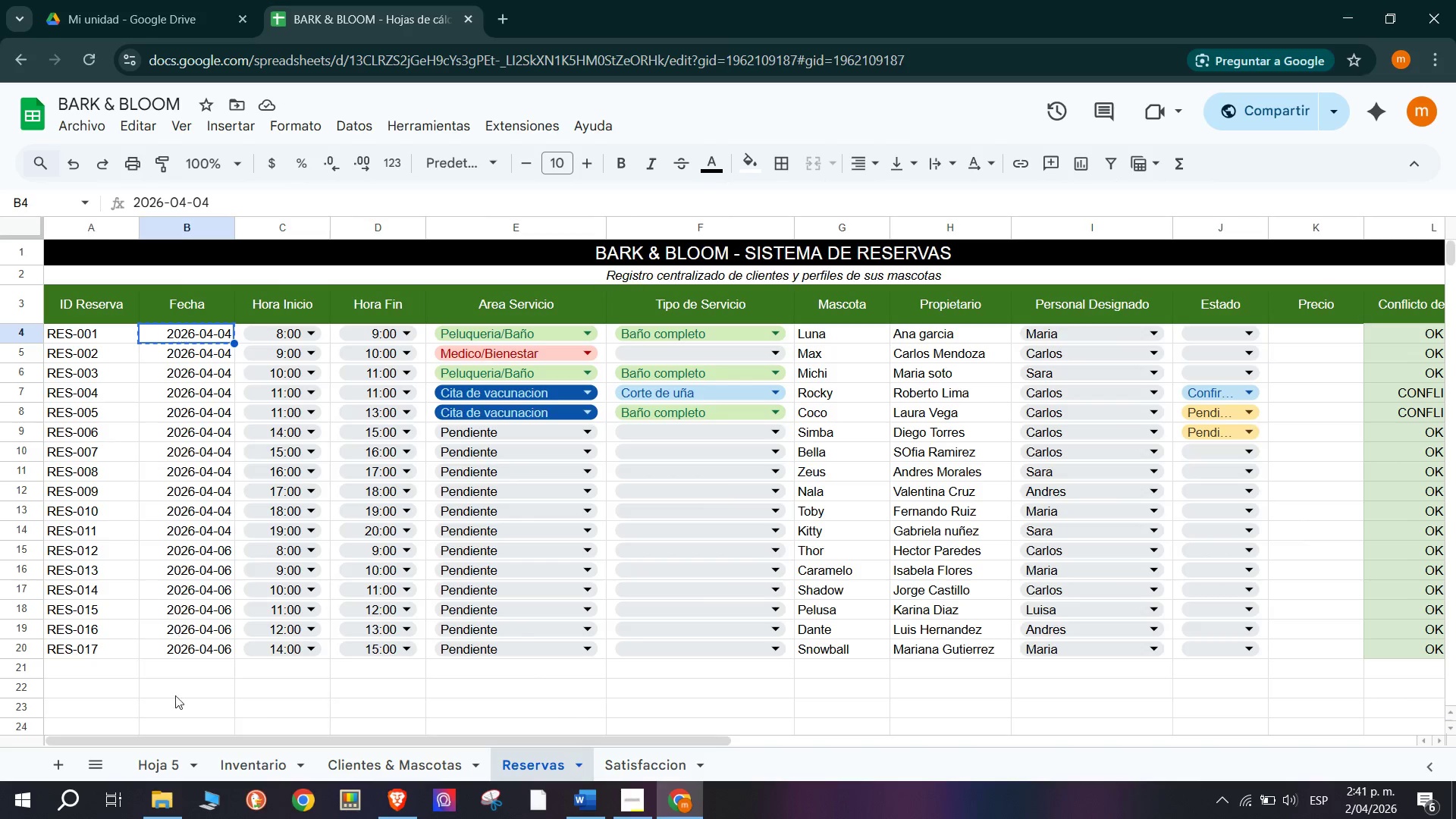 
left_click([168, 758])
 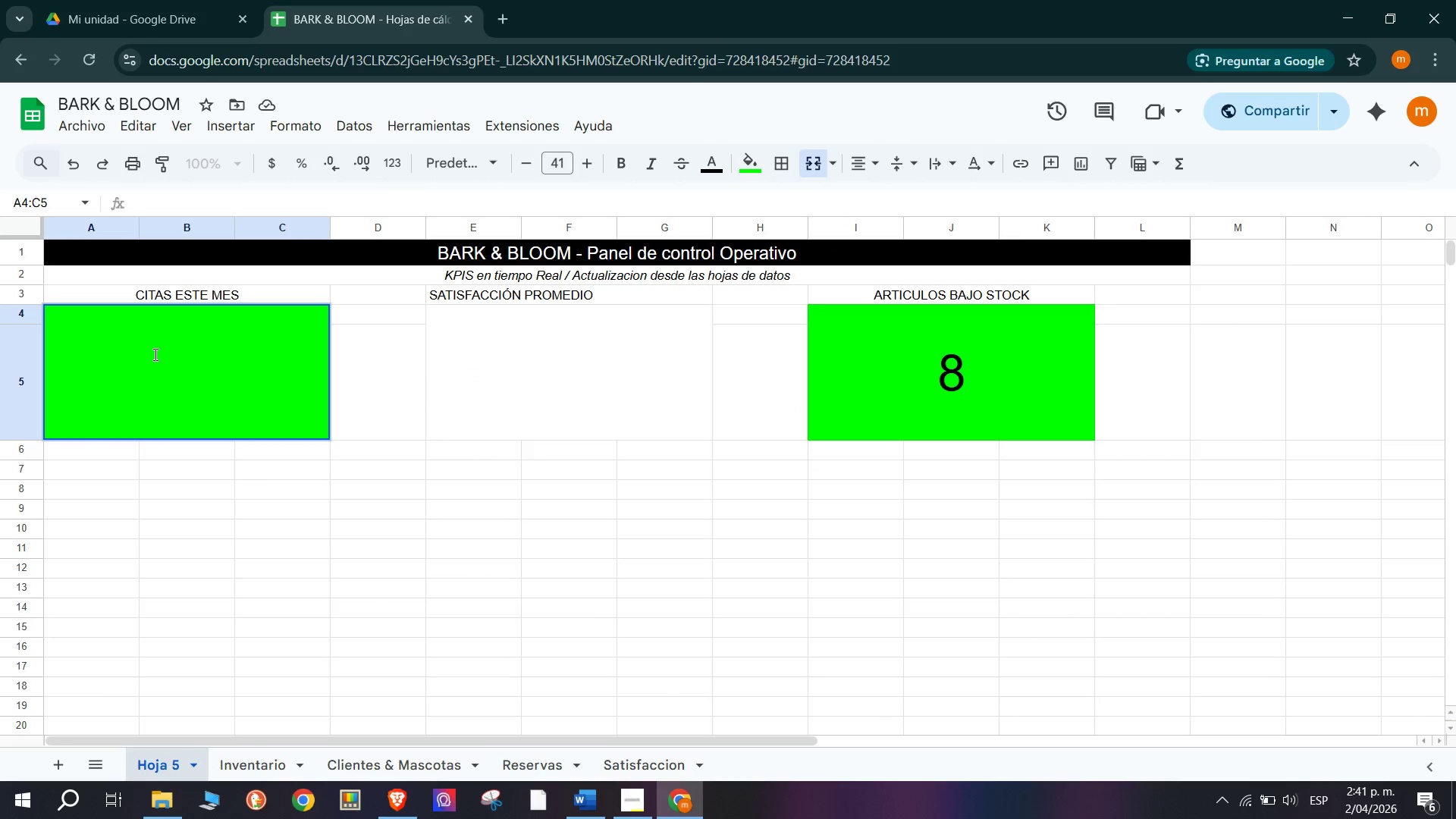 
type()contar)
 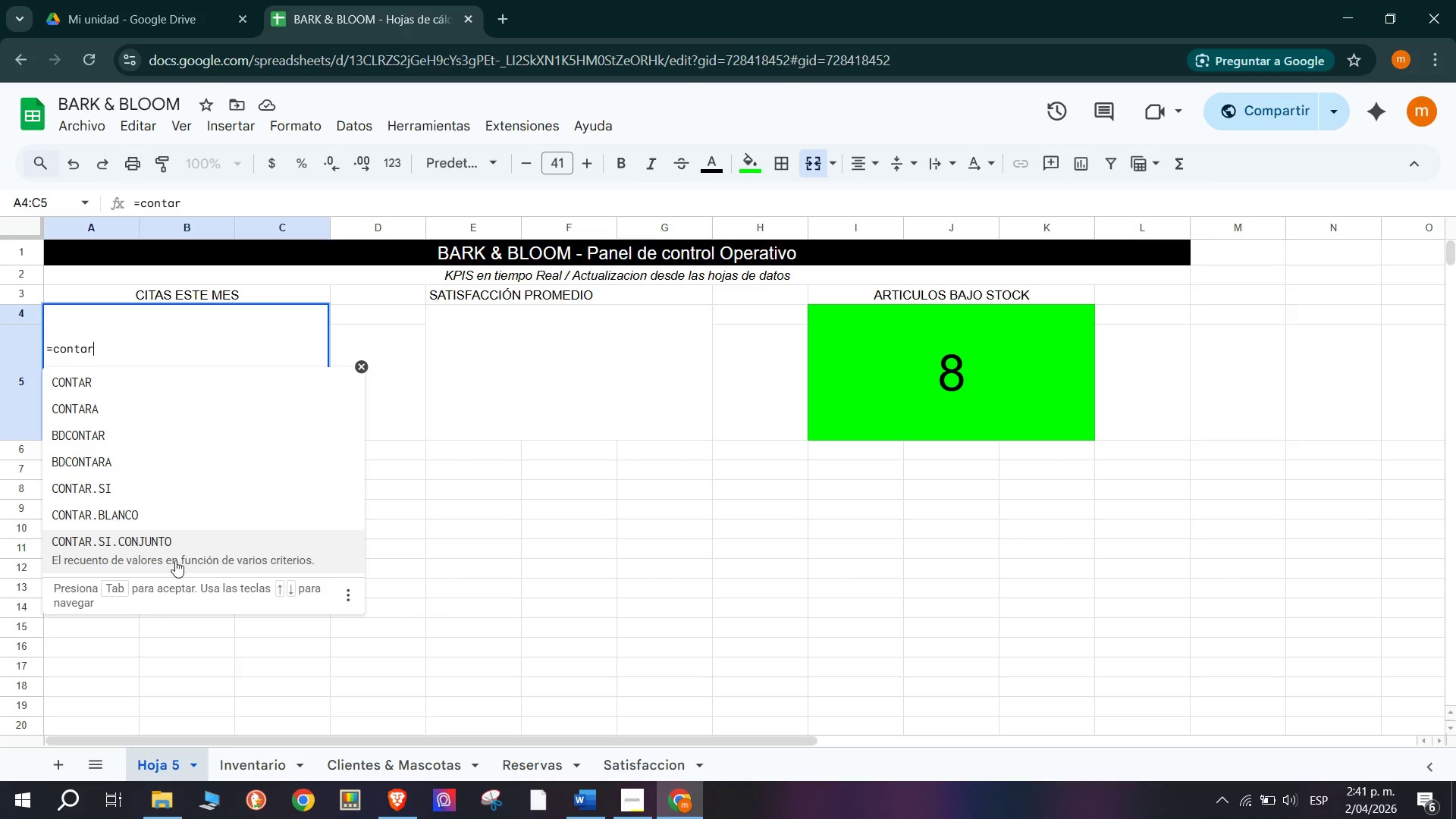 
left_click([156, 562])
 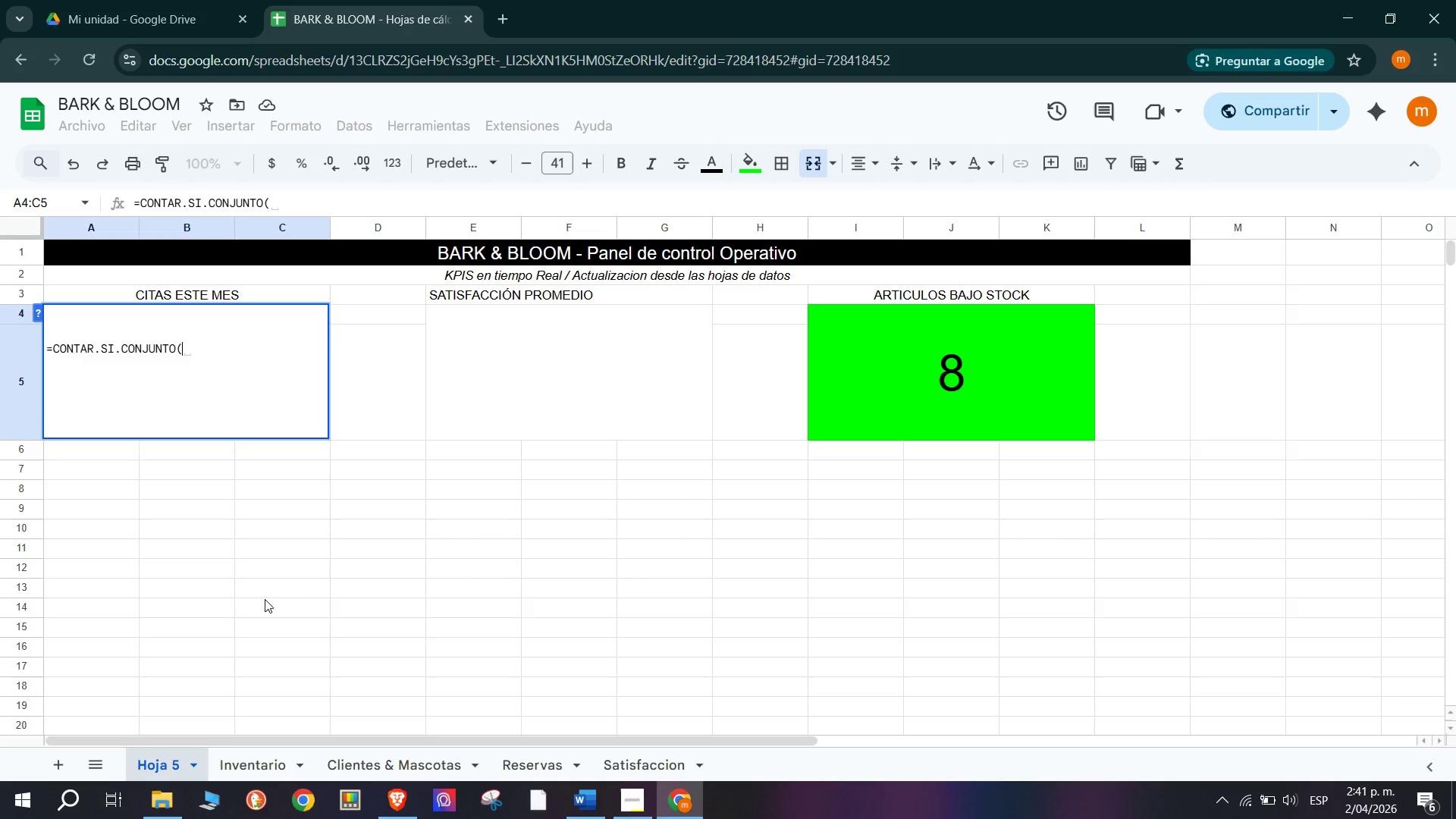 
wait(5.2)
 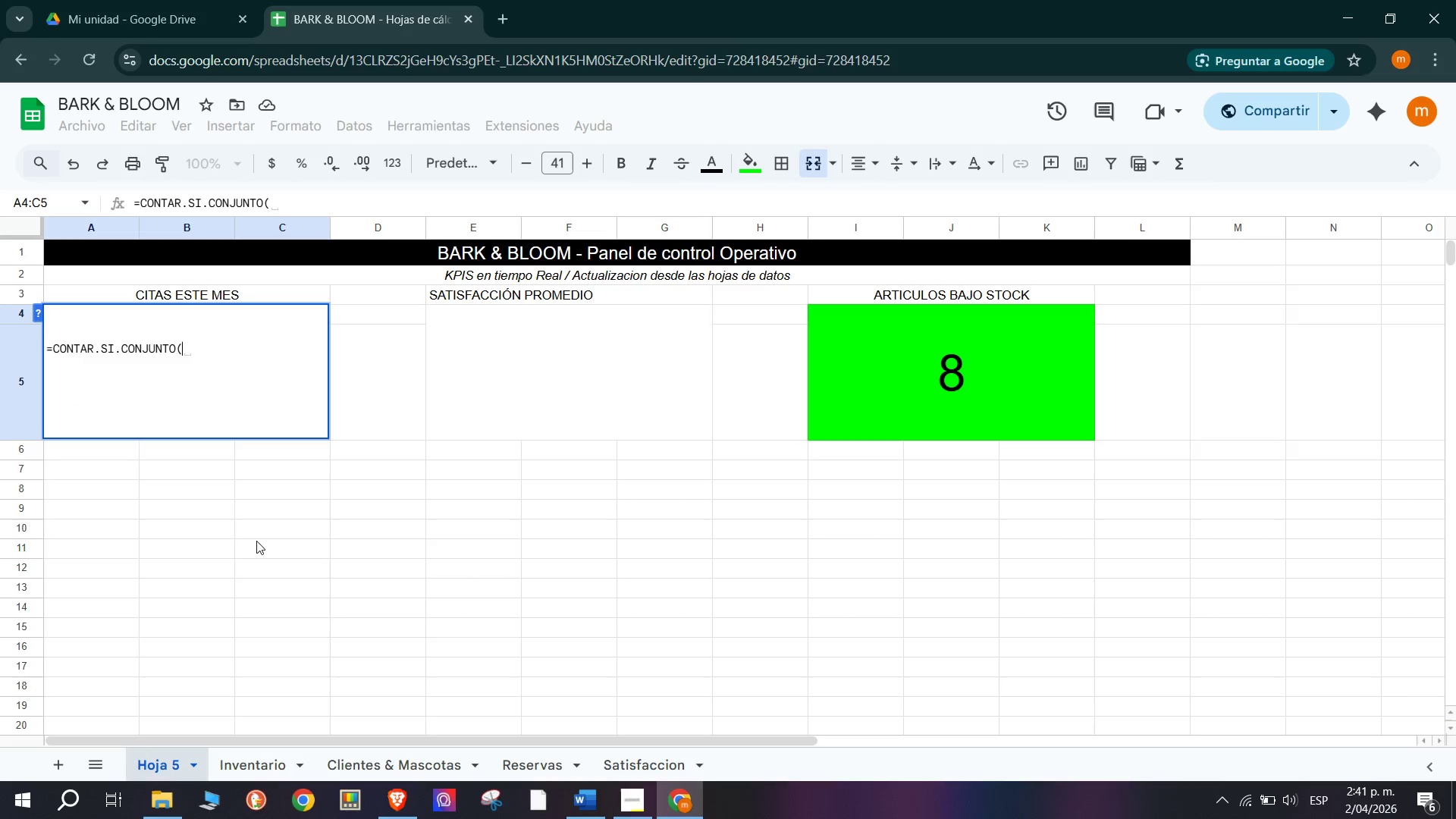 
left_click_drag(start_coordinate=[518, 765], to_coordinate=[211, 339])
 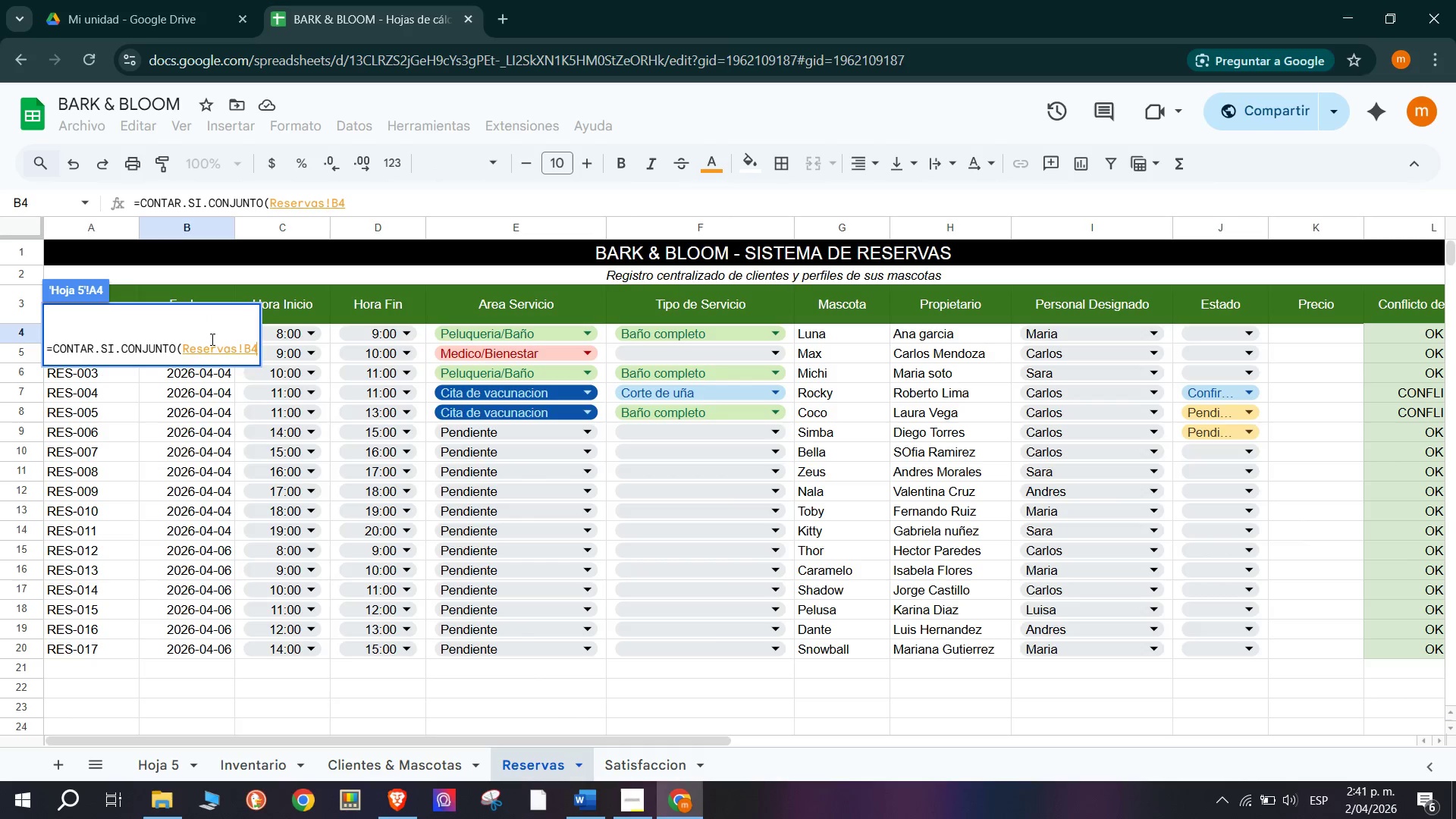 
left_click([211, 339])
 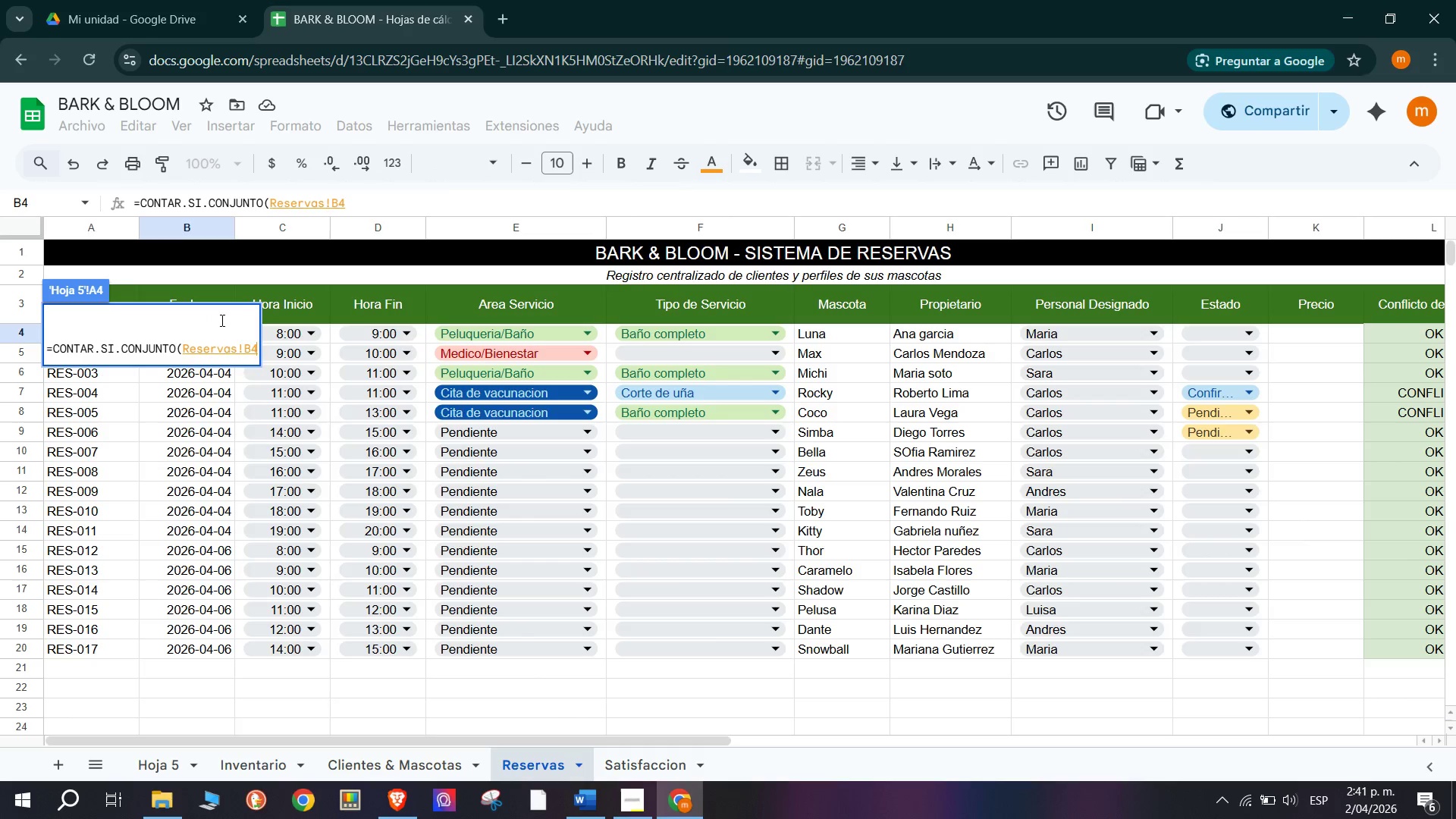 
wait(8.36)
 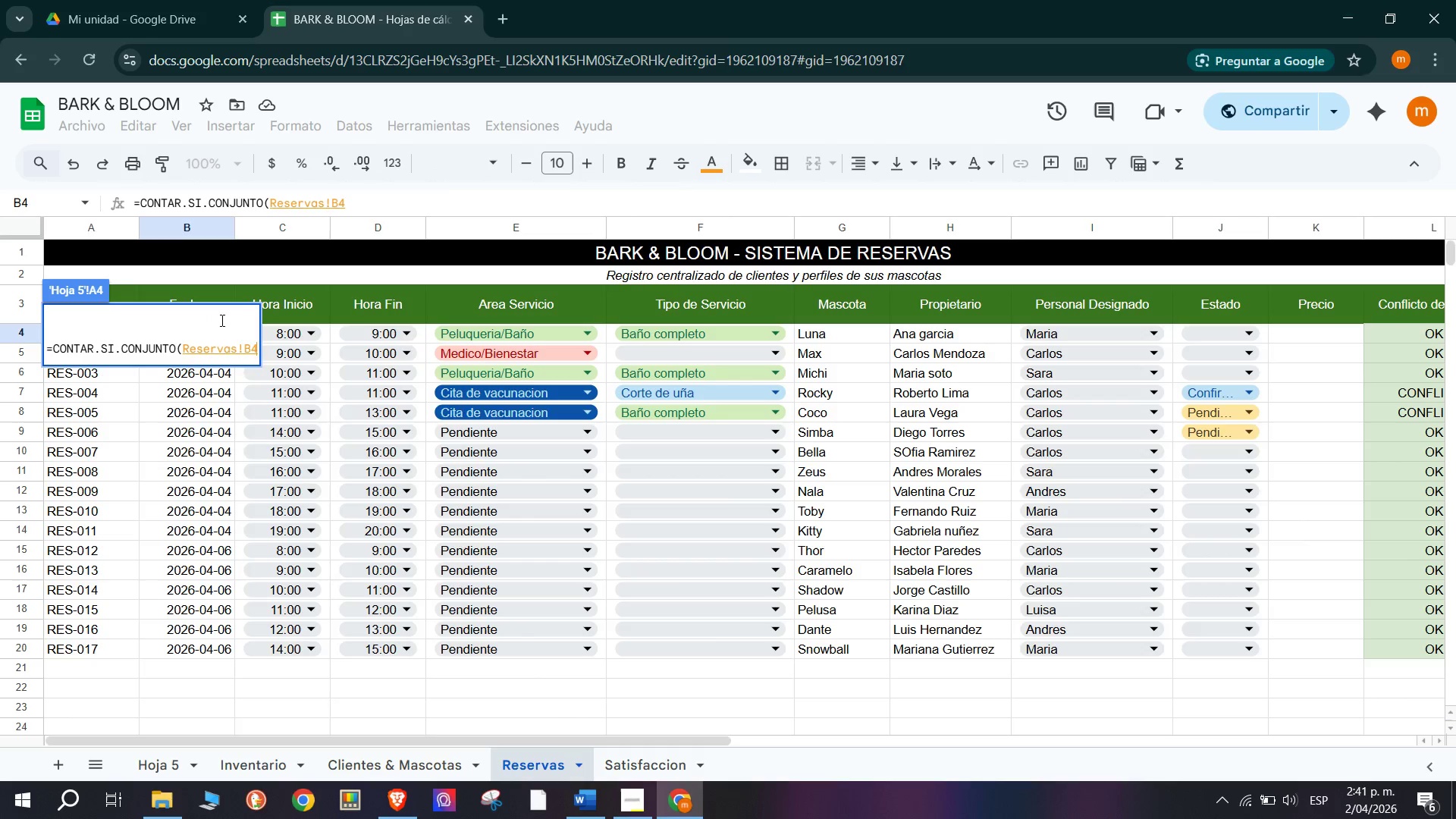 
key(Comma)
 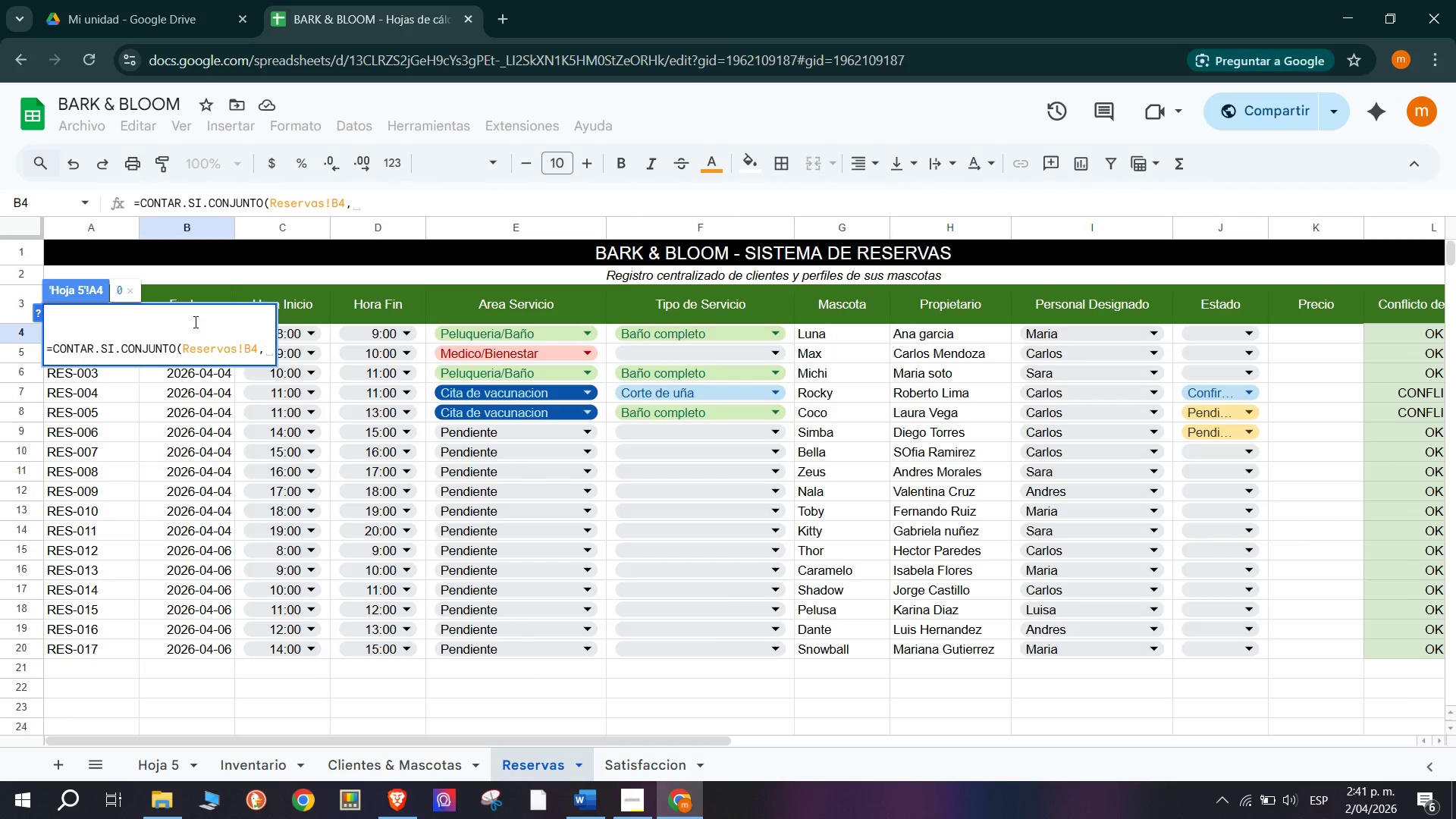 
wait(13.2)
 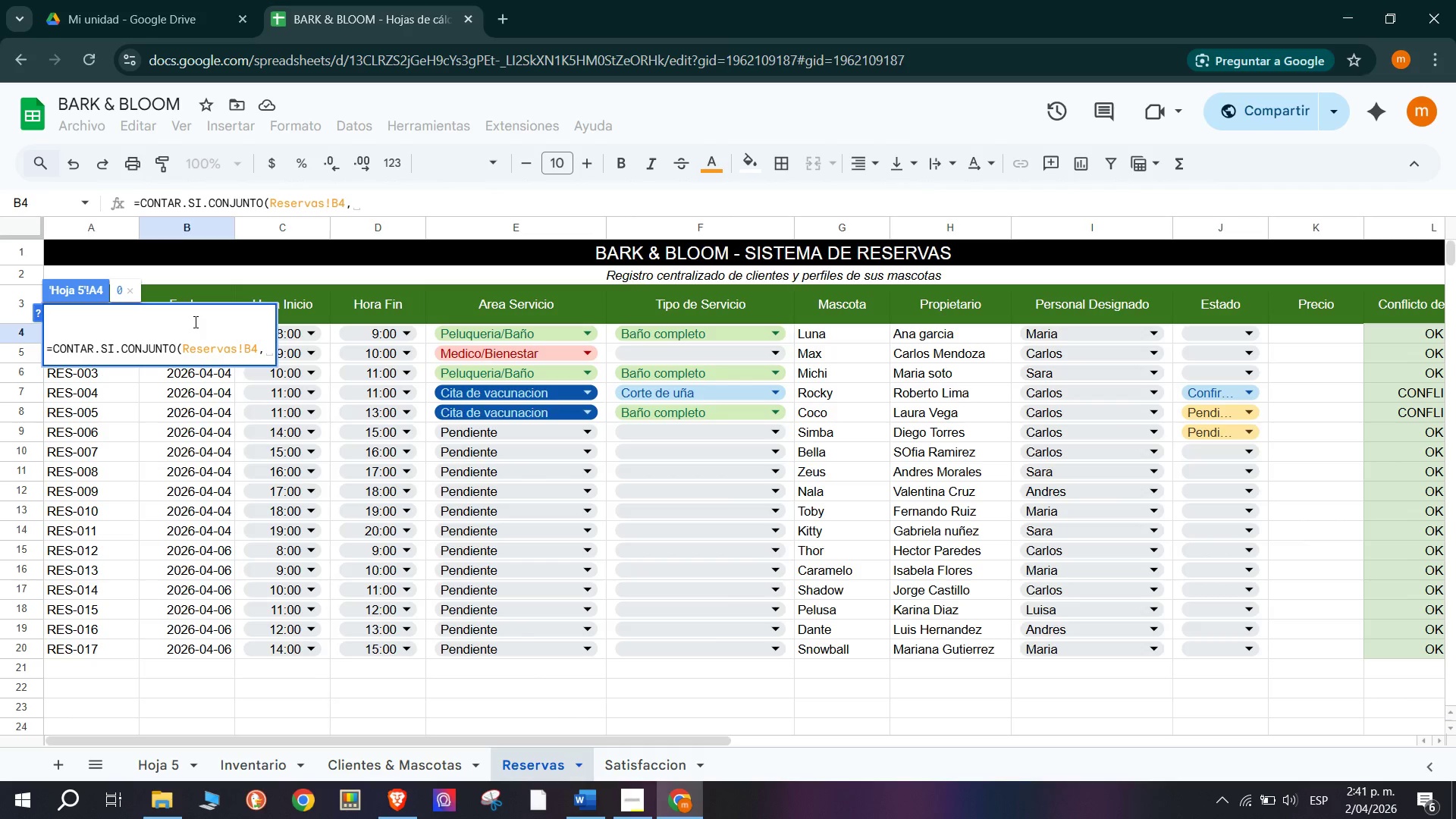 
key(Backspace)
 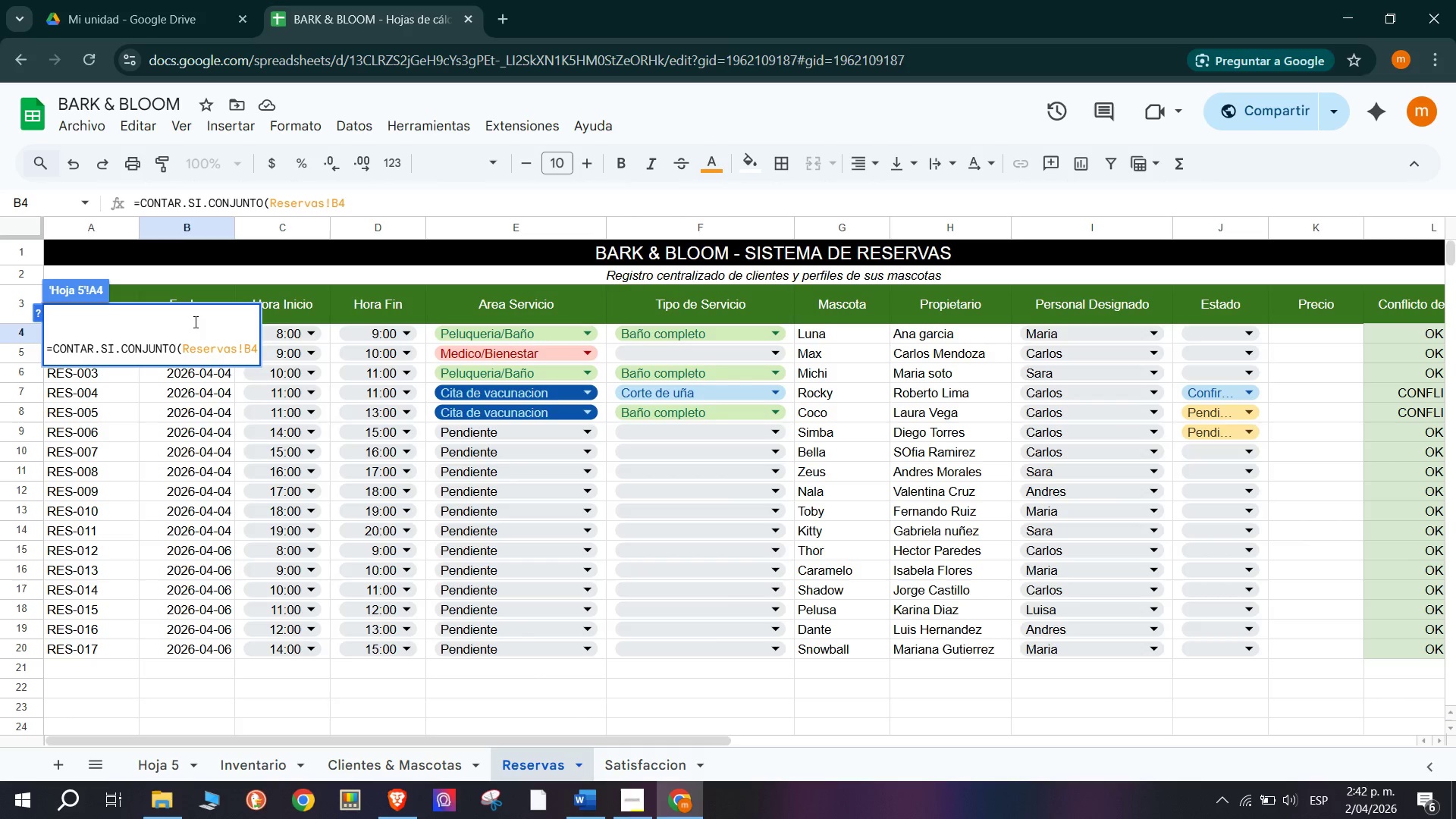 
key(Shift+ShiftRight)
 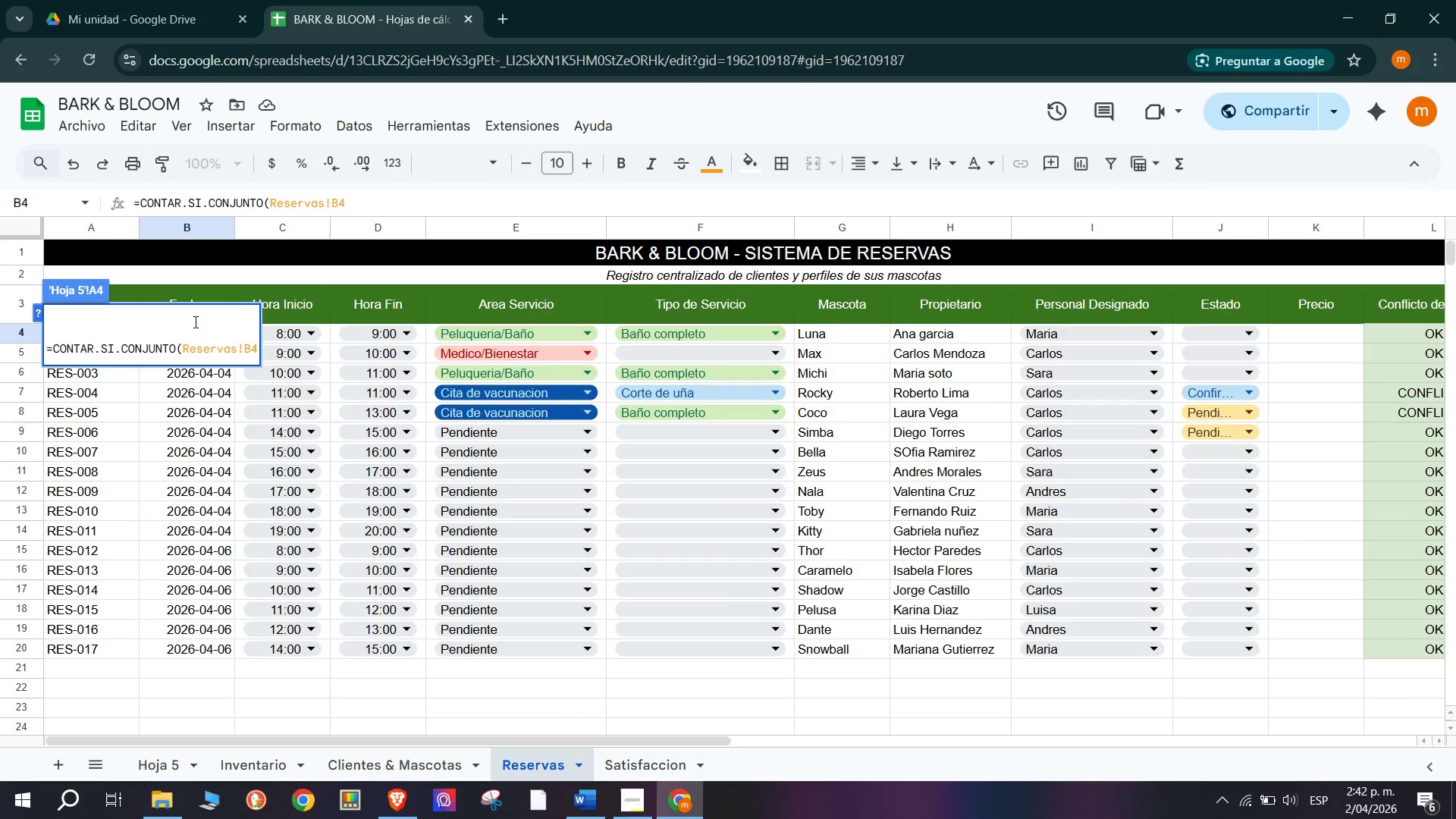 
key(Shift+Period)
 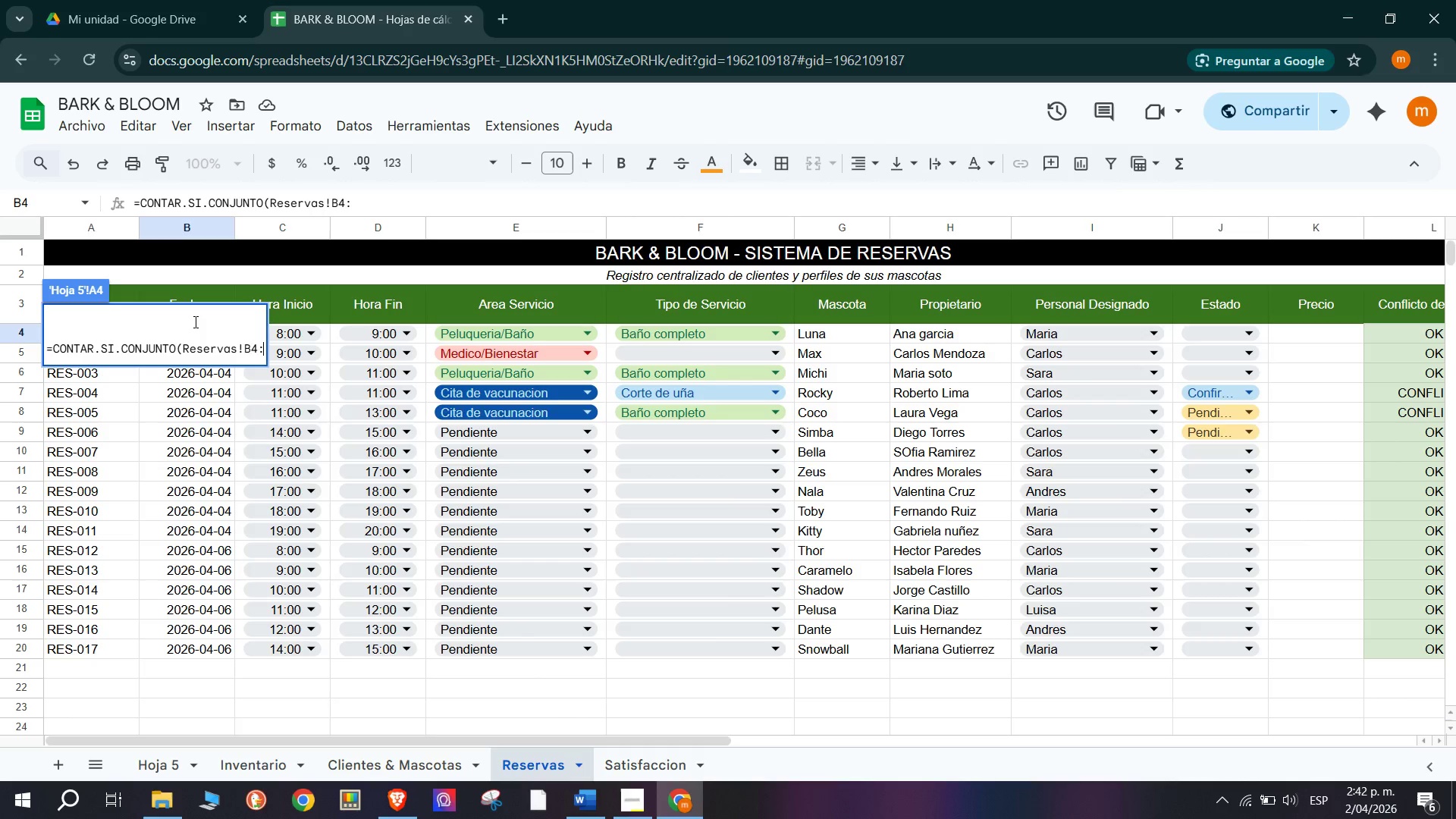 
wait(6.31)
 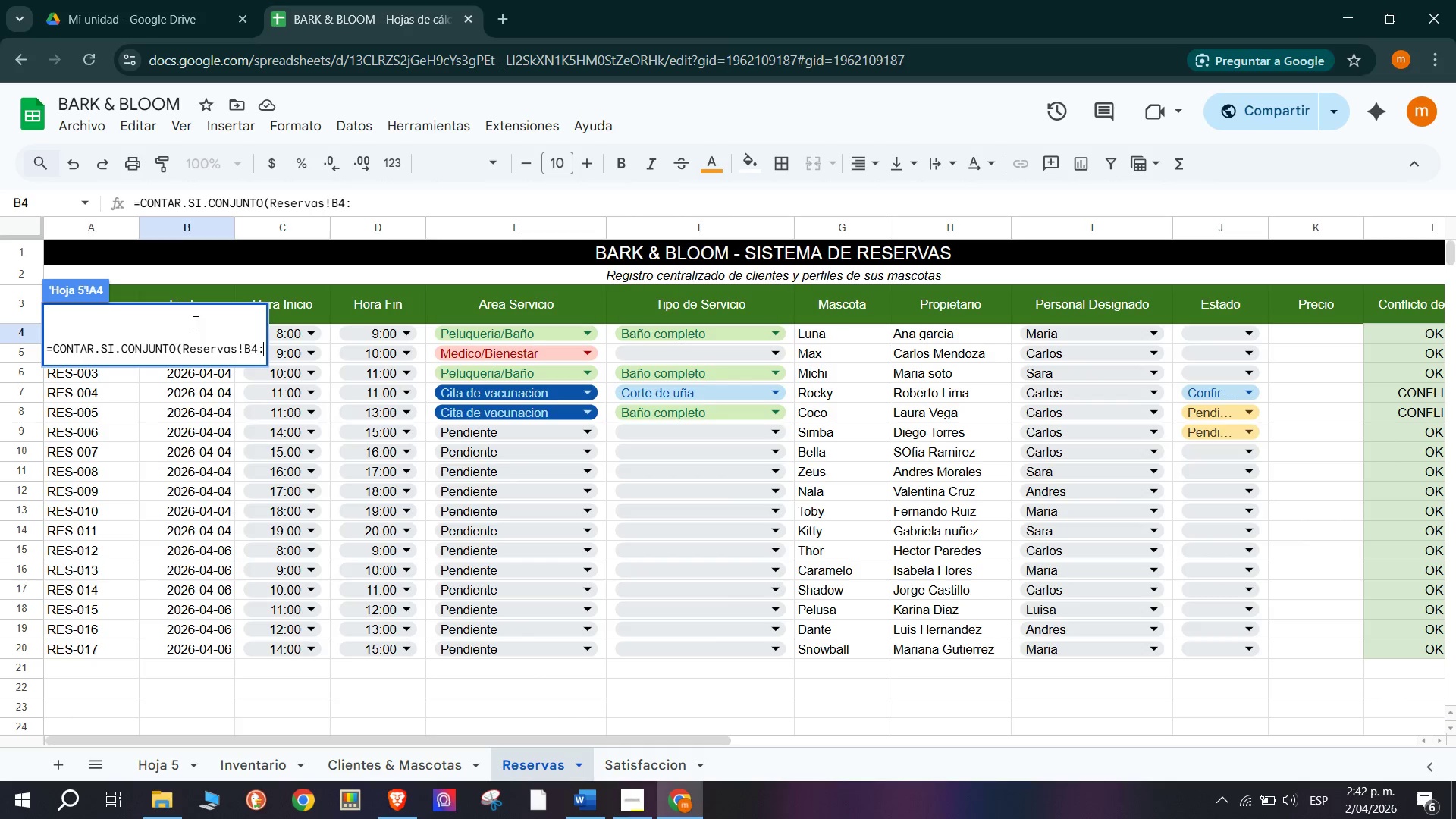 
type(b21)
 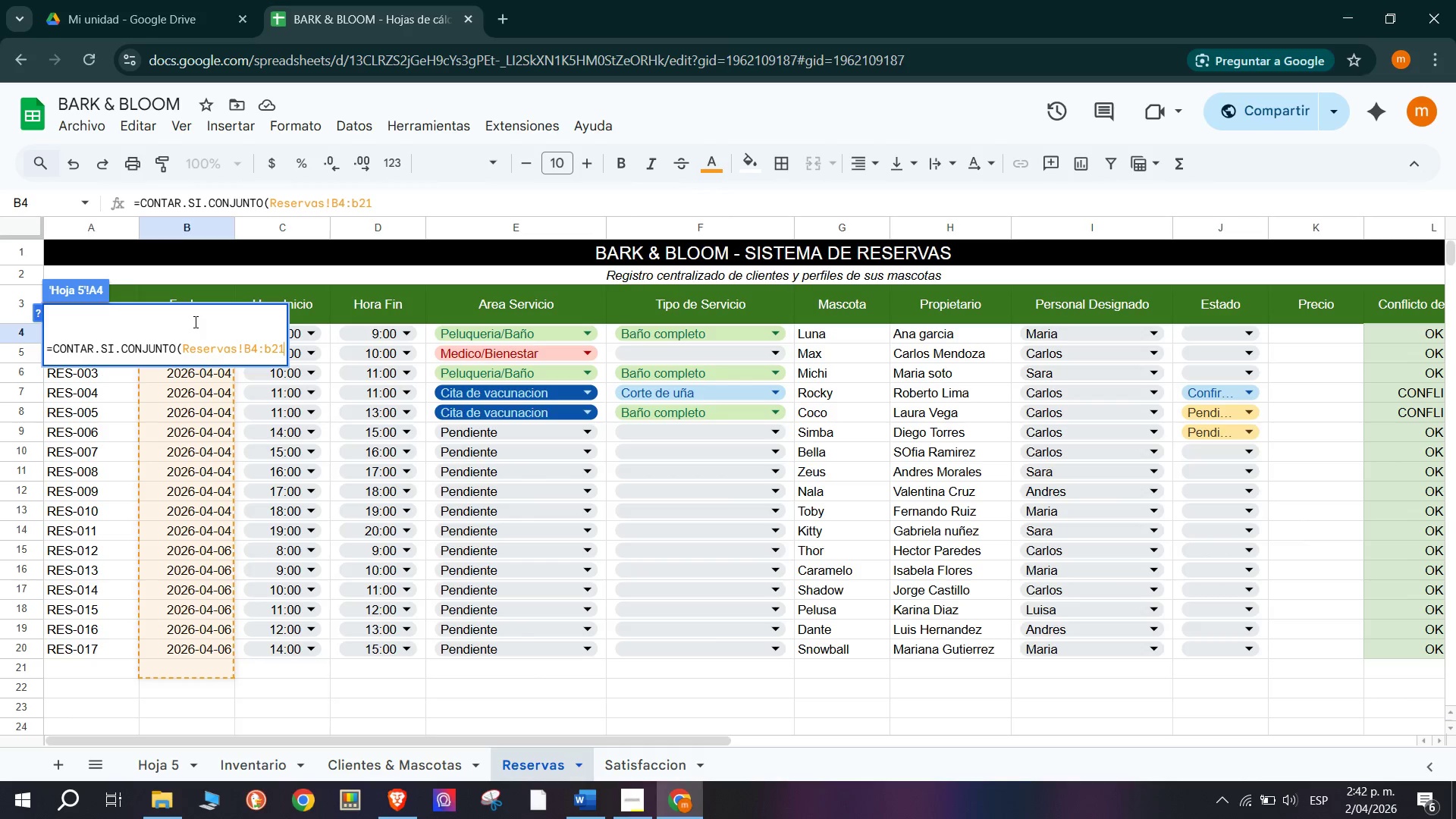 
key(Comma)
 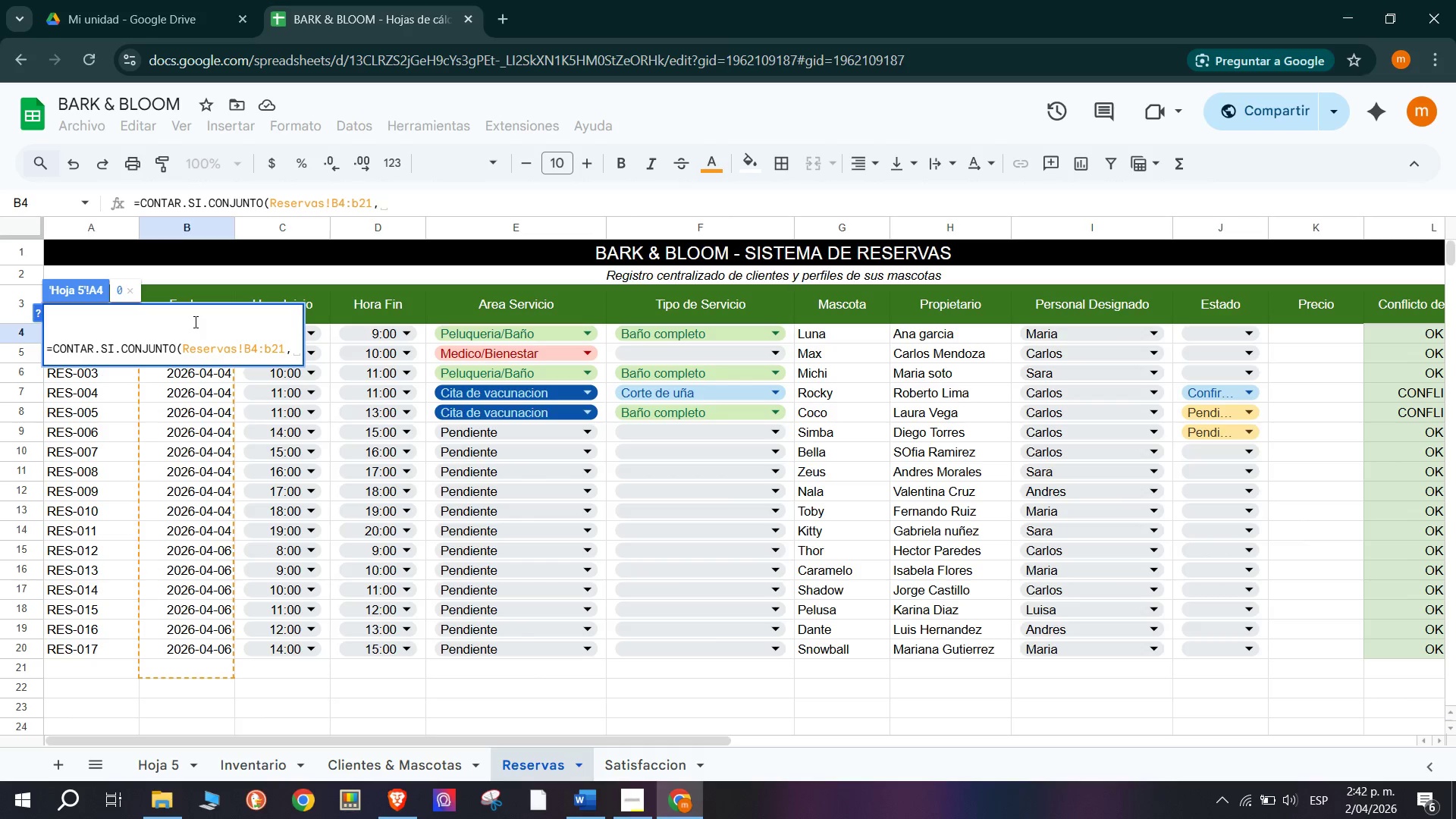 
hold_key(key=ShiftRight, duration=1.53)
 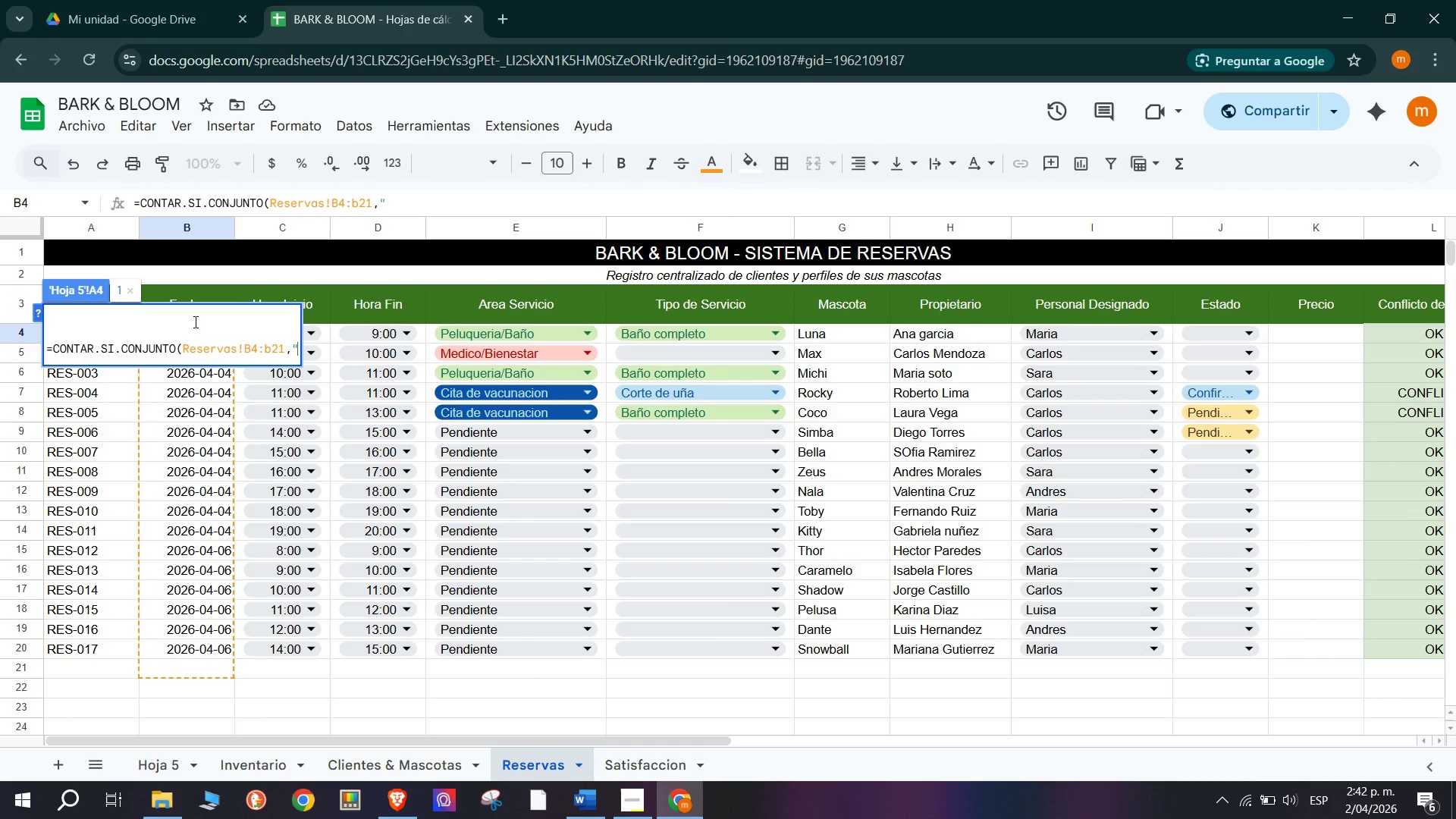 
type(@2026-04@()
 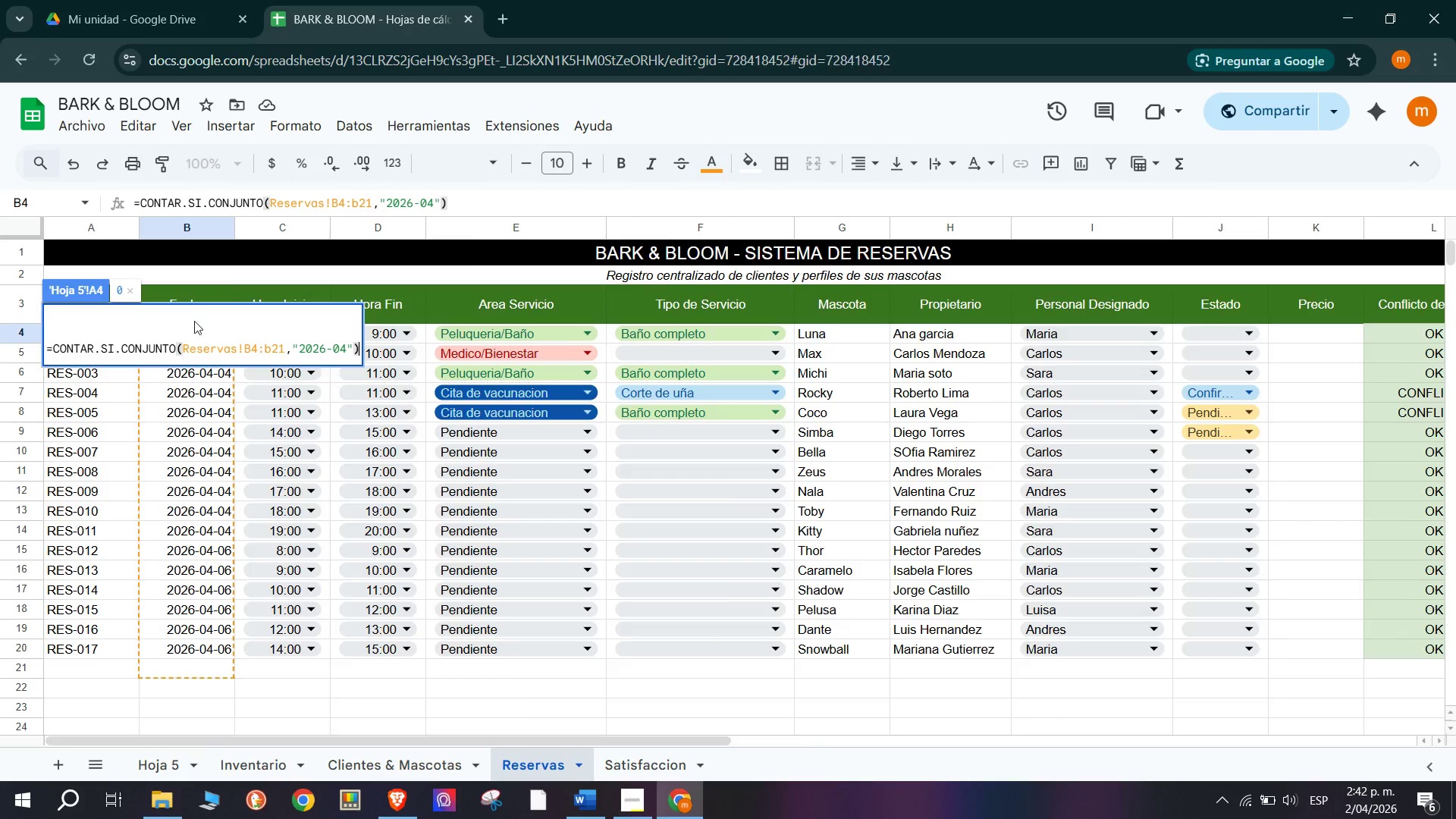 
 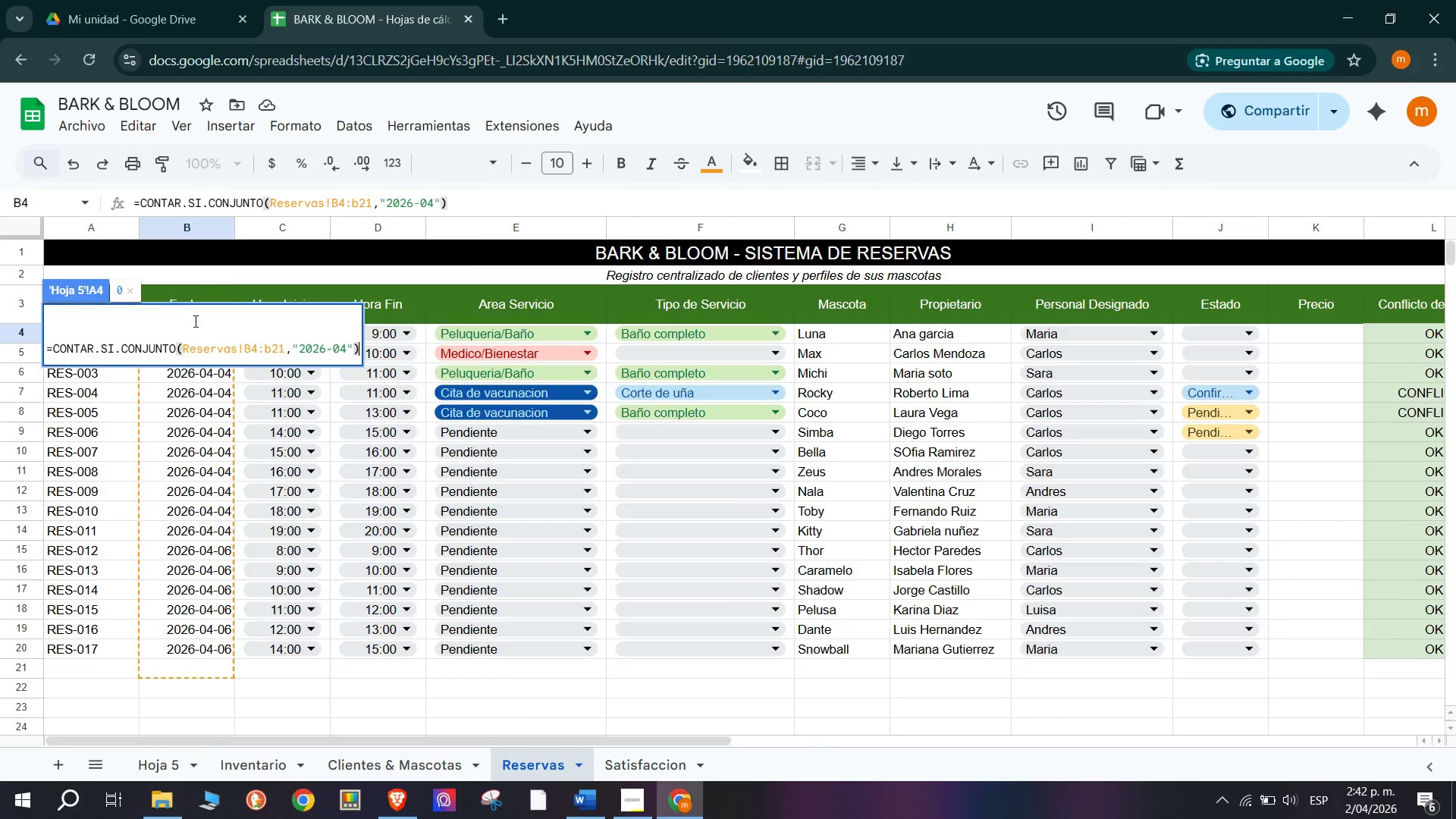 
key(Enter)
 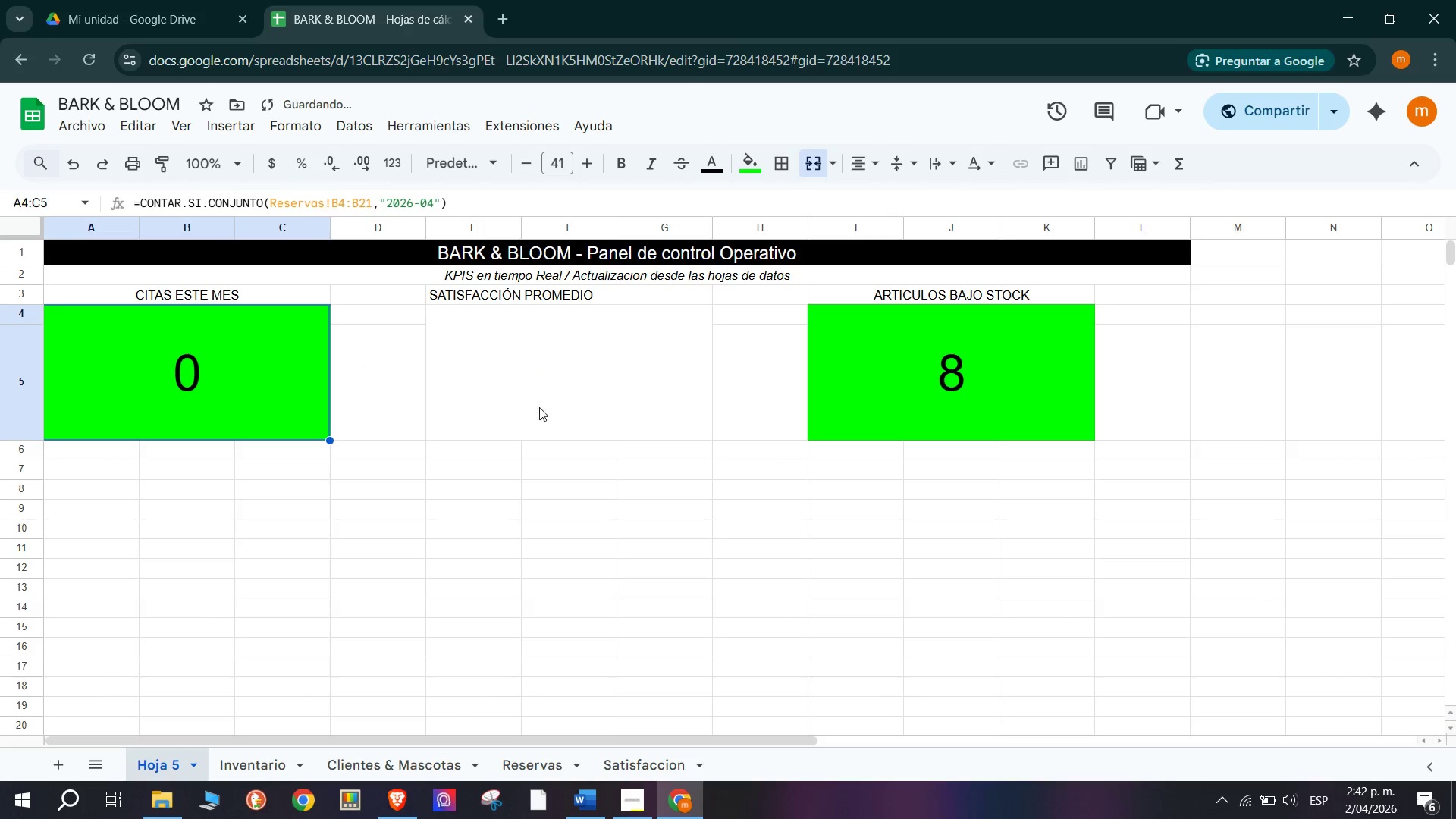 
double_click([496, 389])
 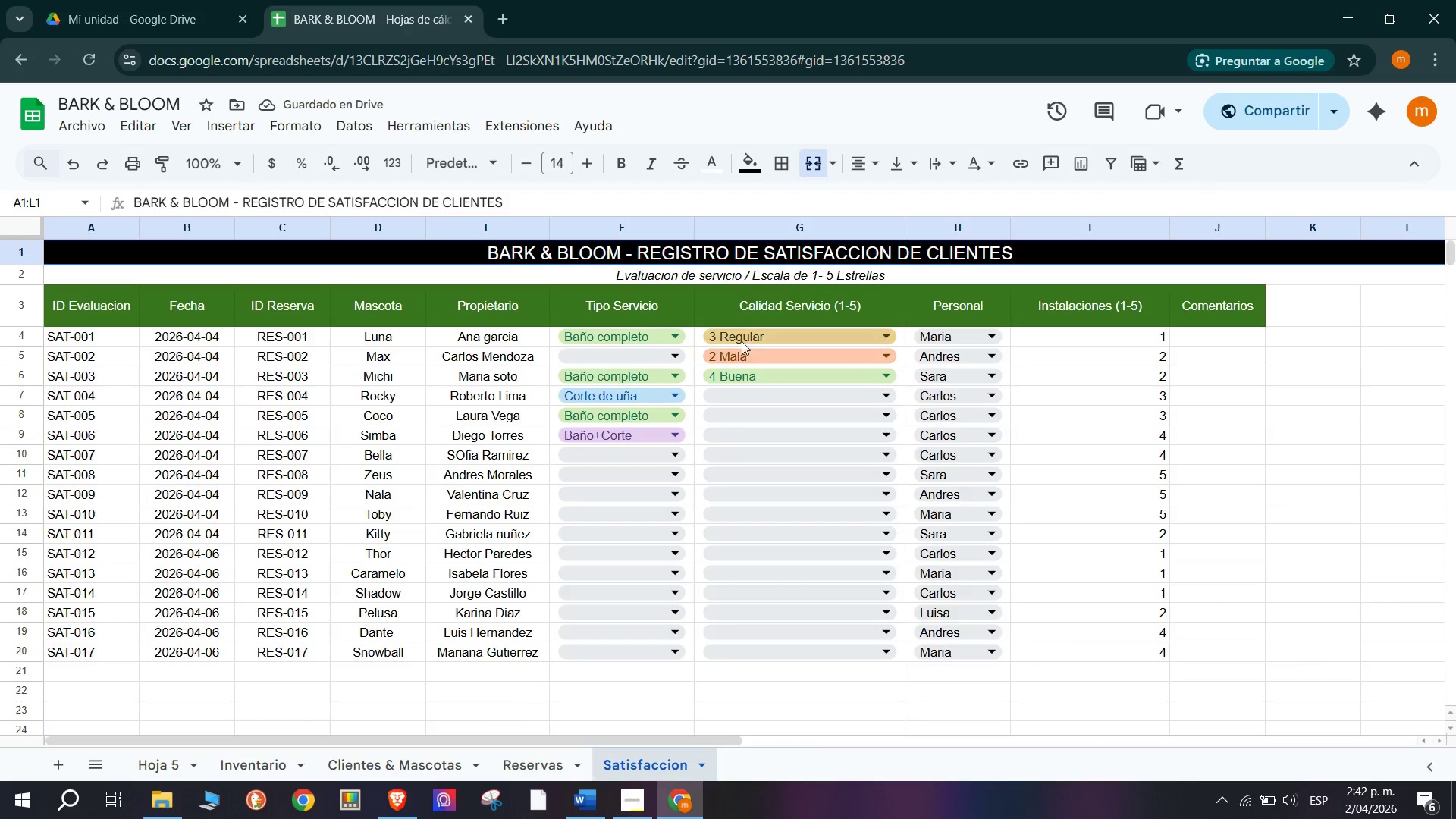 
left_click([644, 805])